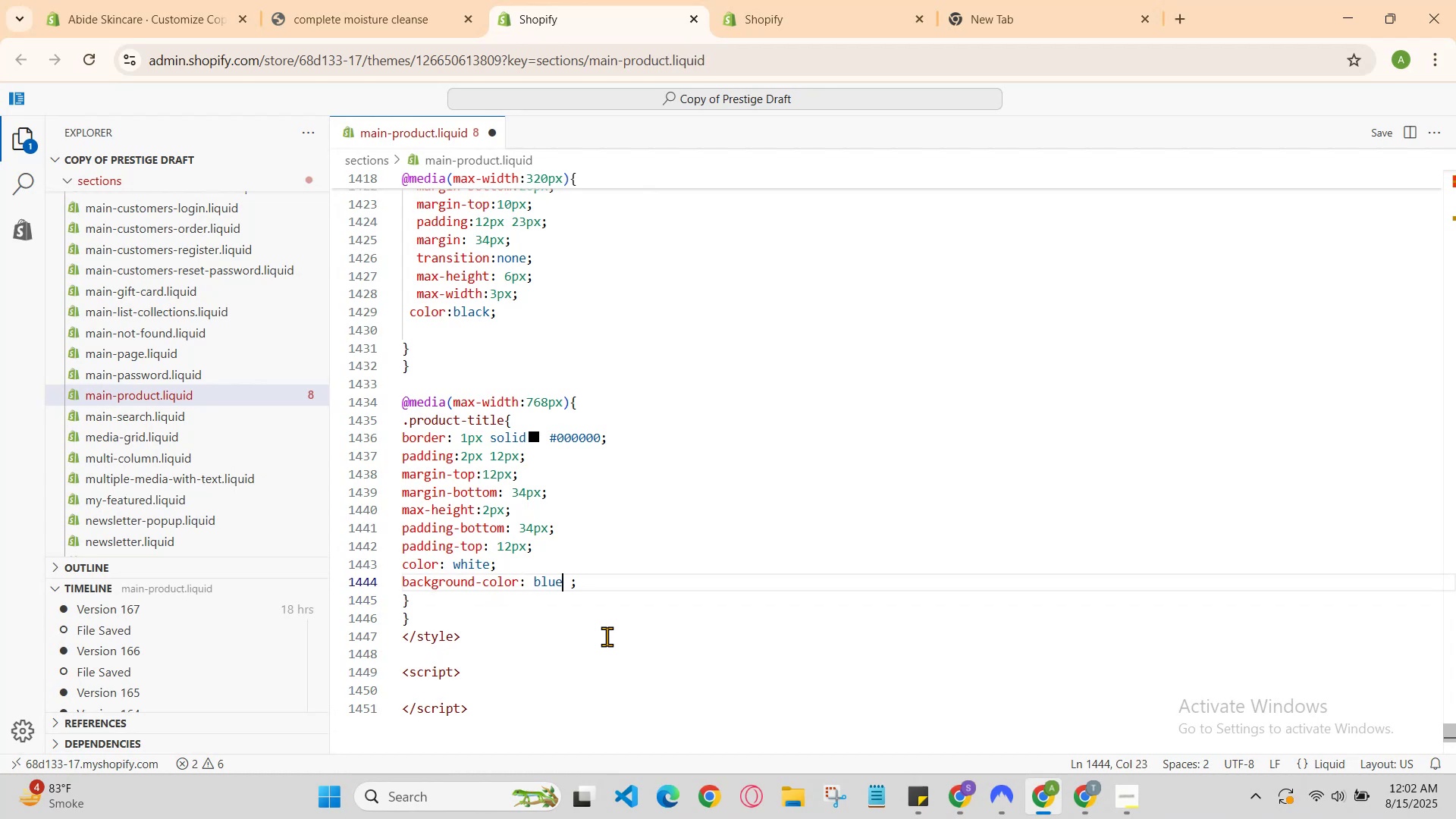 
key(ArrowLeft)
 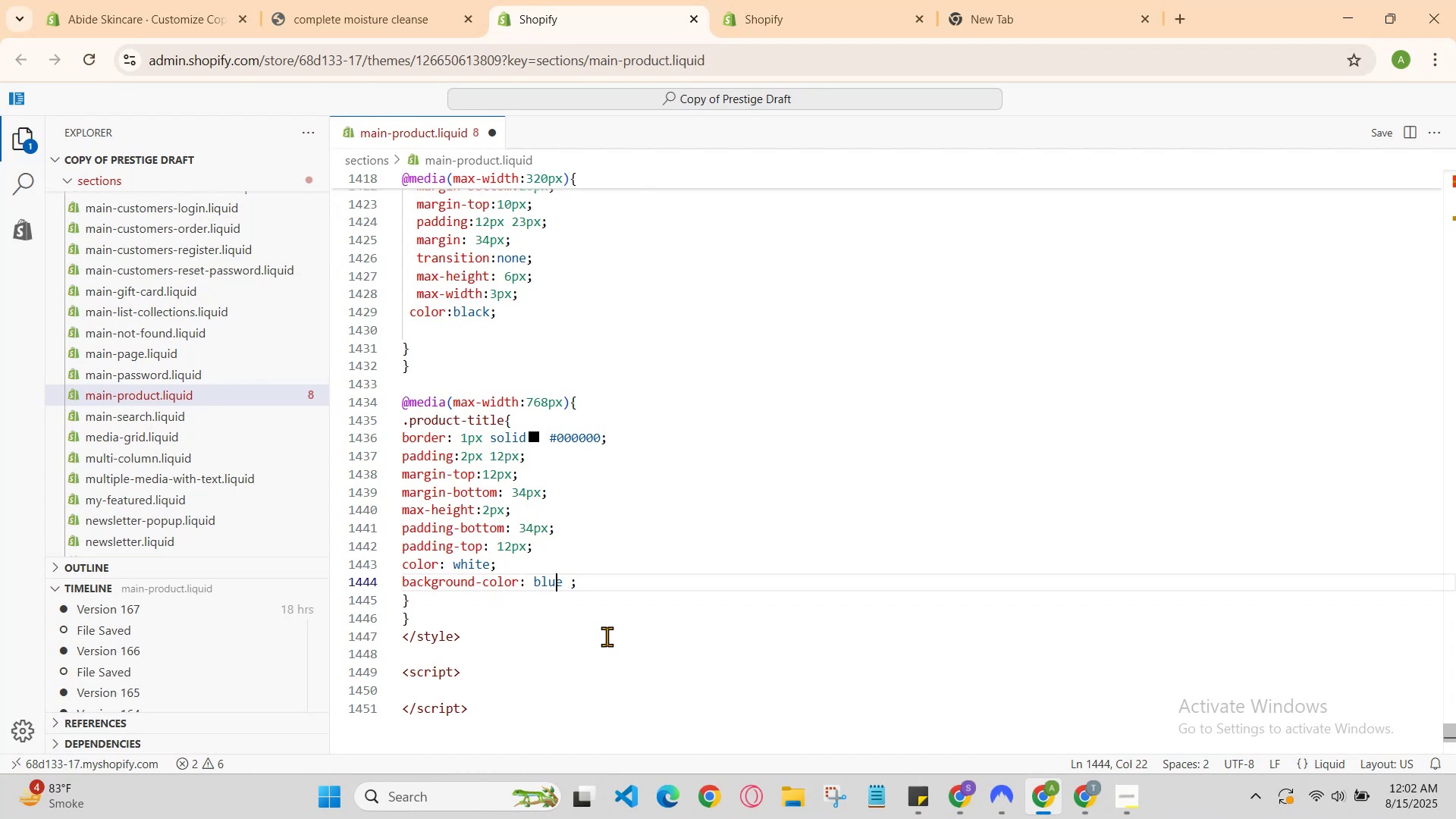 
key(ArrowLeft)
 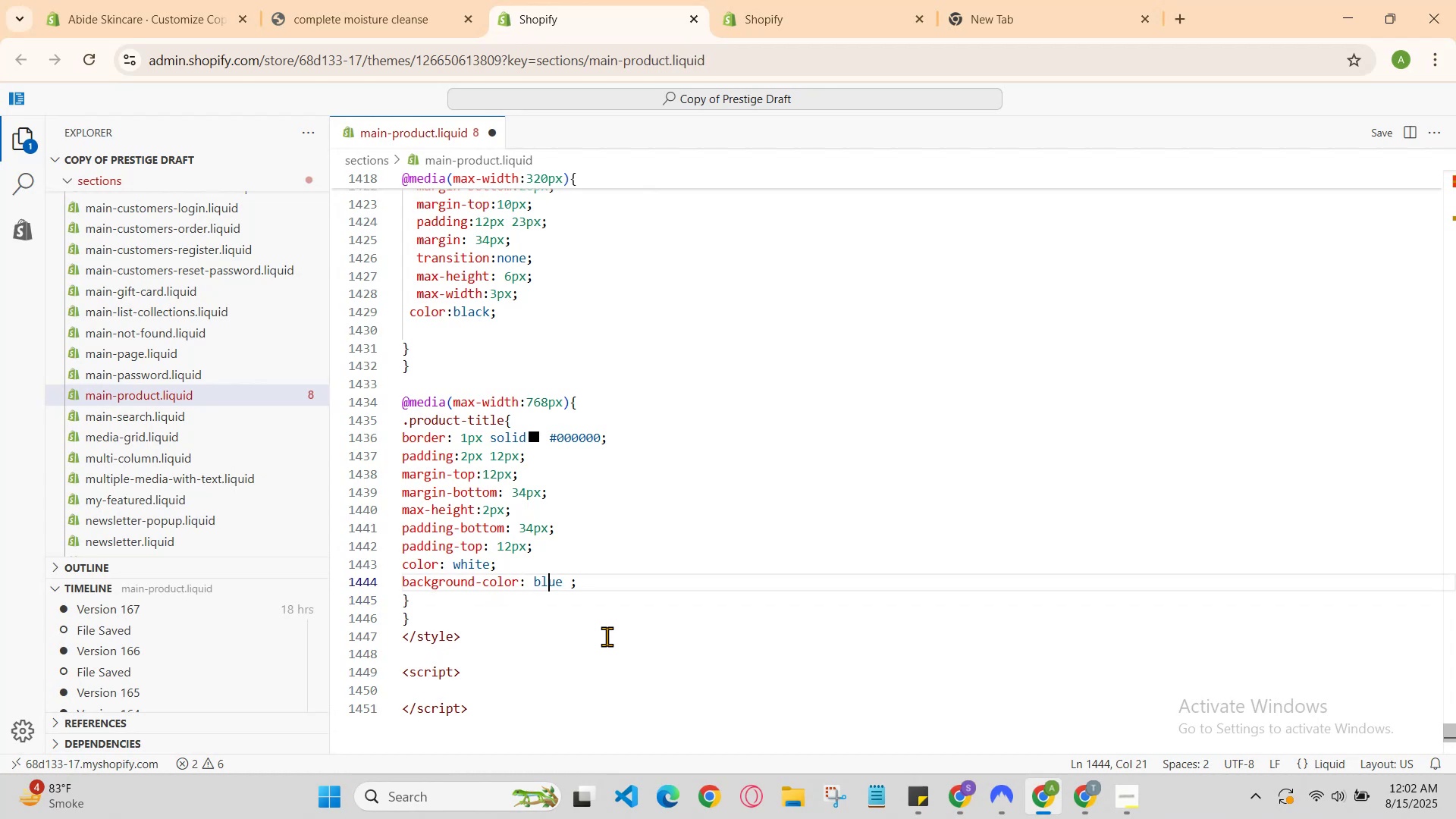 
key(ArrowLeft)
 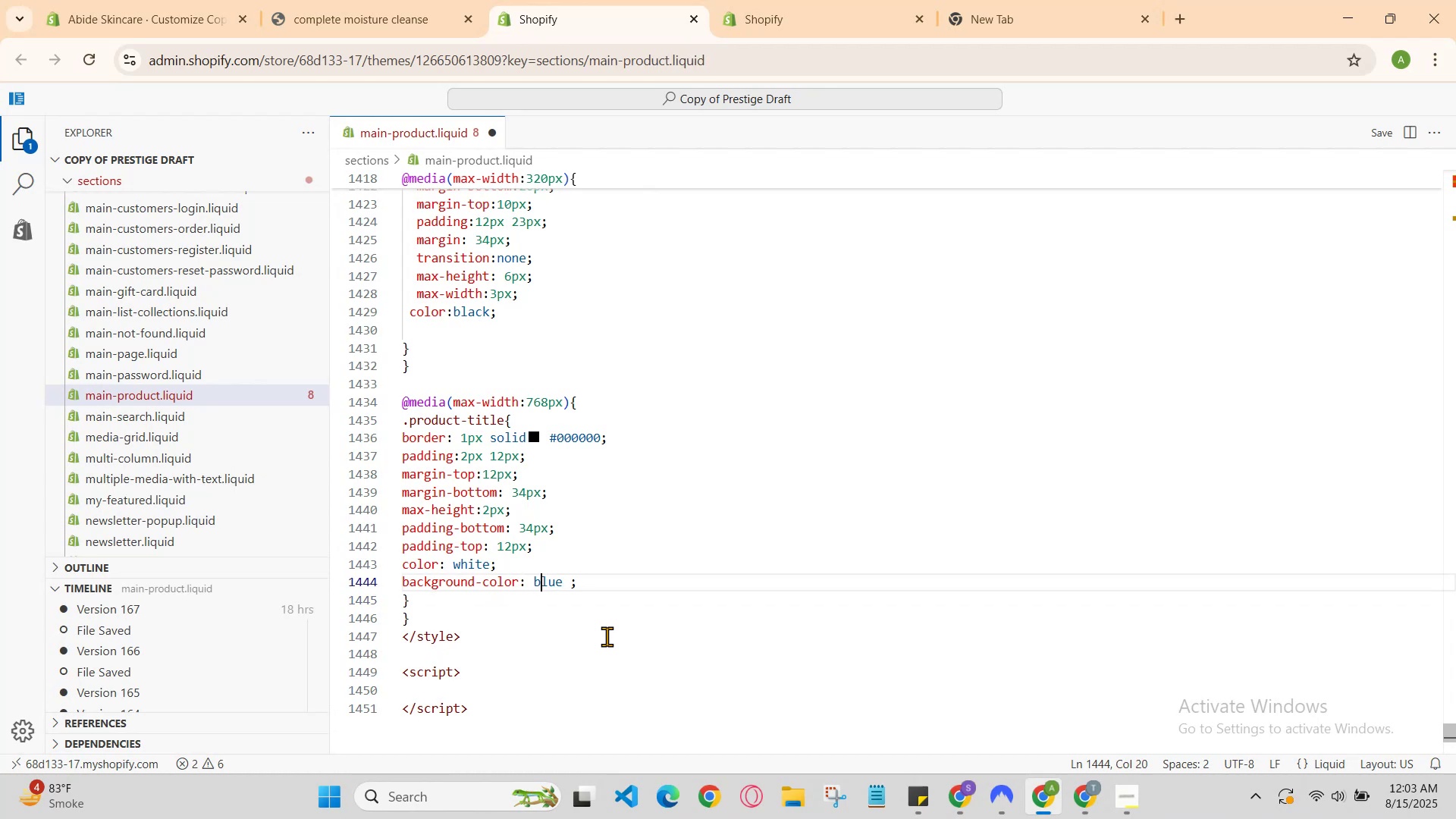 
key(ArrowLeft)
 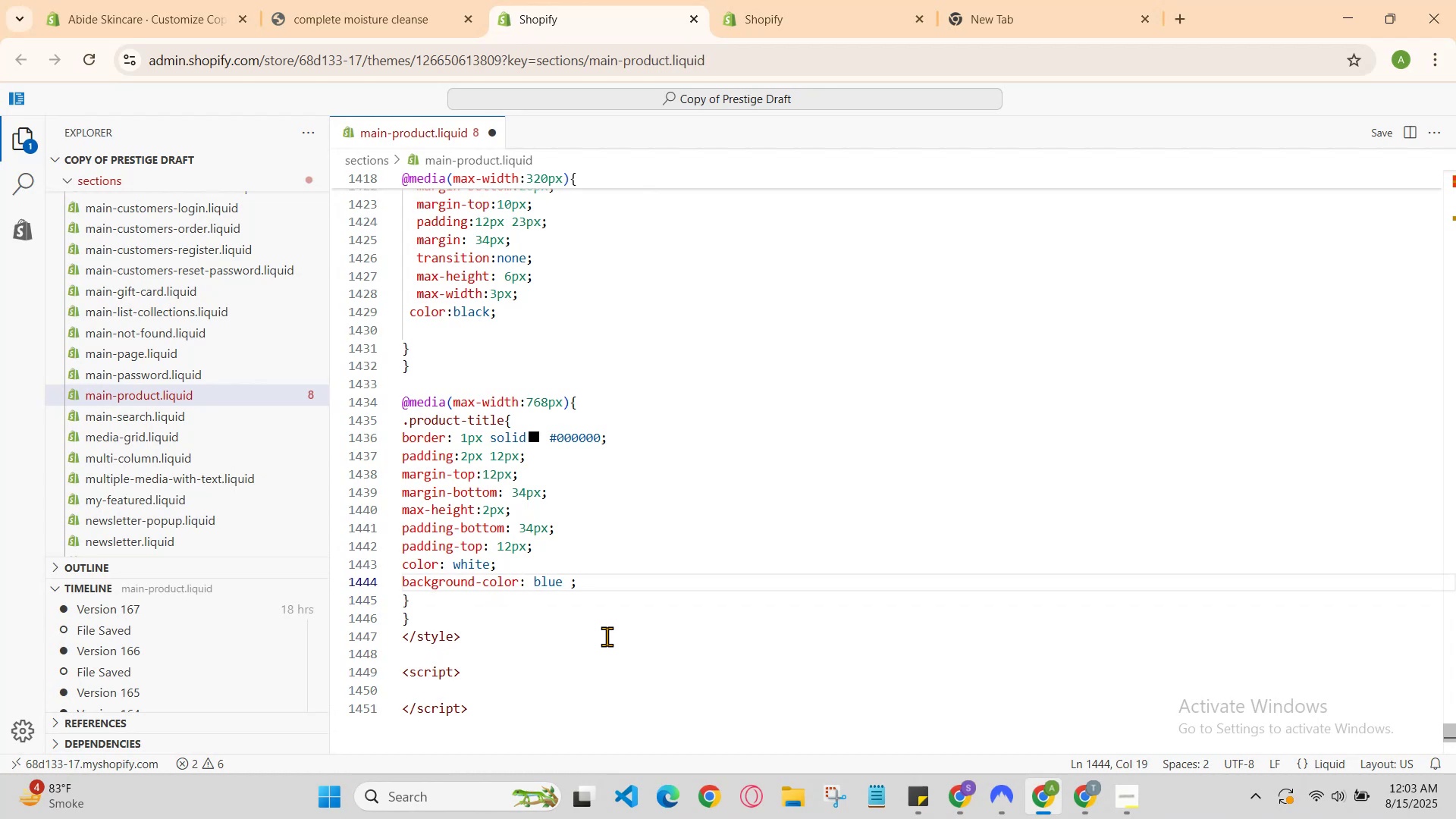 
key(Backspace)
 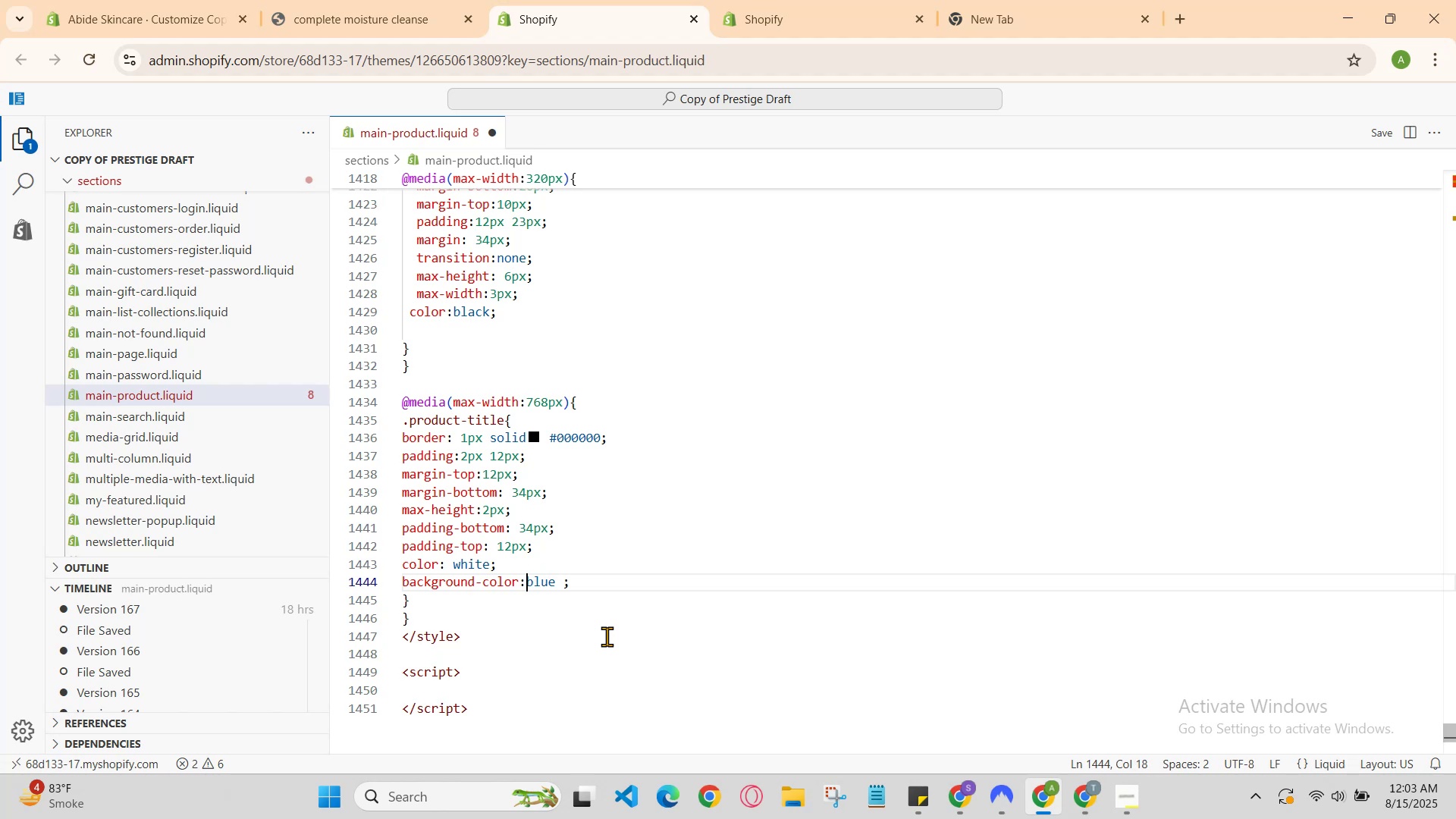 
key(Space)
 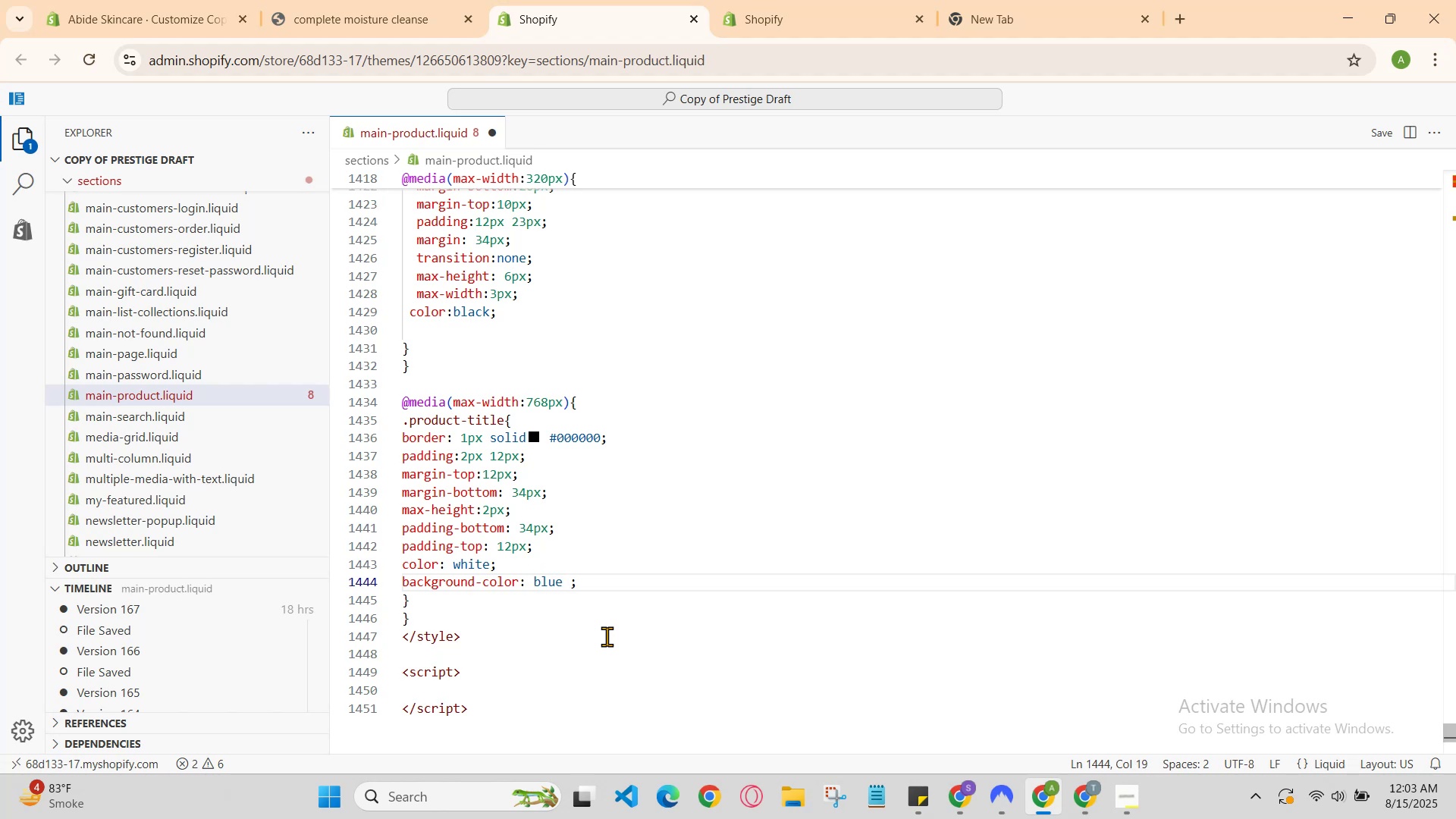 
key(ArrowRight)
 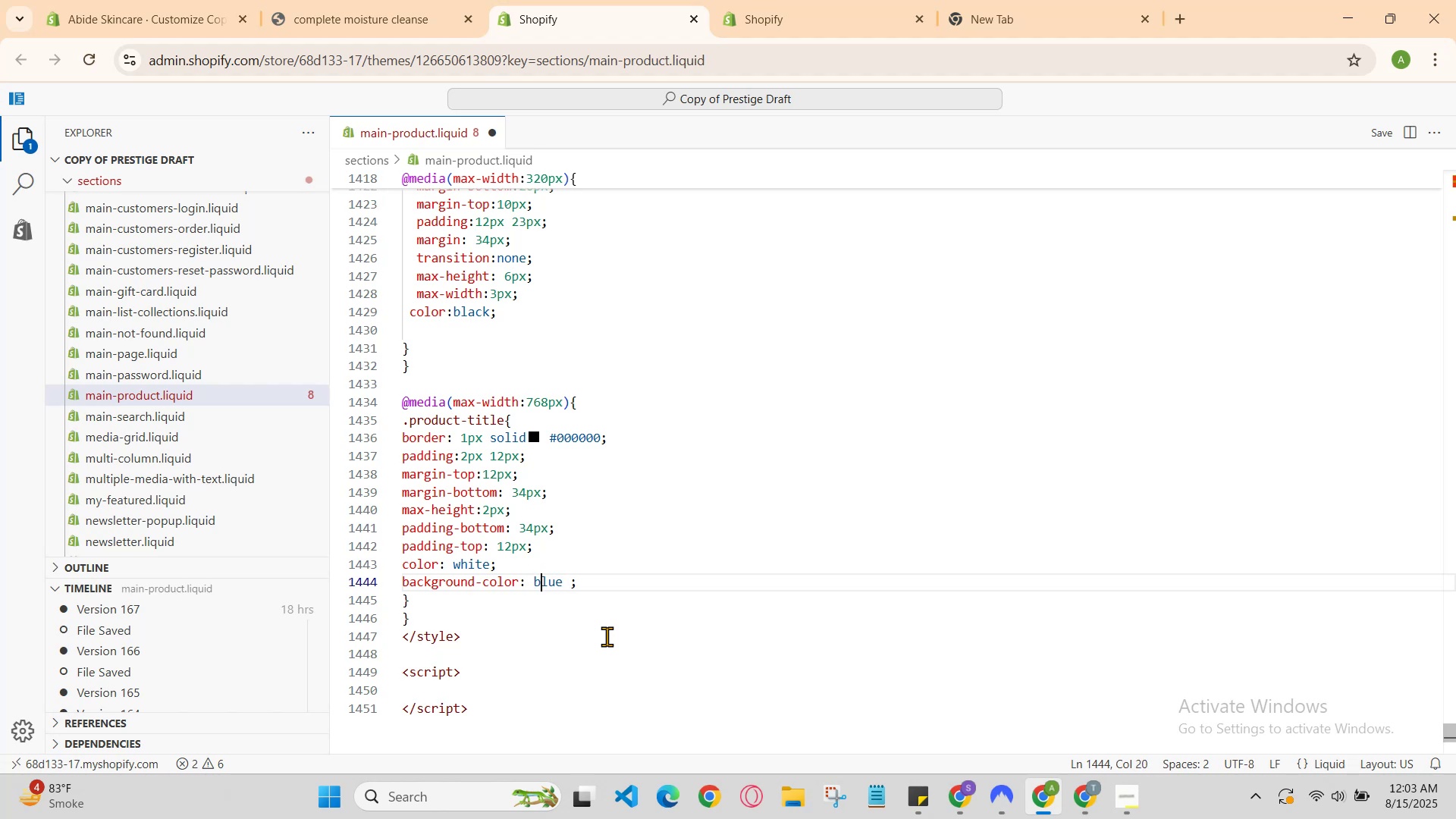 
key(ArrowRight)
 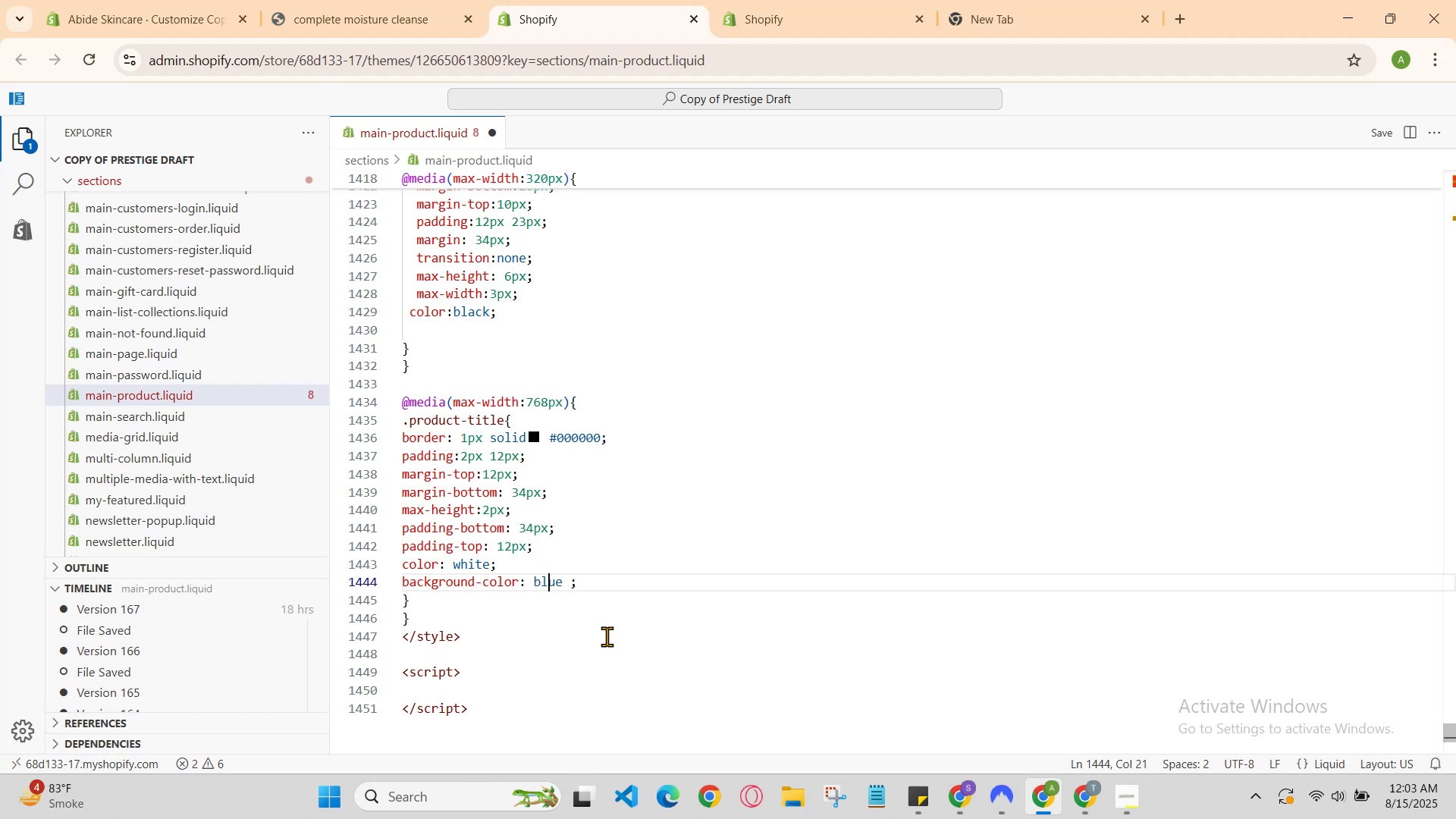 
key(ArrowRight)
 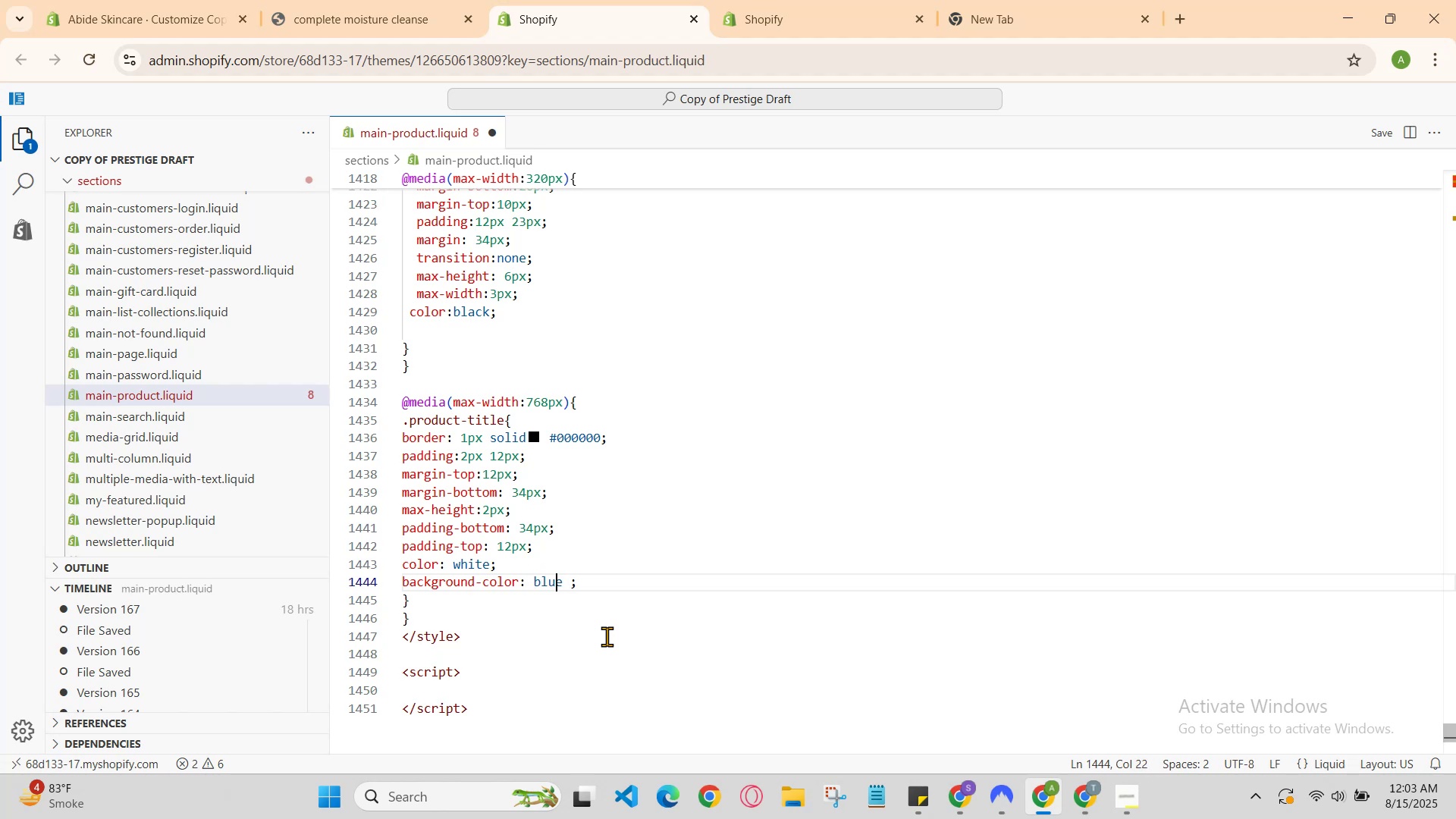 
key(ArrowRight)
 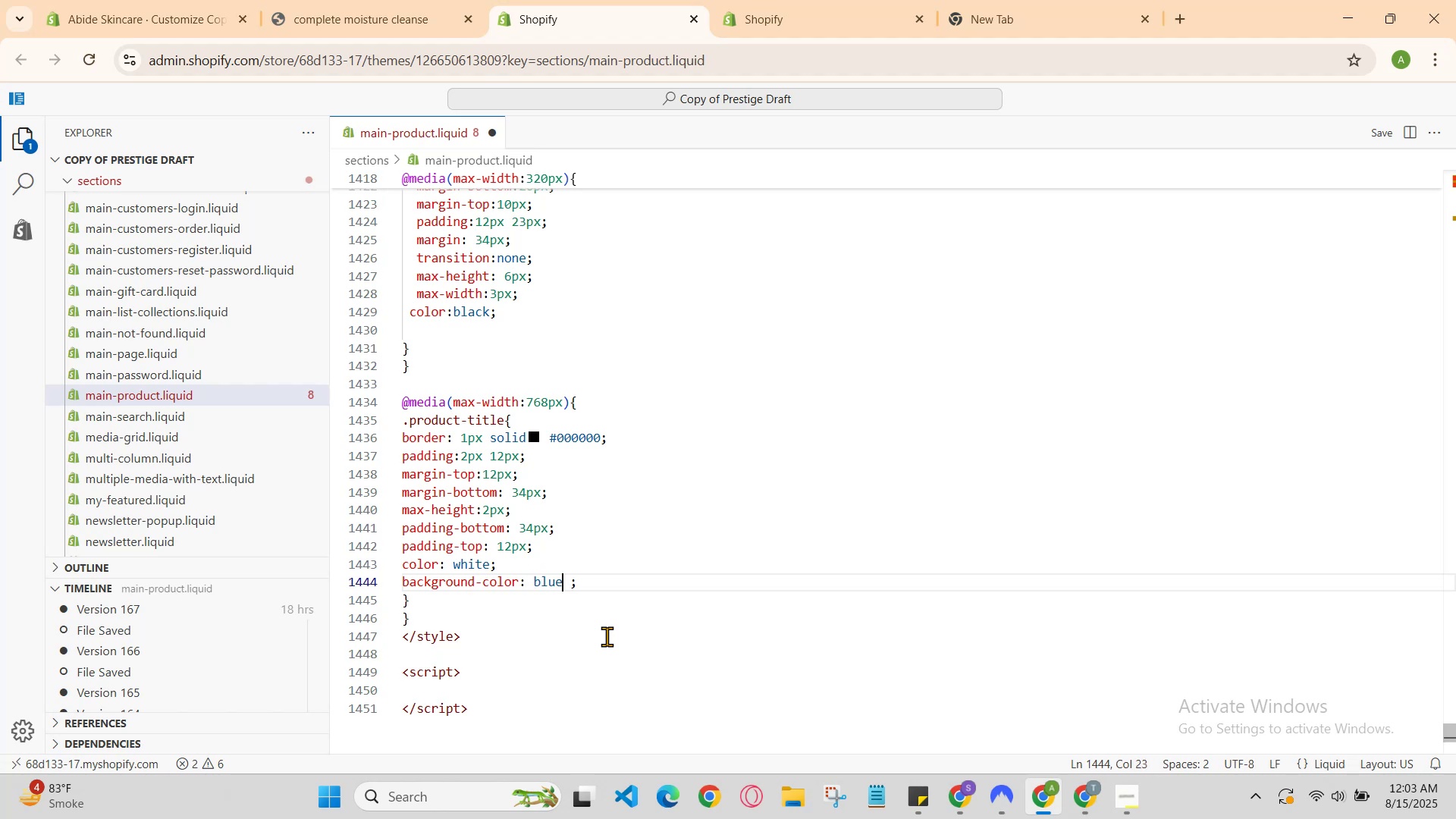 
key(ArrowRight)
 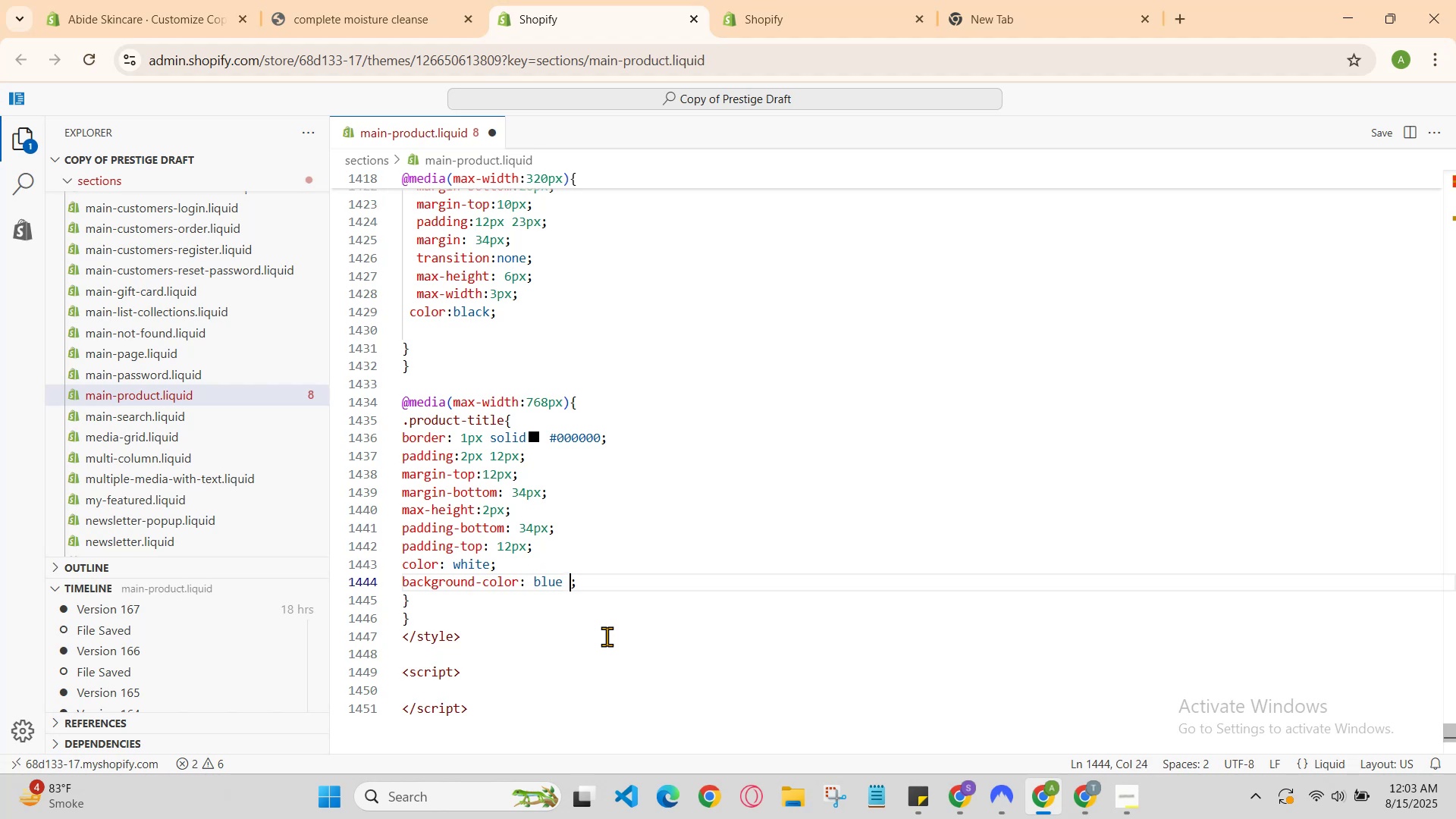 
key(ArrowRight)
 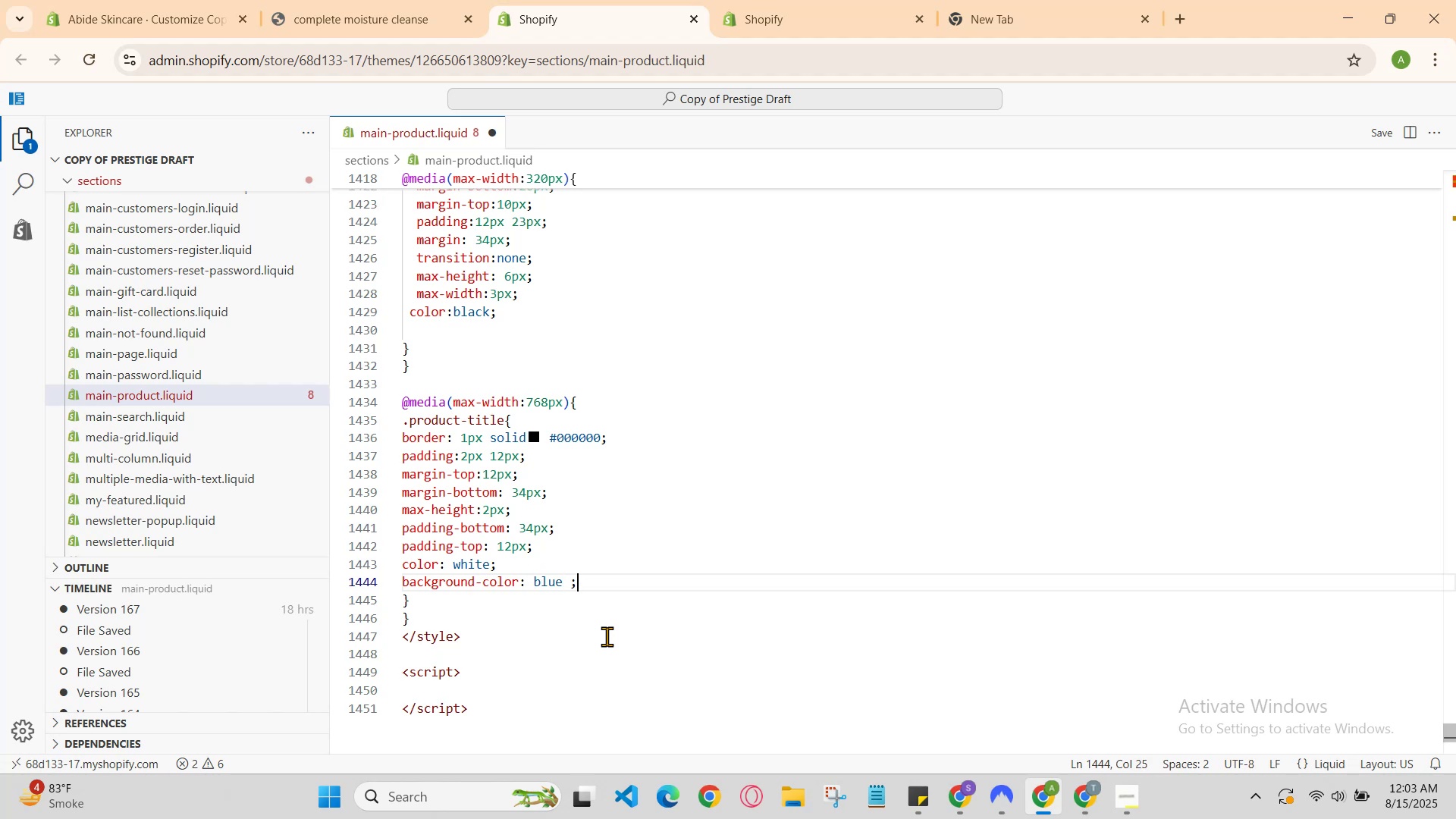 
key(ArrowRight)
 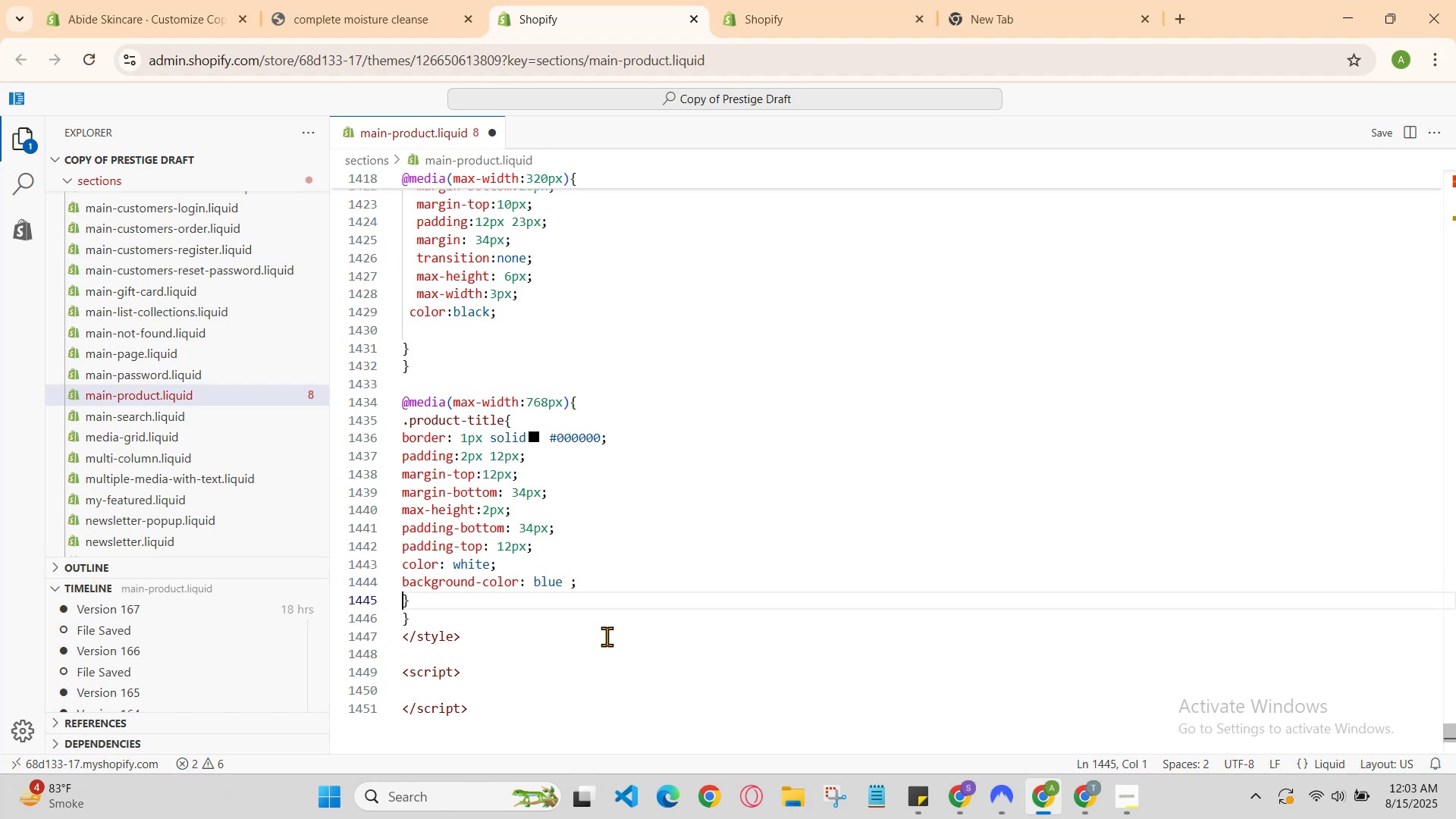 
key(ArrowRight)
 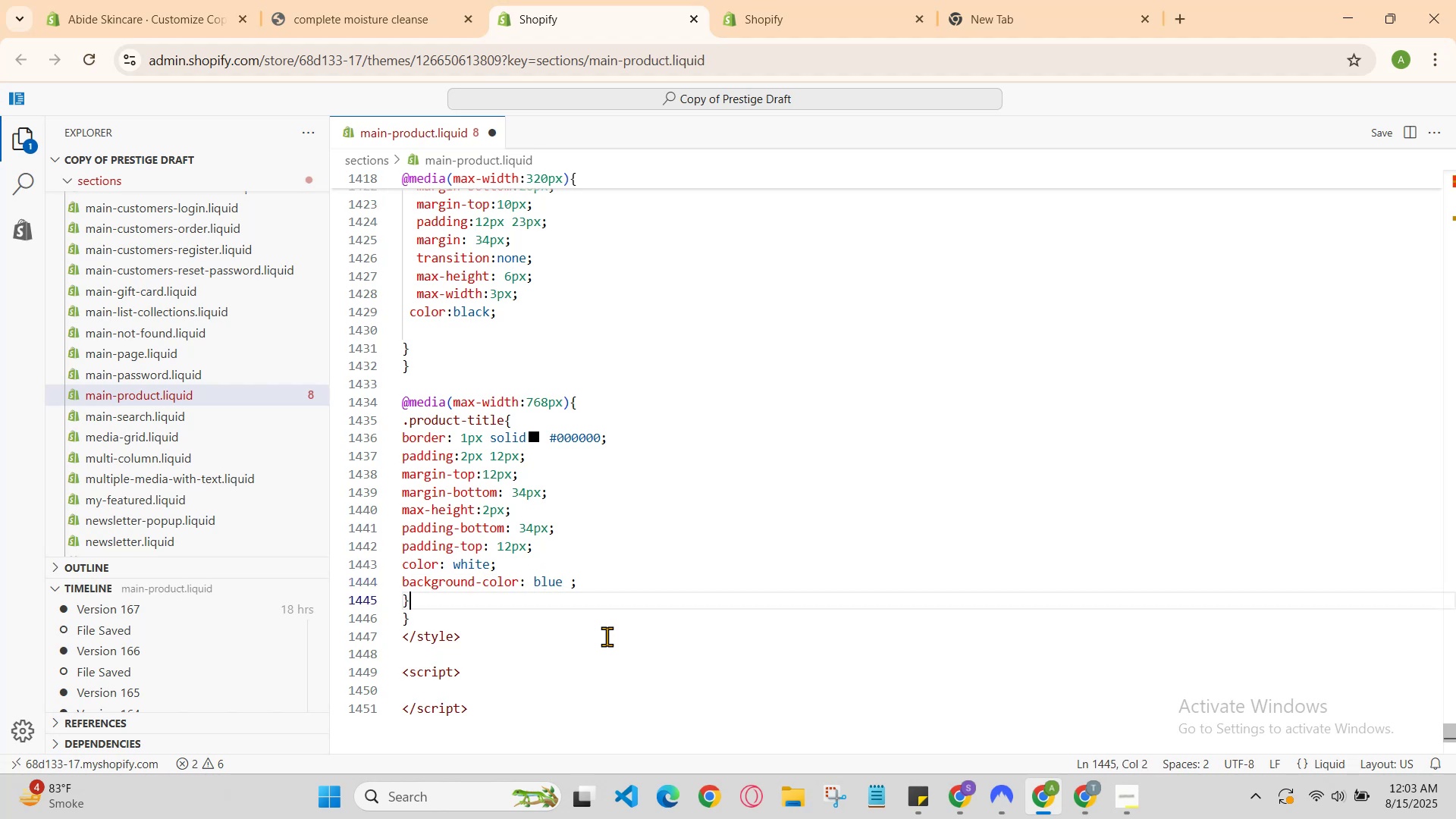 
key(ArrowRight)
 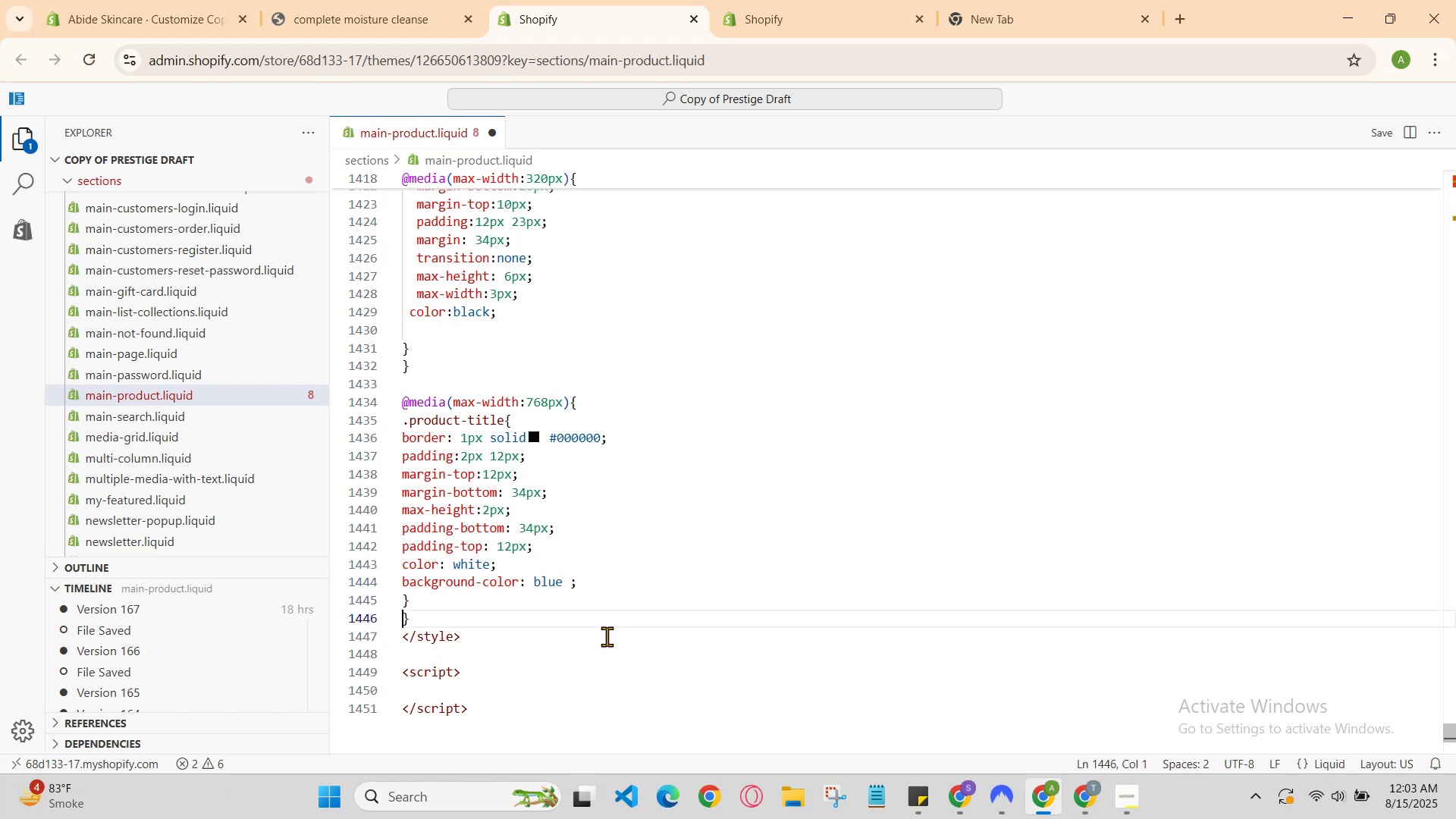 
key(ArrowRight)
 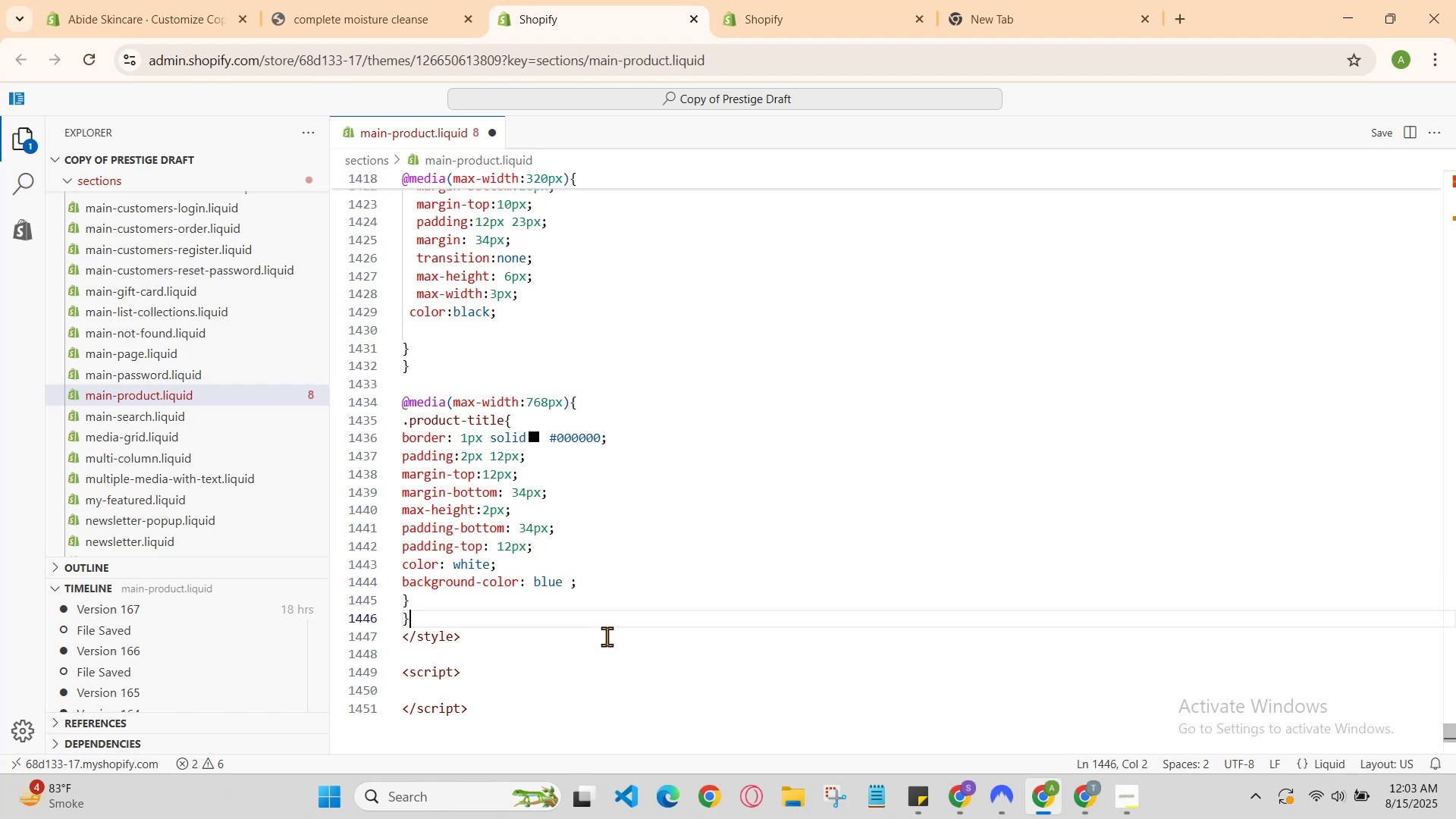 
key(ArrowRight)
 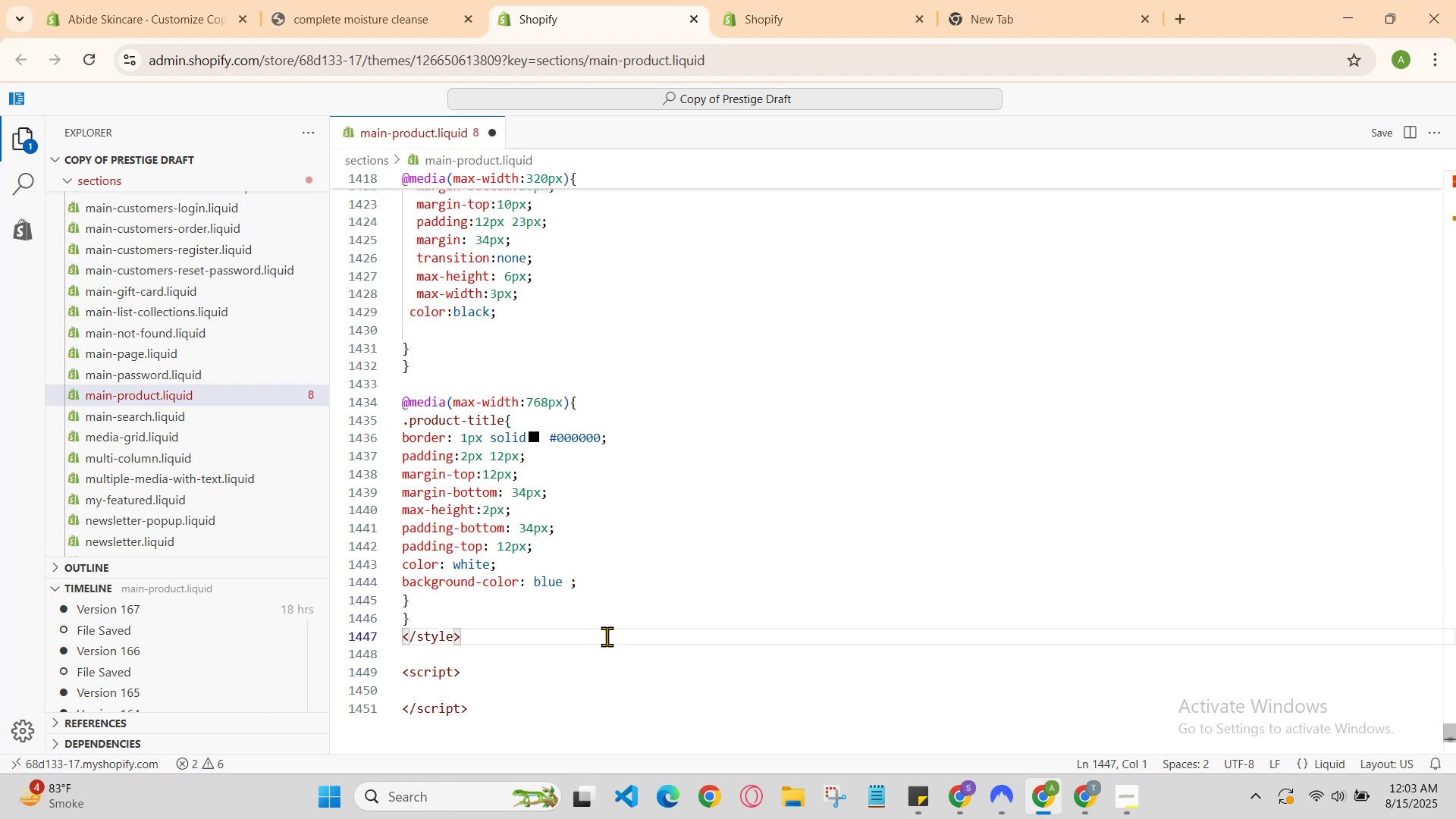 
key(ArrowRight)
 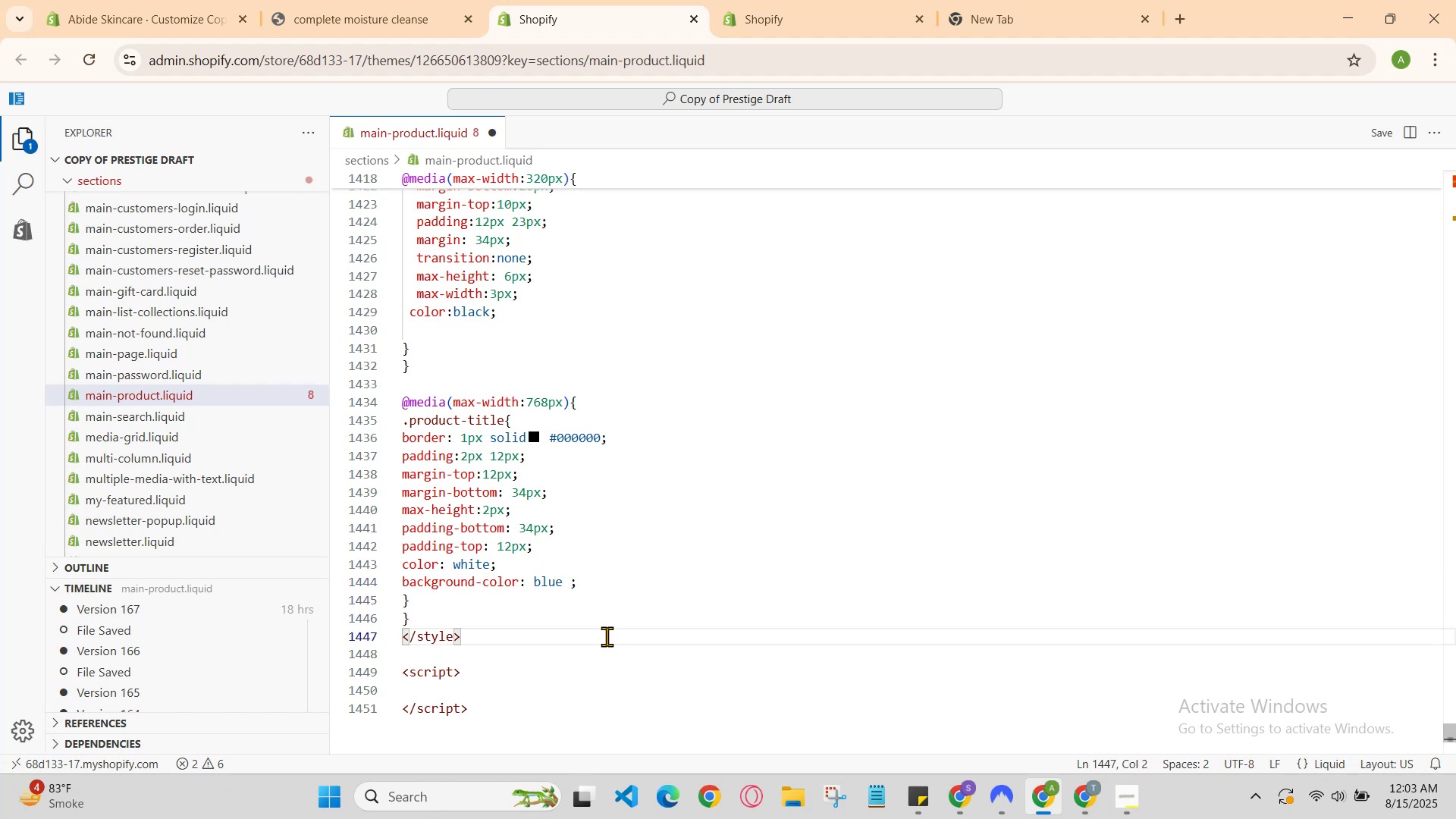 
key(ArrowLeft)
 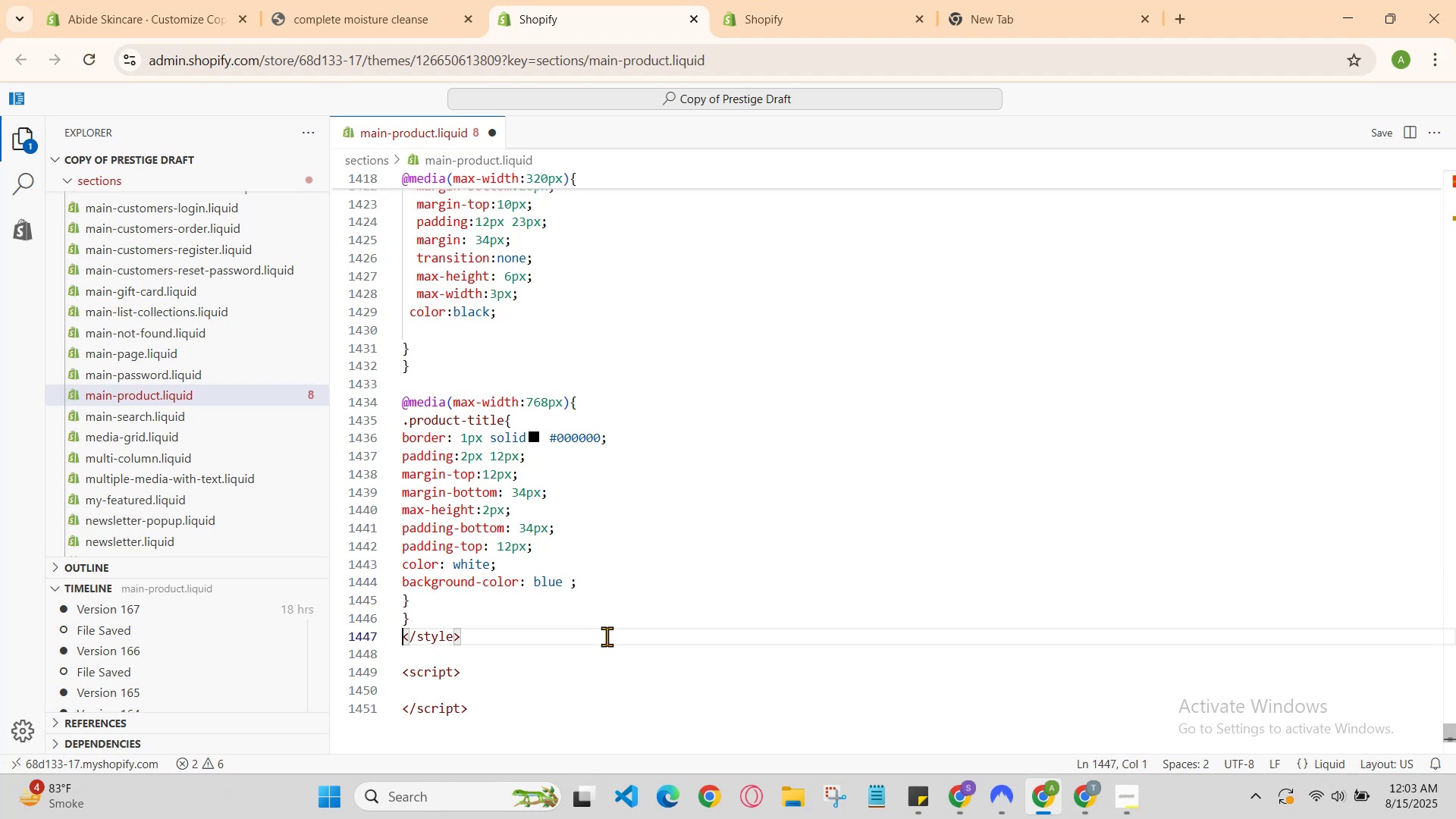 
key(ArrowLeft)
 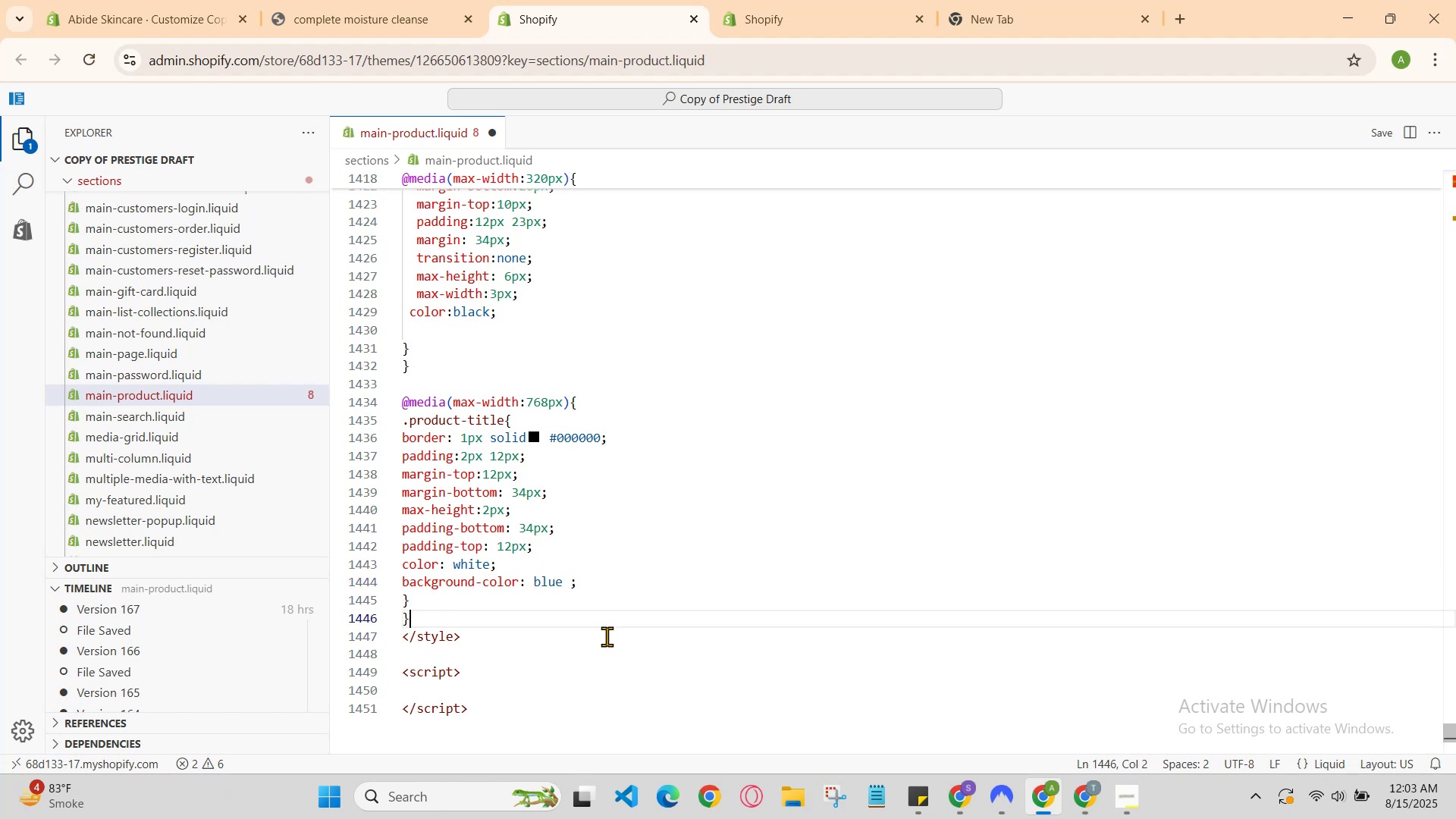 
key(ArrowLeft)
 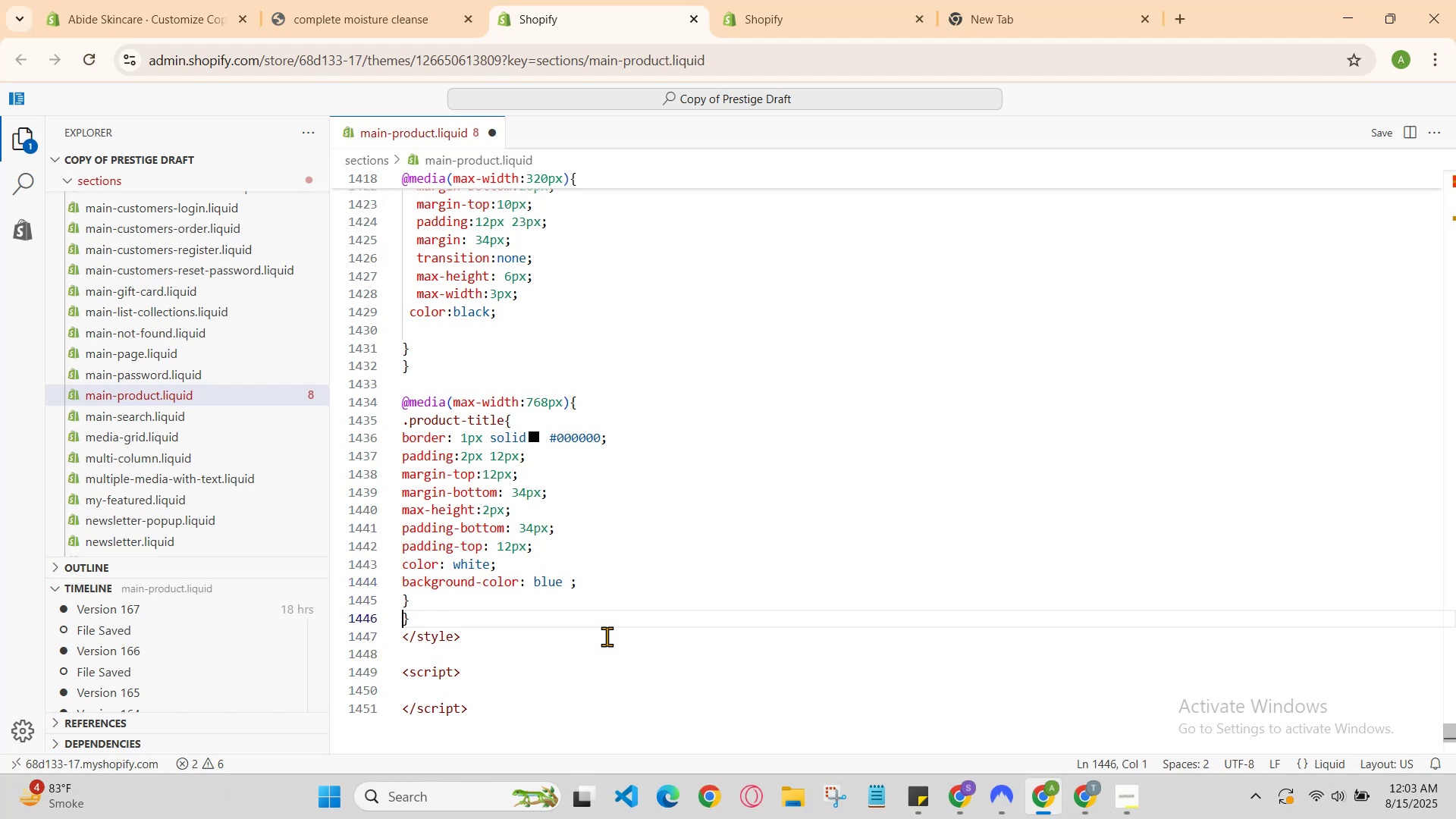 
key(ArrowRight)
 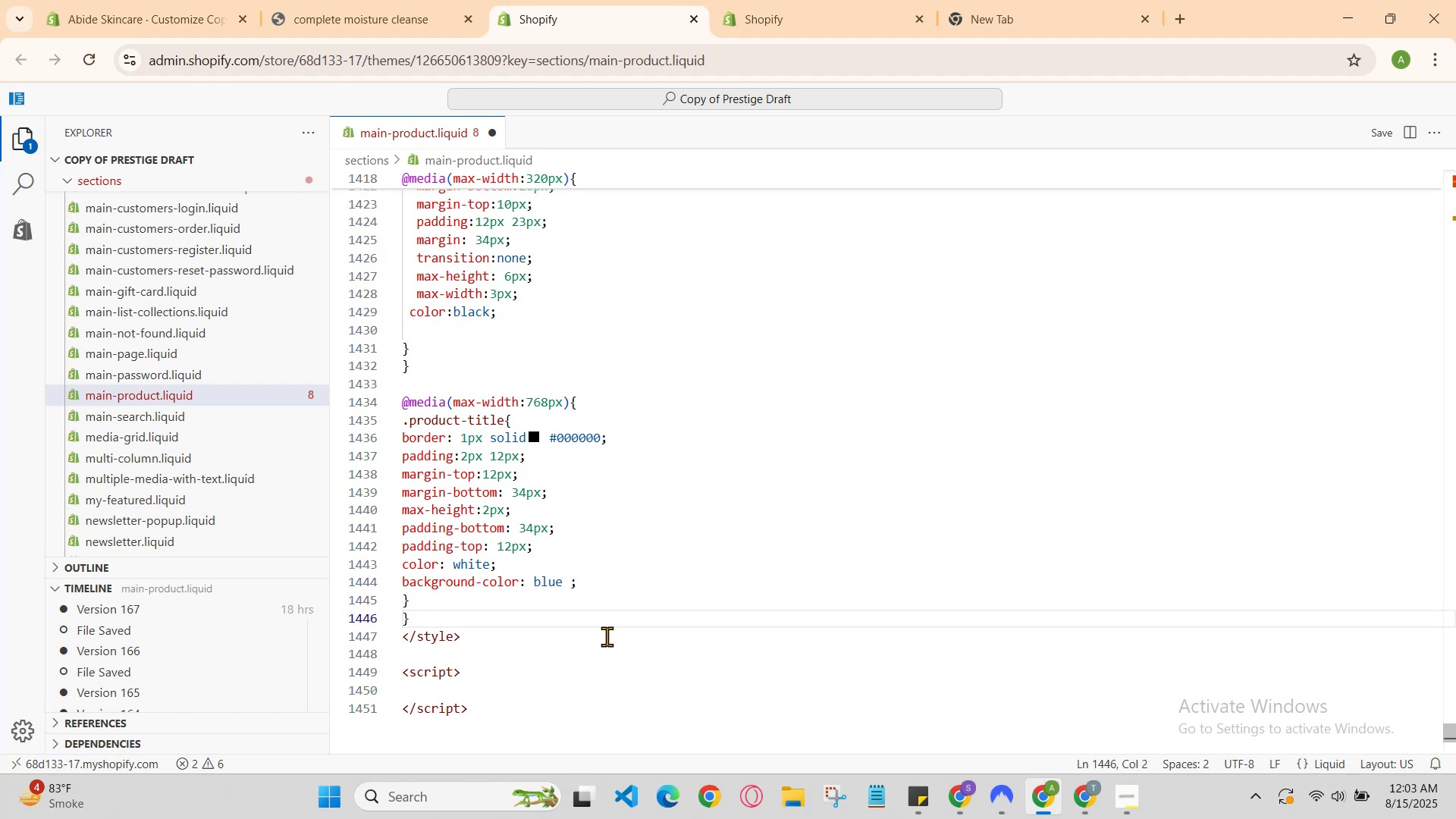 
key(ArrowUp)
 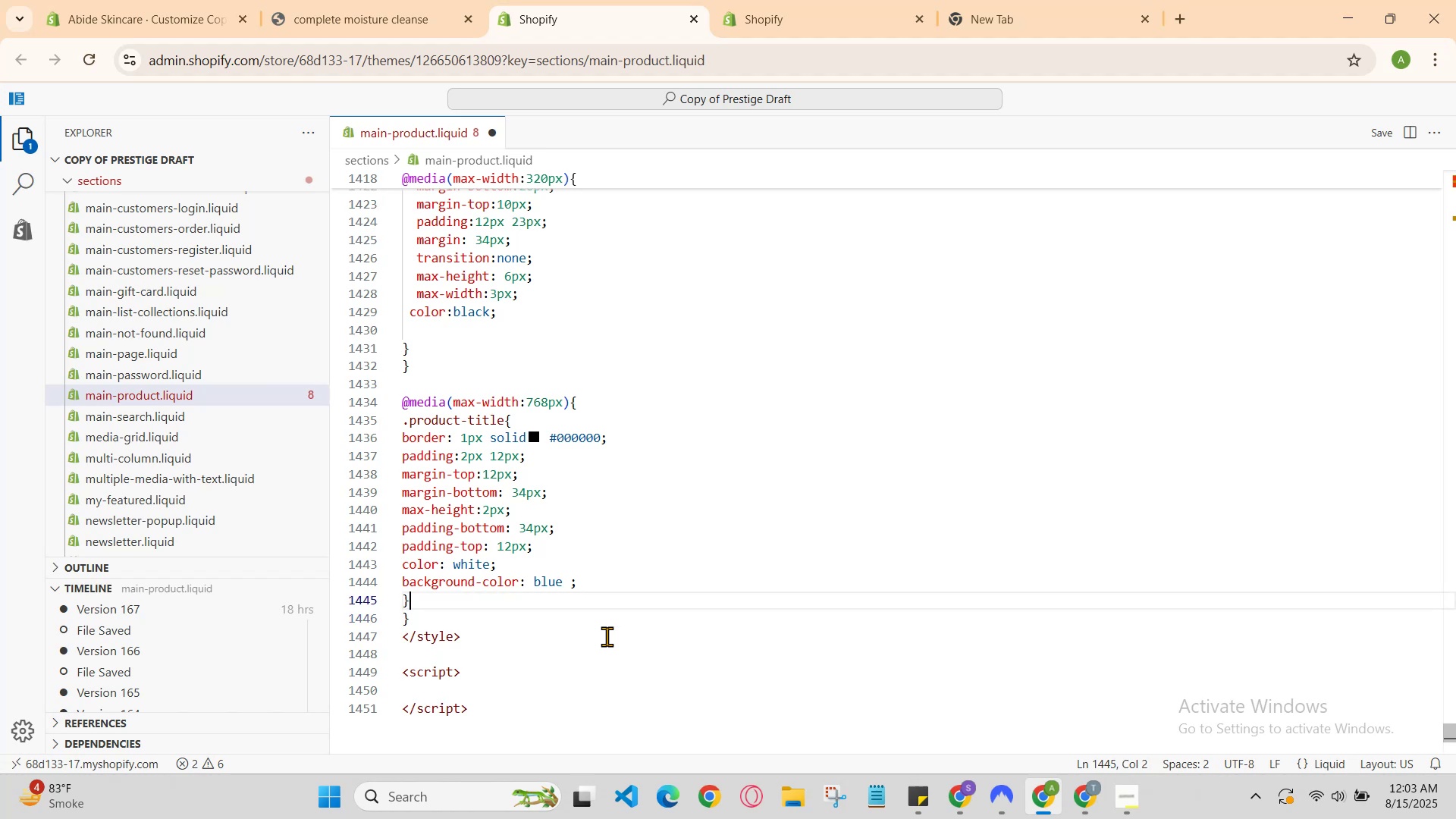 
key(ArrowUp)
 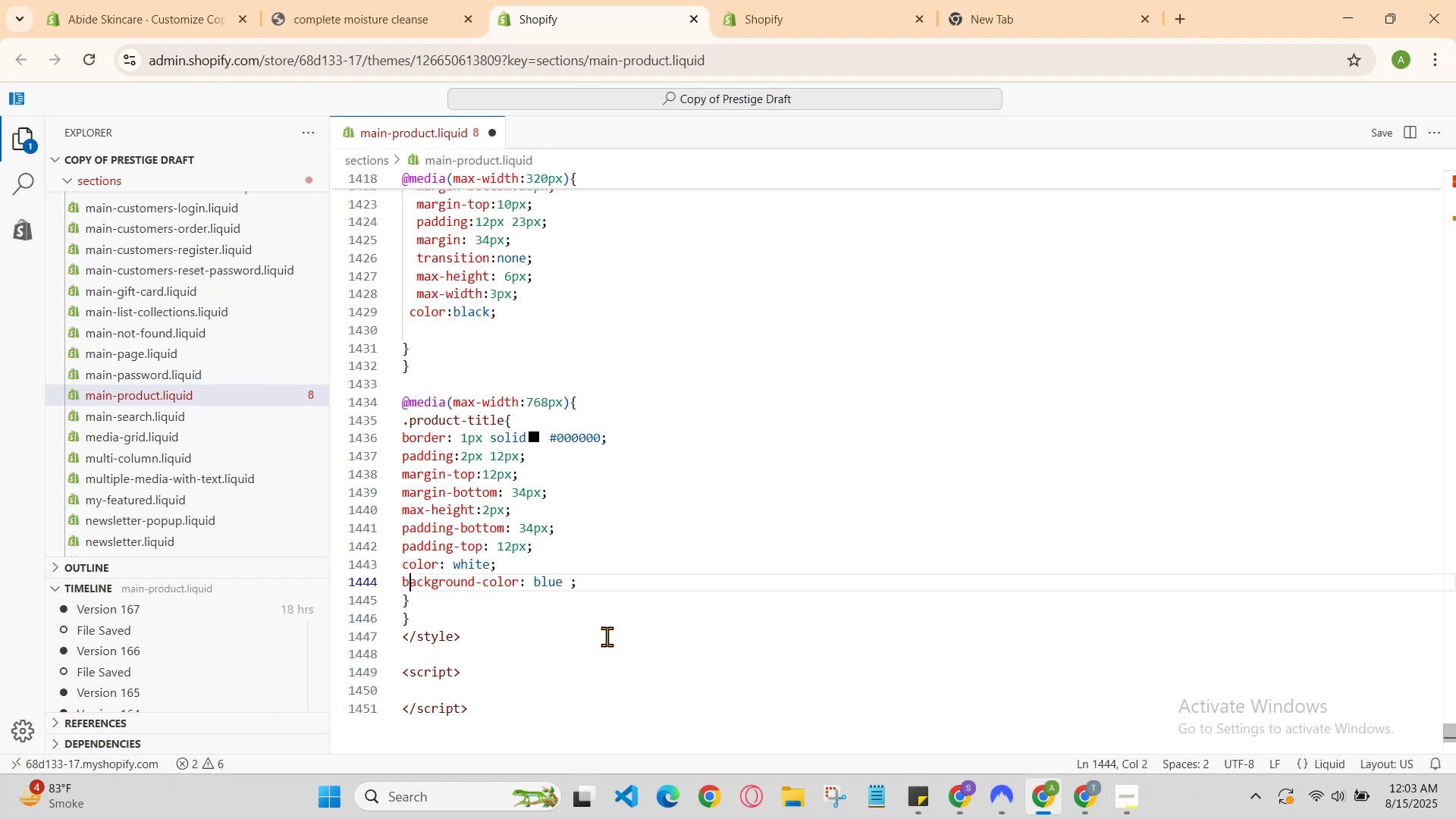 
key(ArrowRight)
 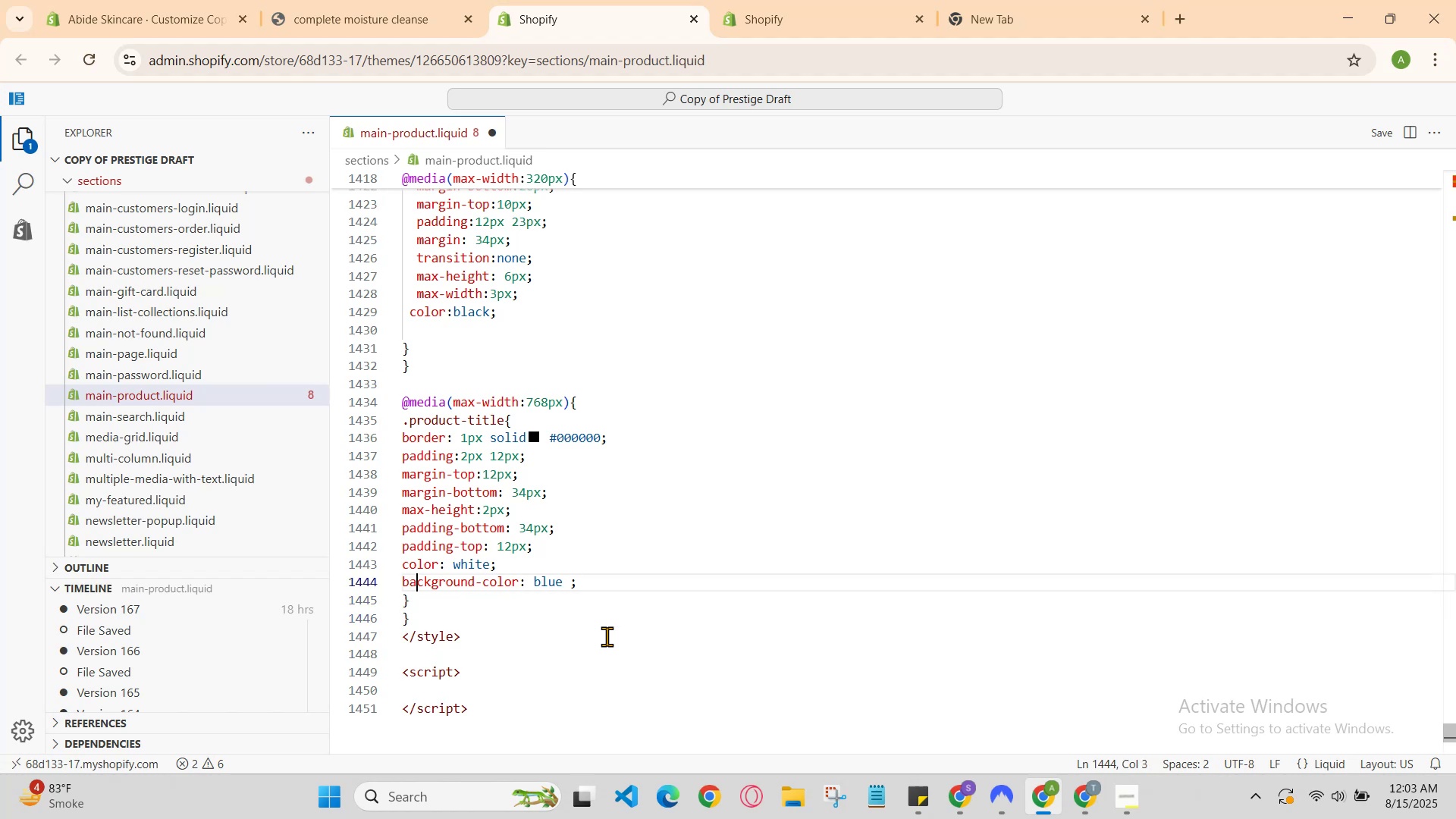 
key(ArrowUp)
 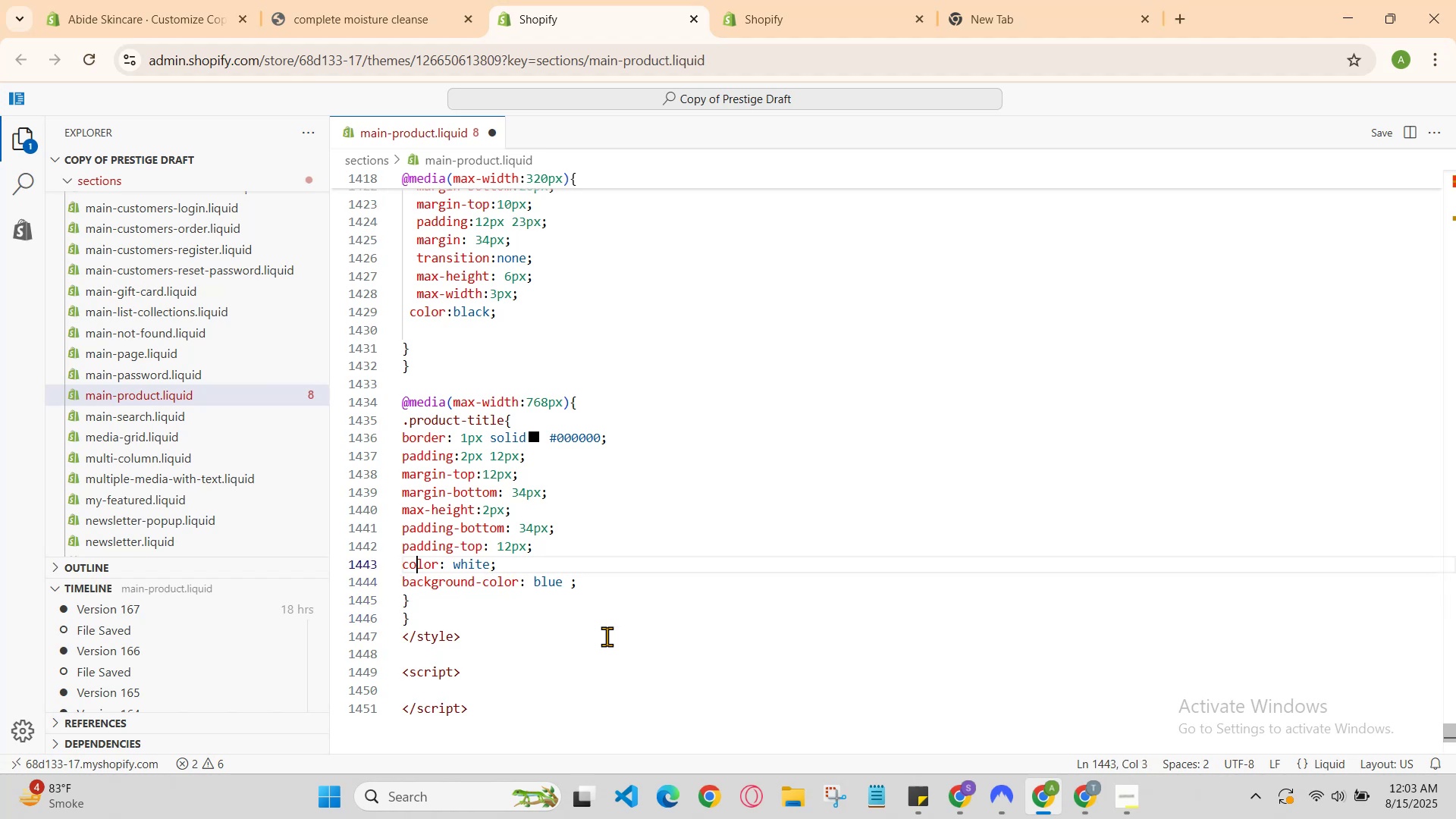 
key(ArrowRight)
 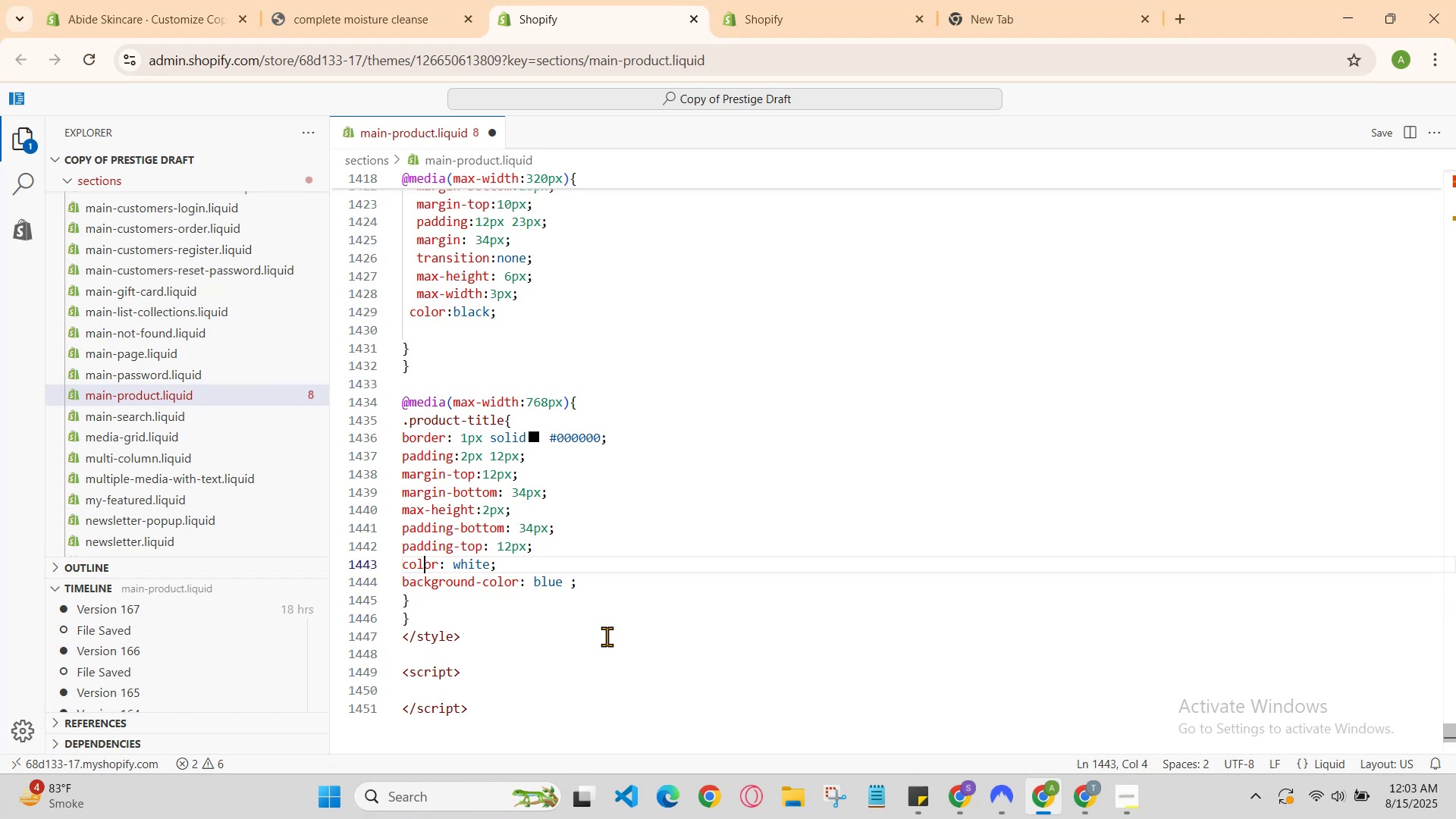 
key(ArrowRight)
 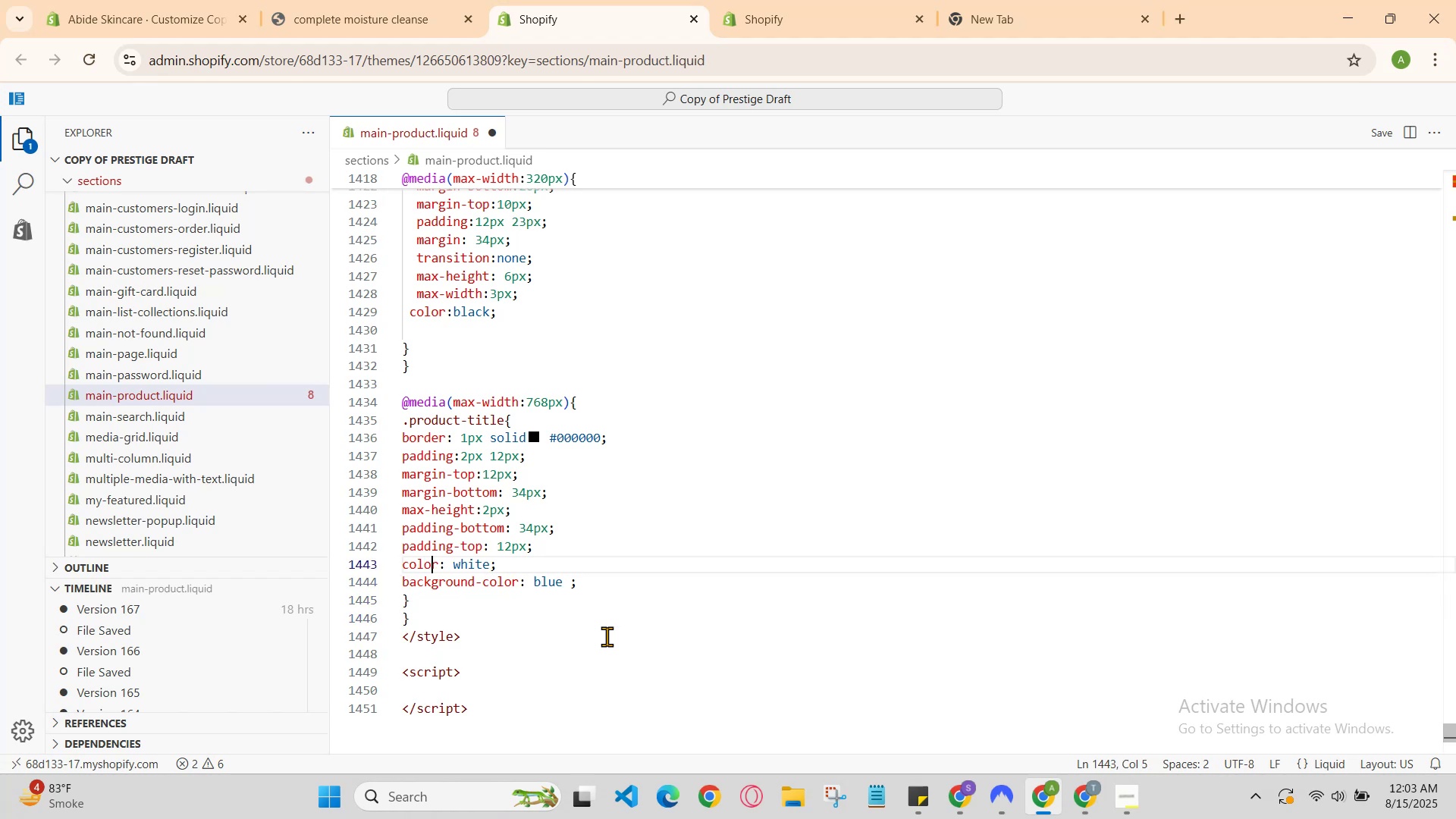 
key(ArrowRight)
 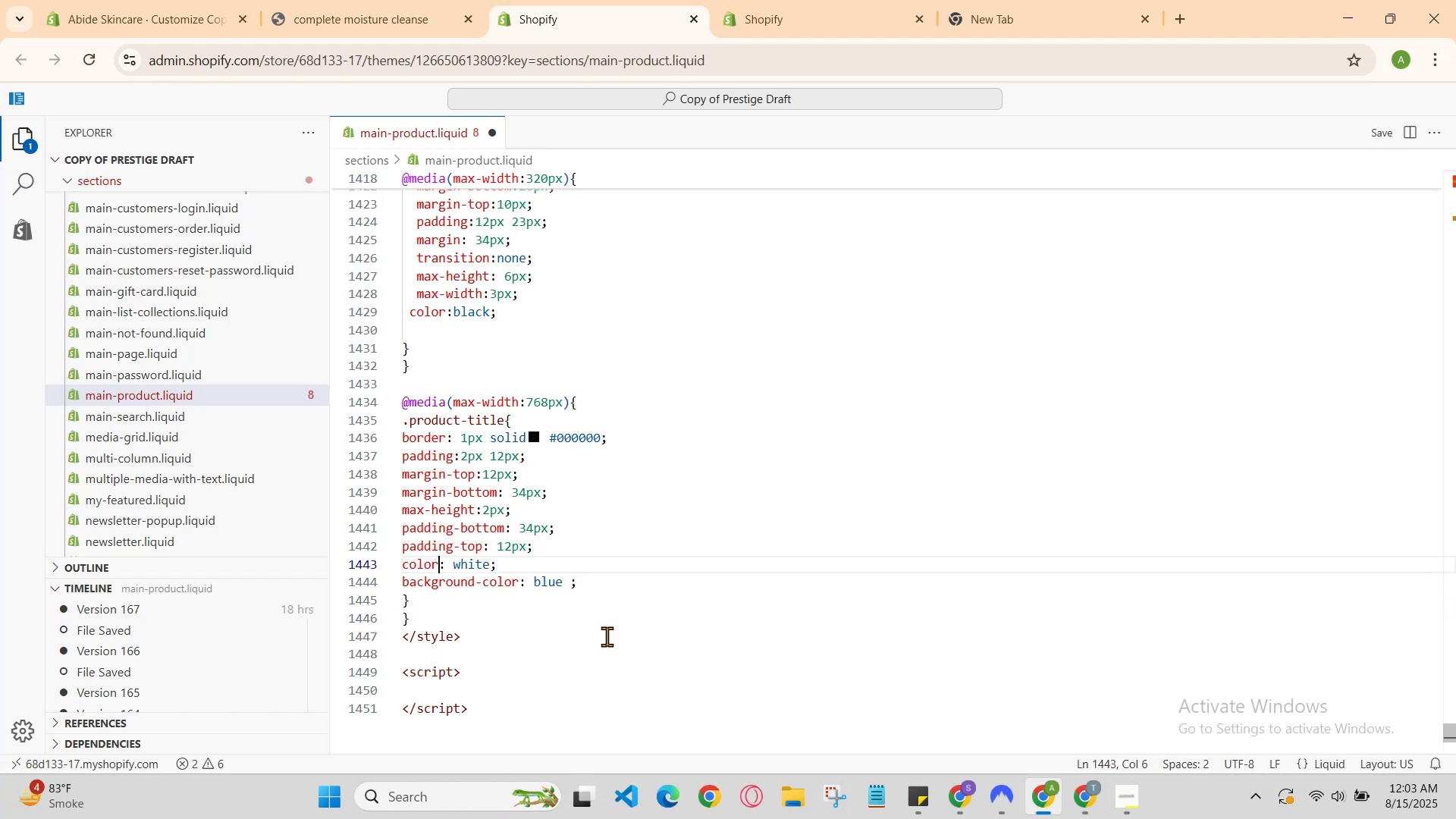 
key(ArrowRight)
 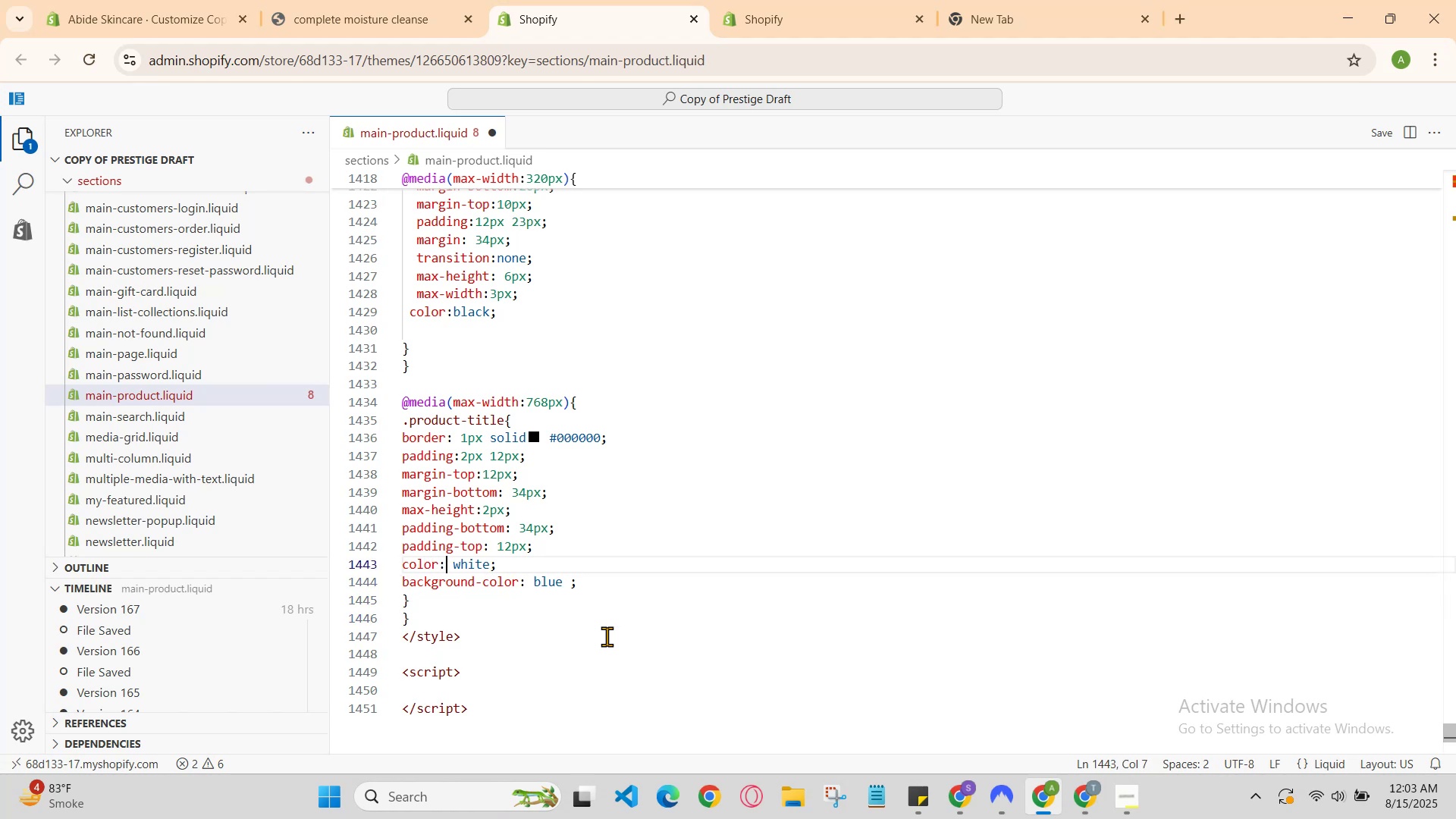 
key(ArrowRight)
 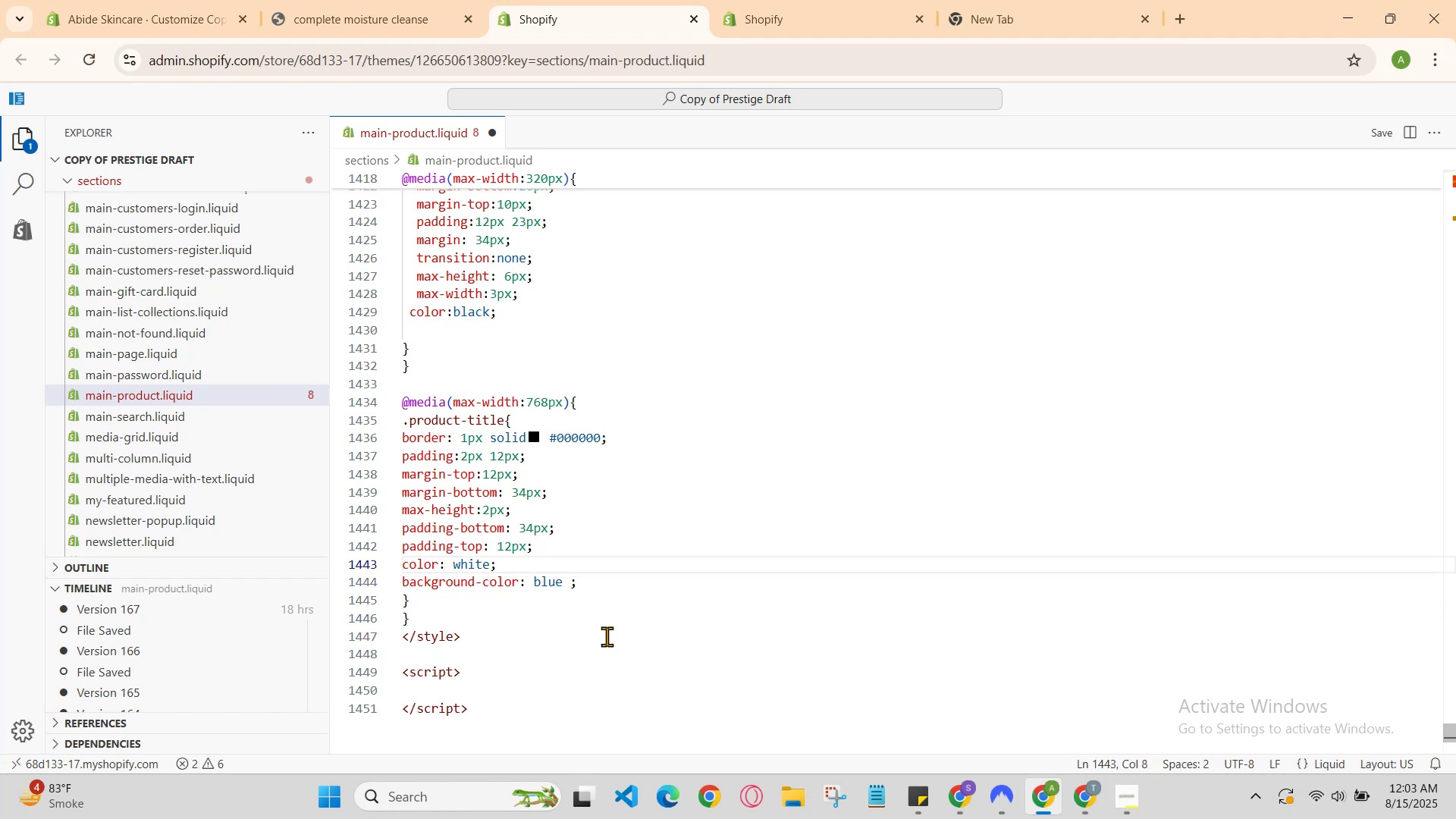 
key(ArrowLeft)
 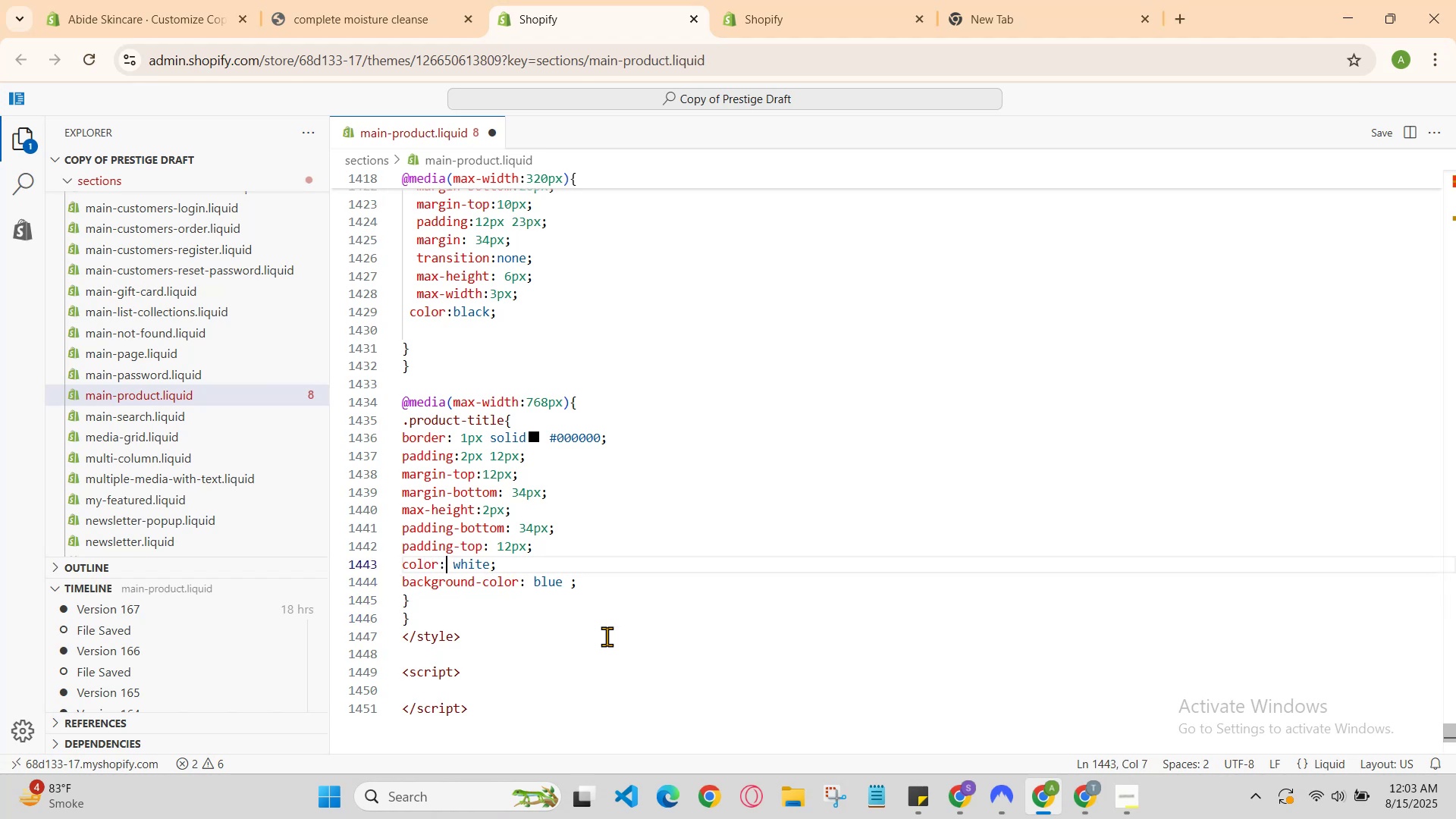 
key(ArrowLeft)
 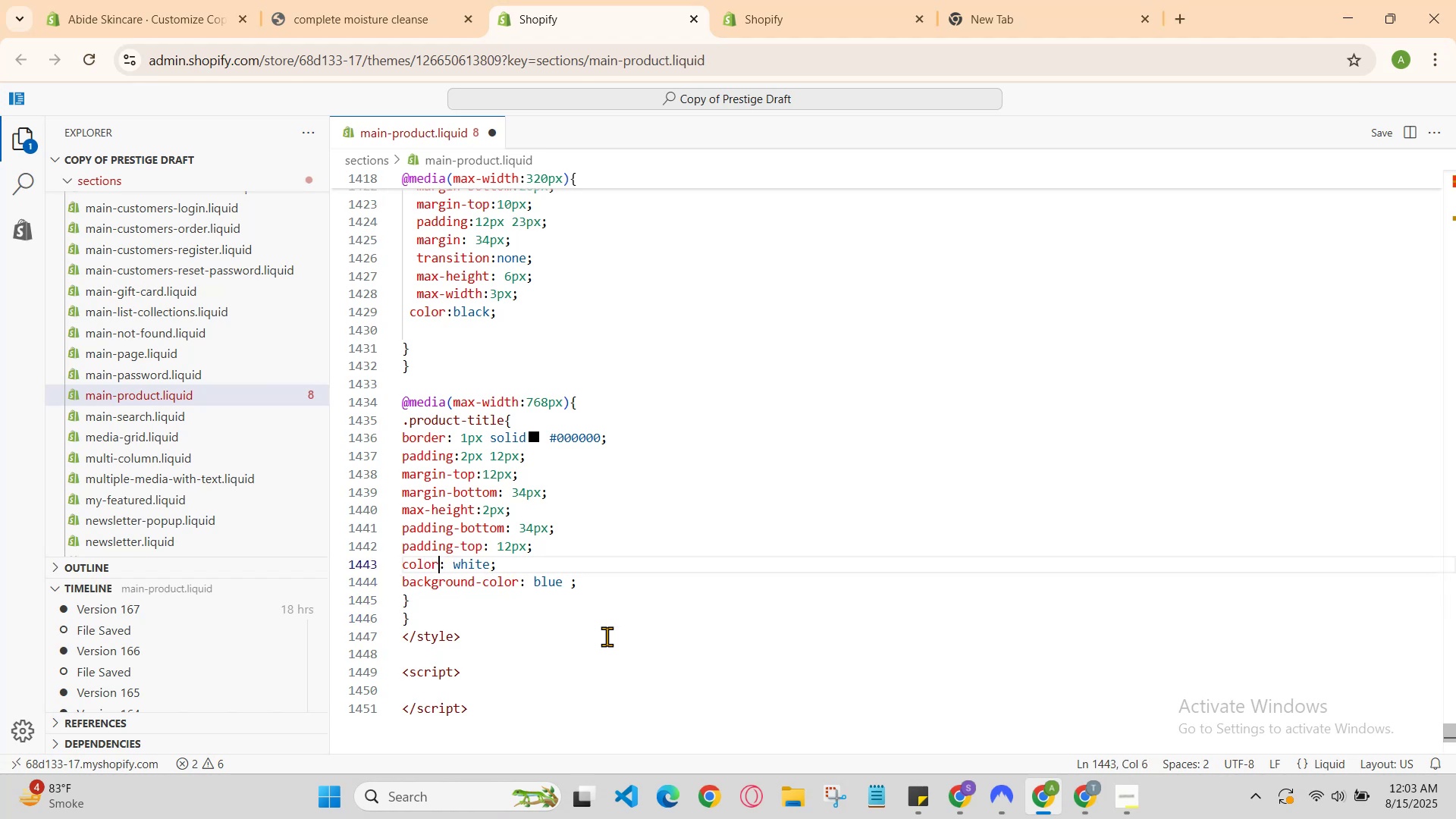 
key(ArrowLeft)
 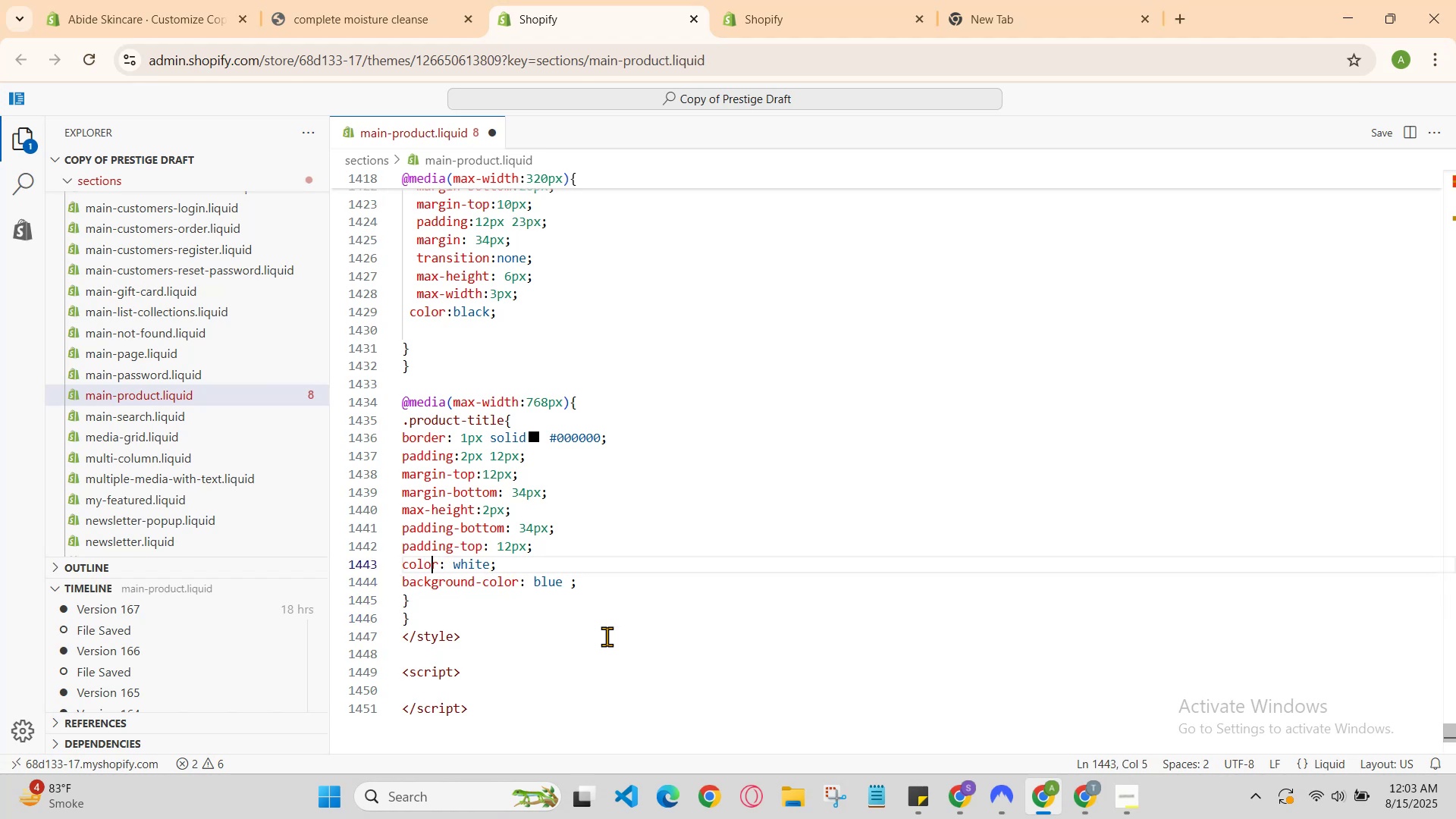 
key(ArrowLeft)
 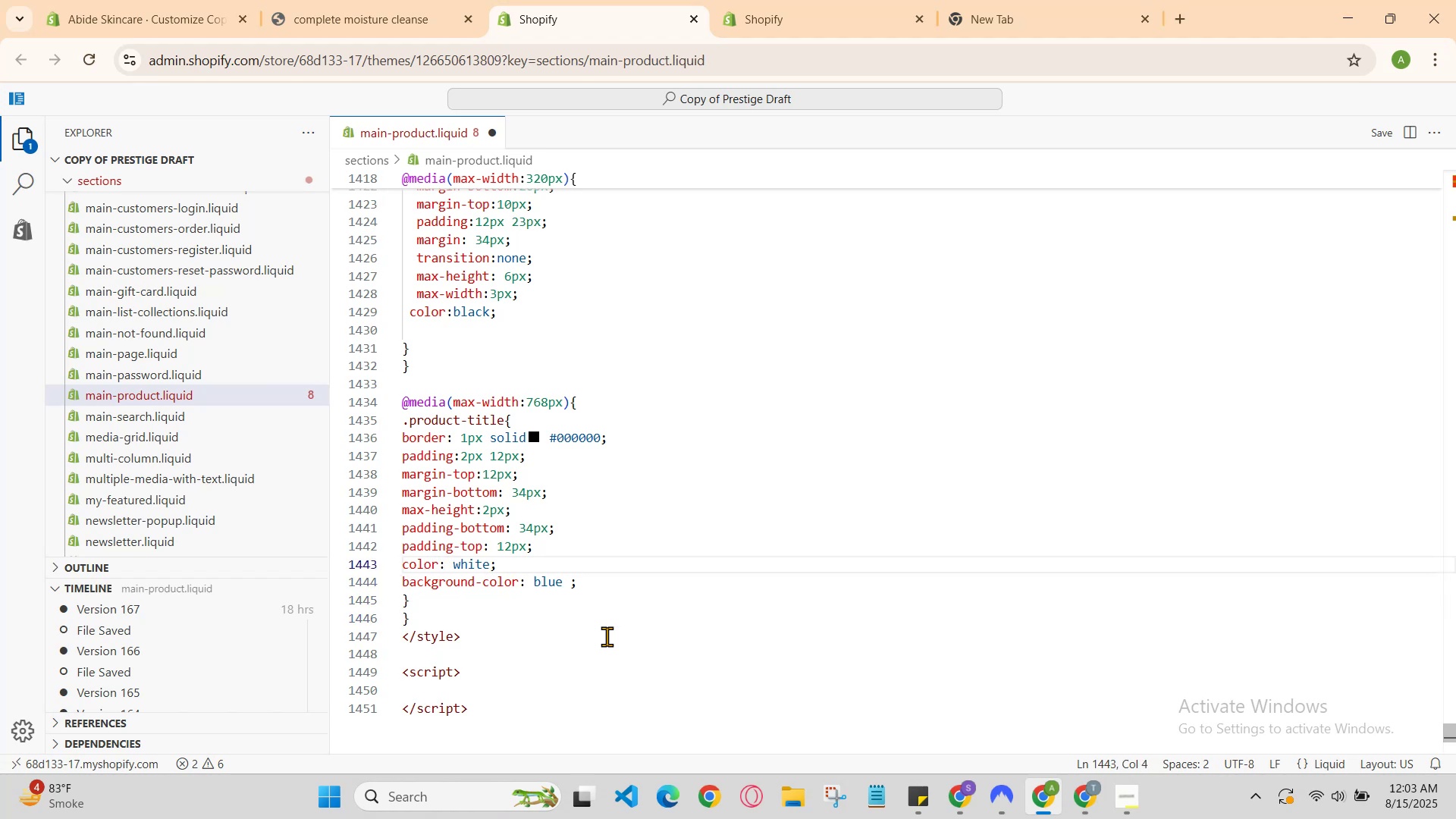 
key(ArrowUp)
 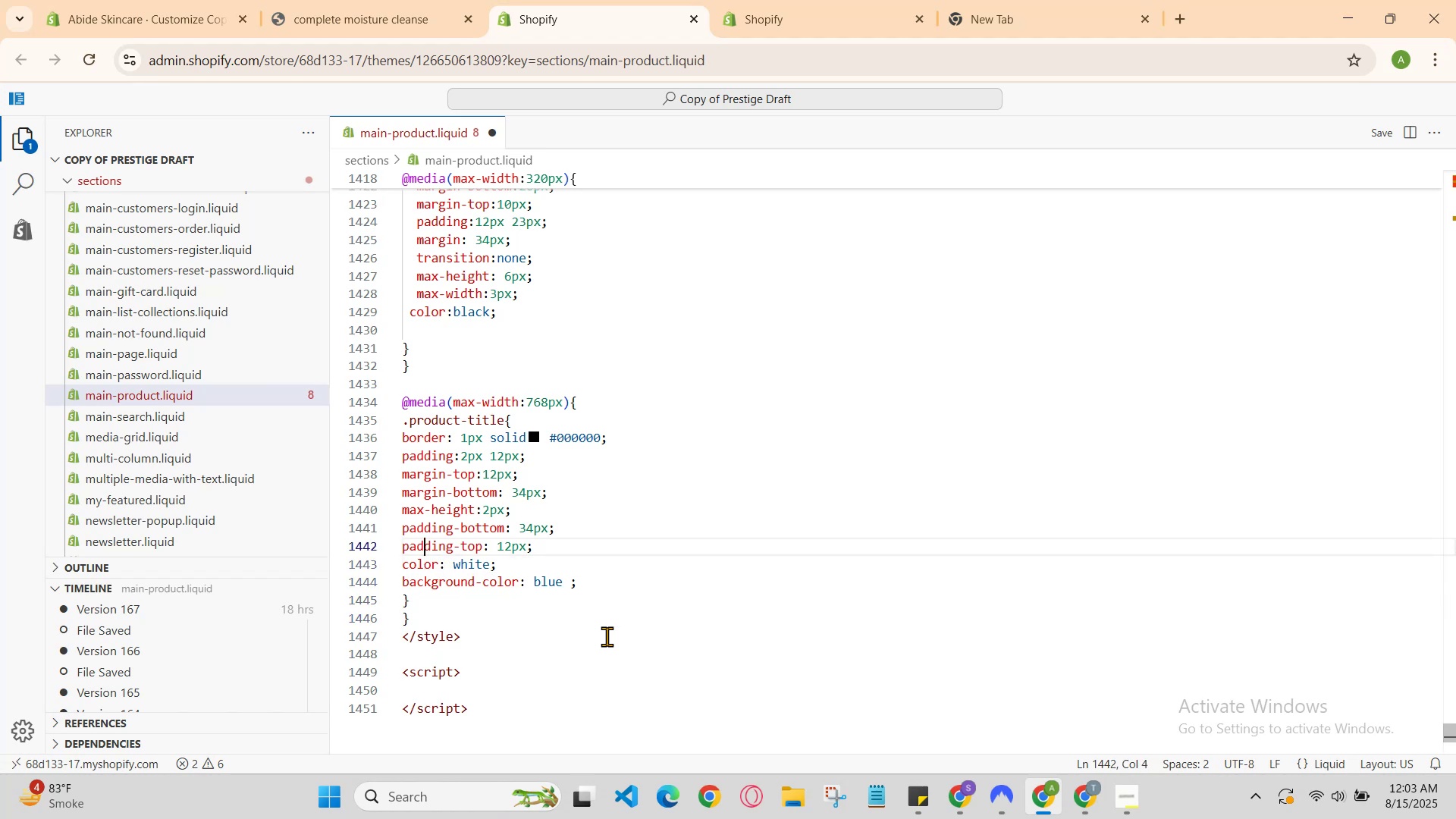 
key(ArrowUp)
 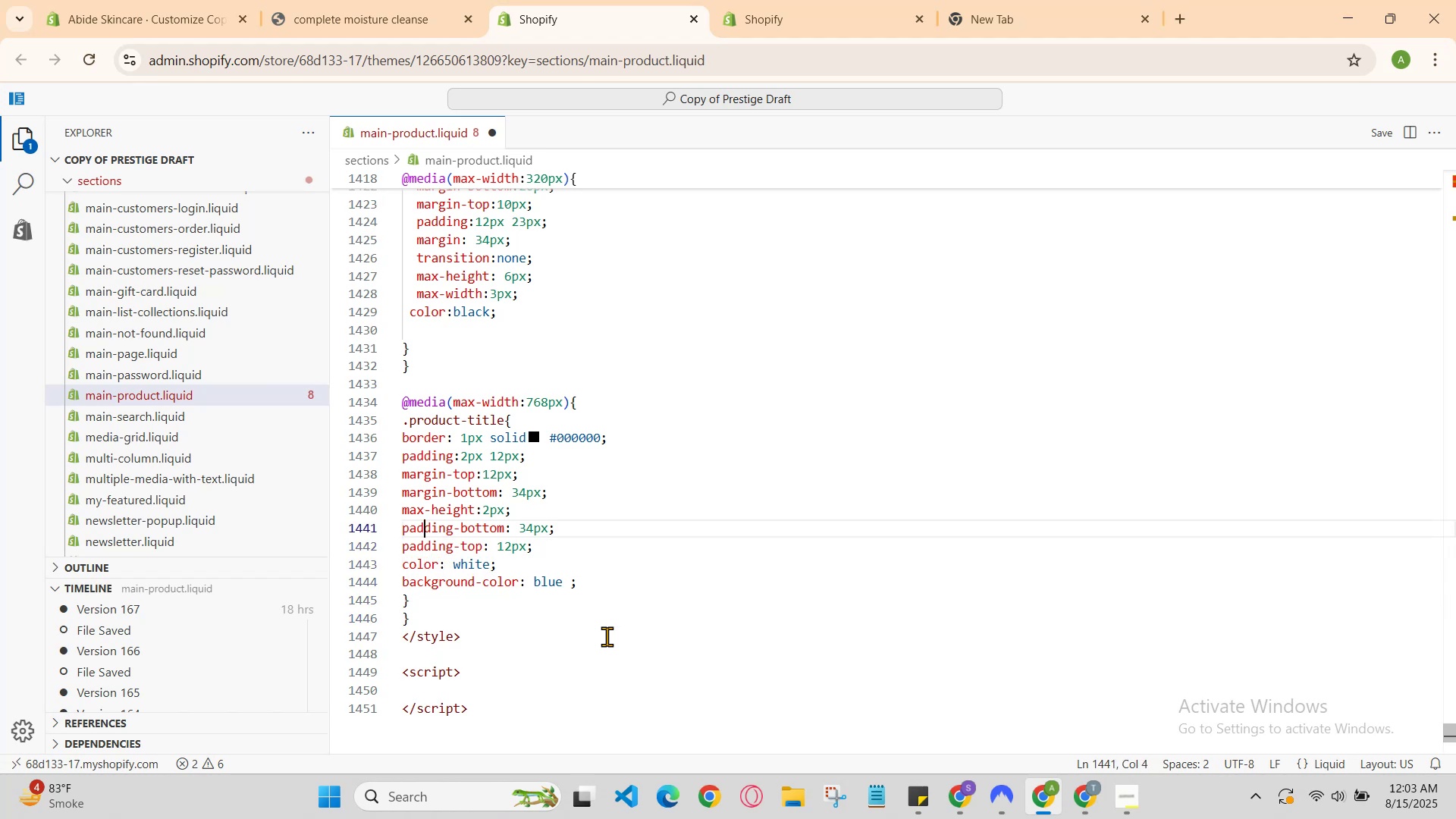 
key(ArrowUp)
 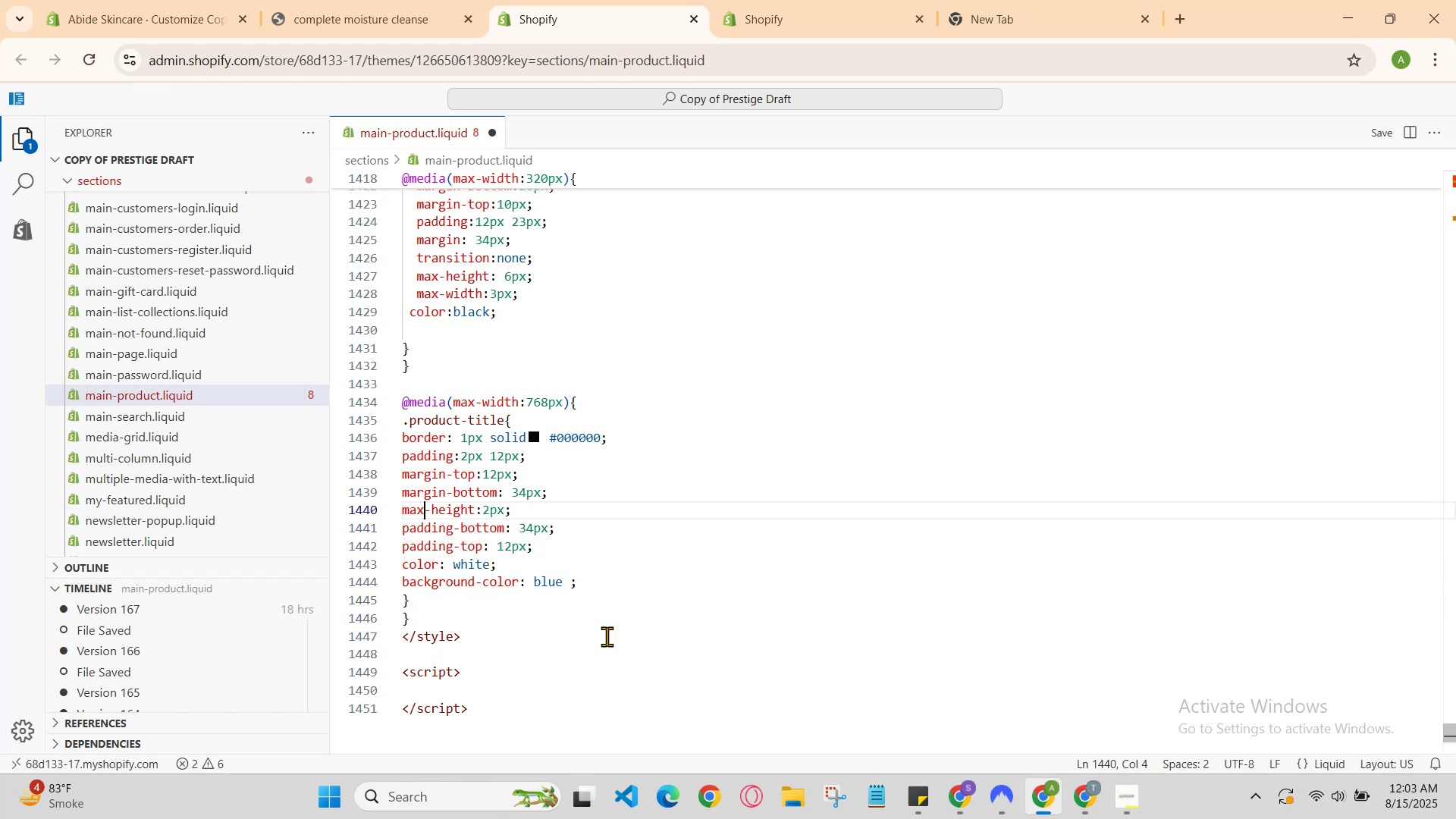 
key(ArrowUp)
 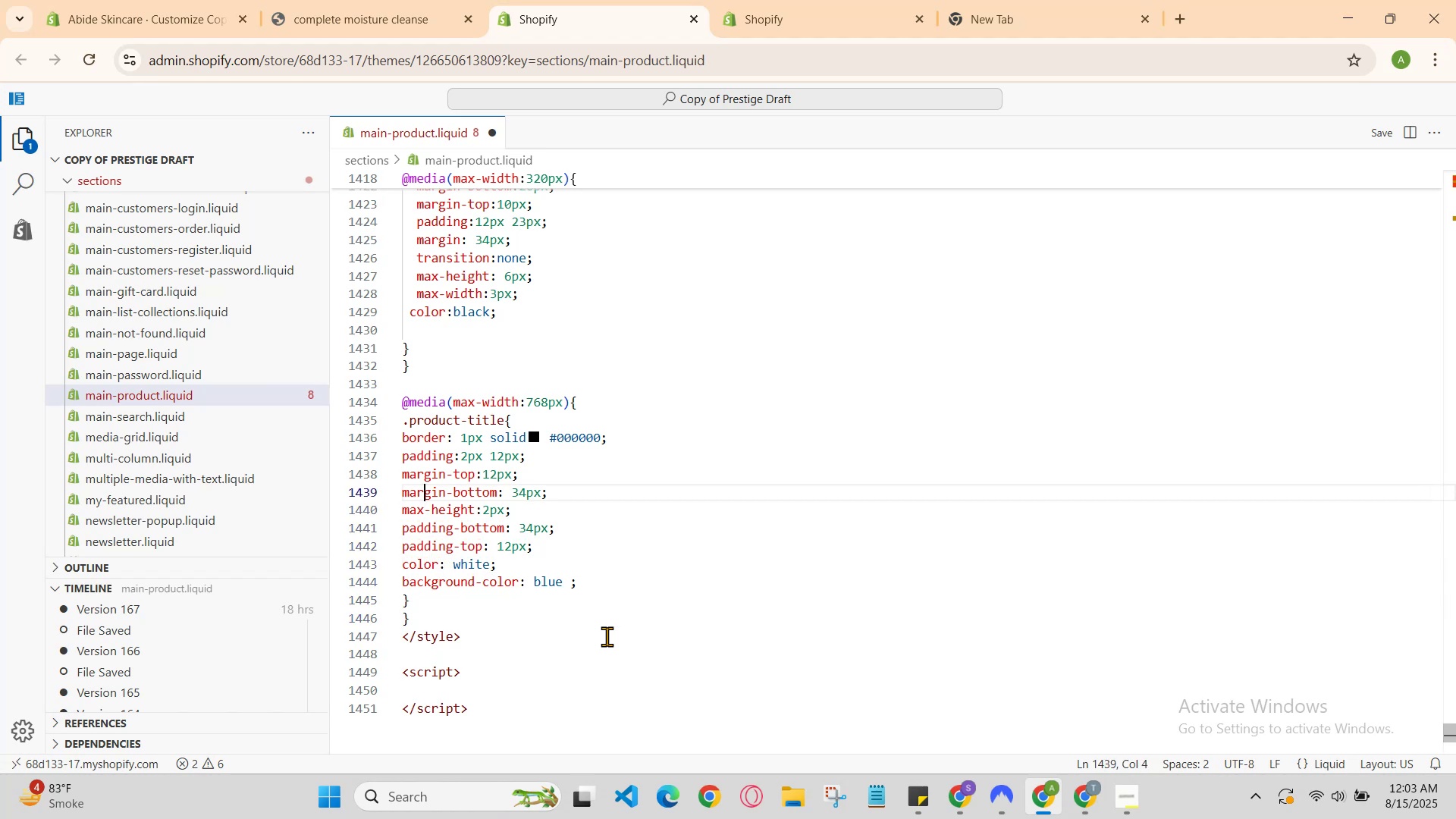 
key(ArrowUp)
 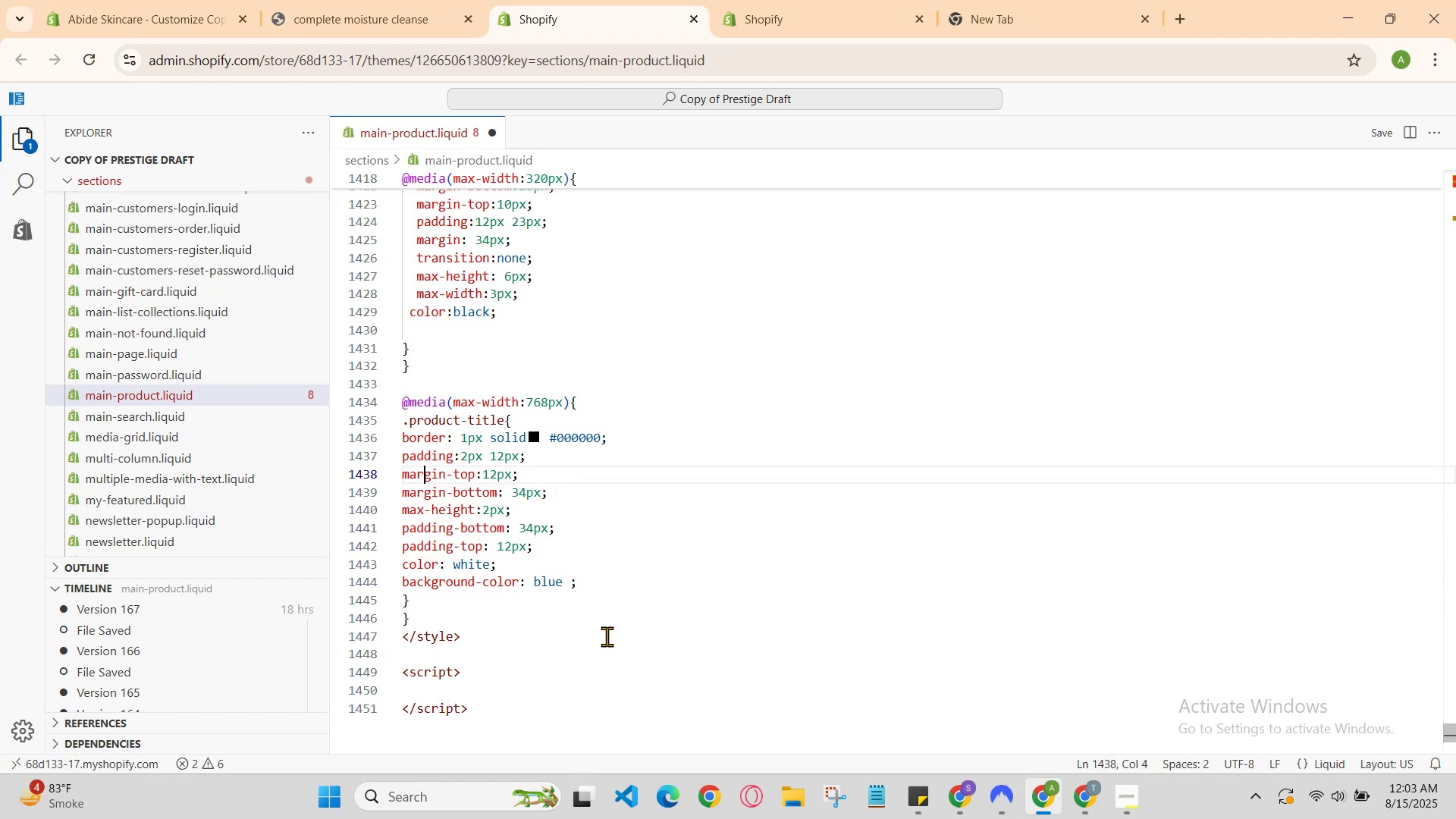 
key(ArrowUp)
 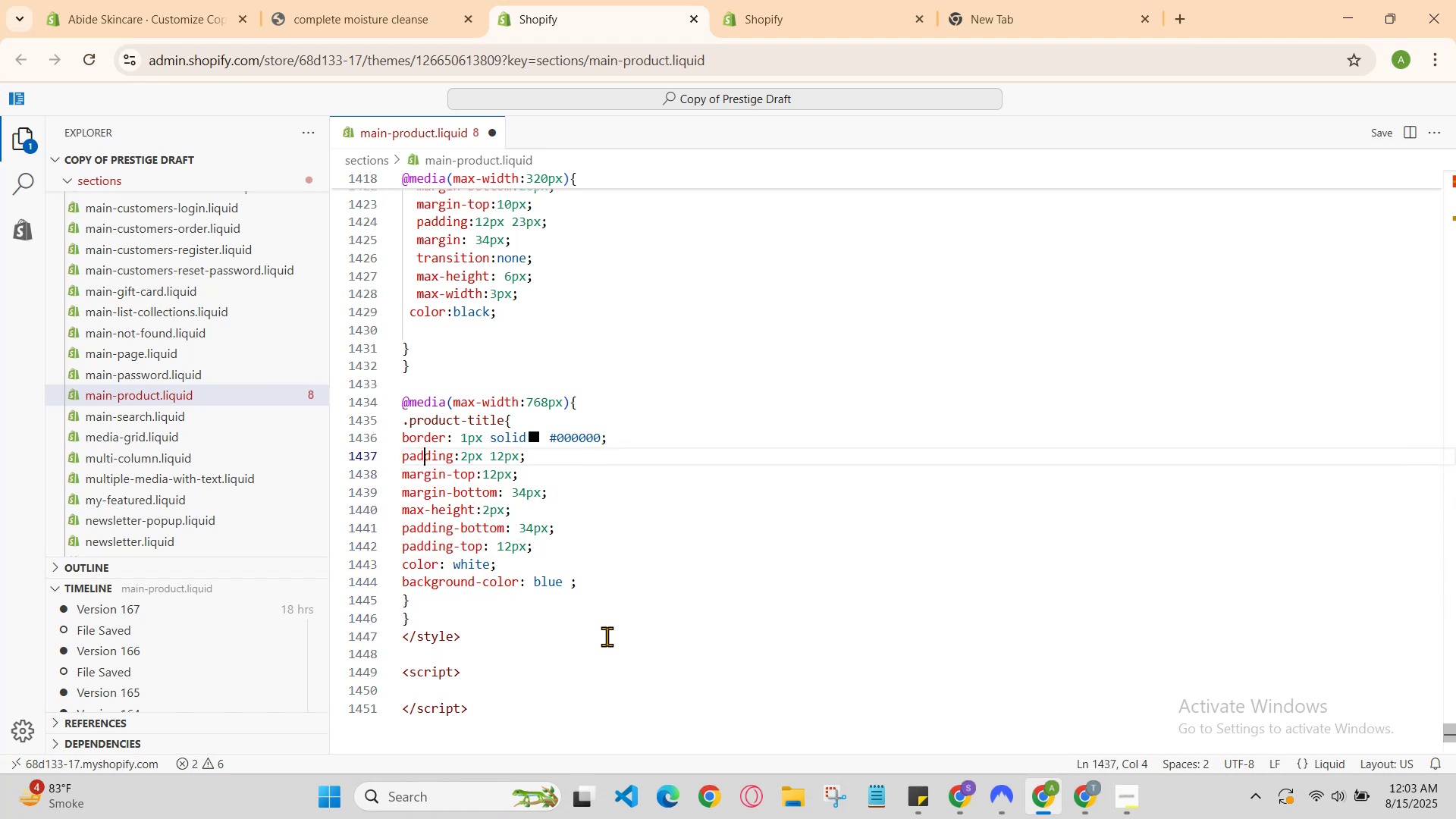 
key(ArrowUp)
 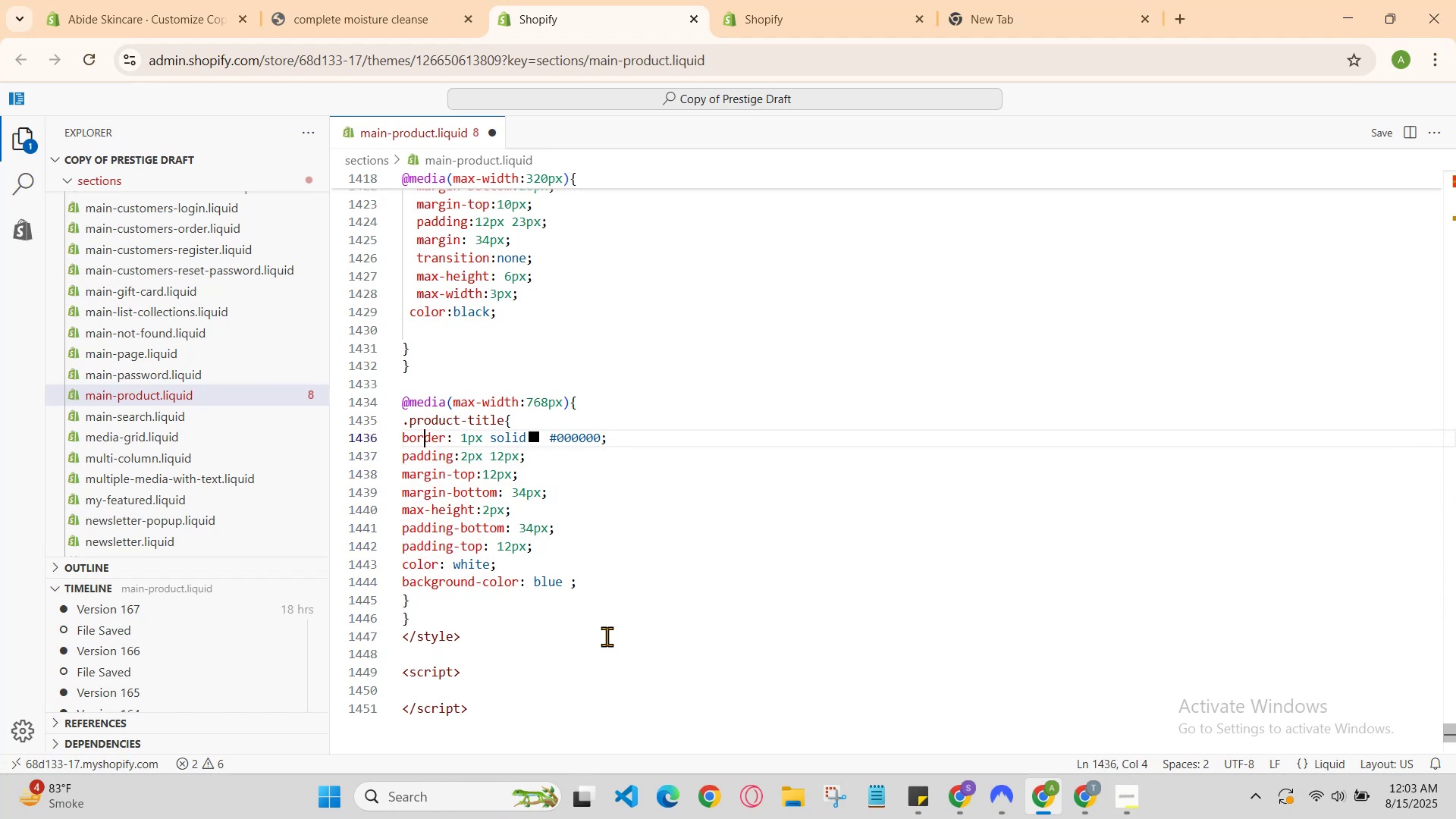 
key(ArrowUp)
 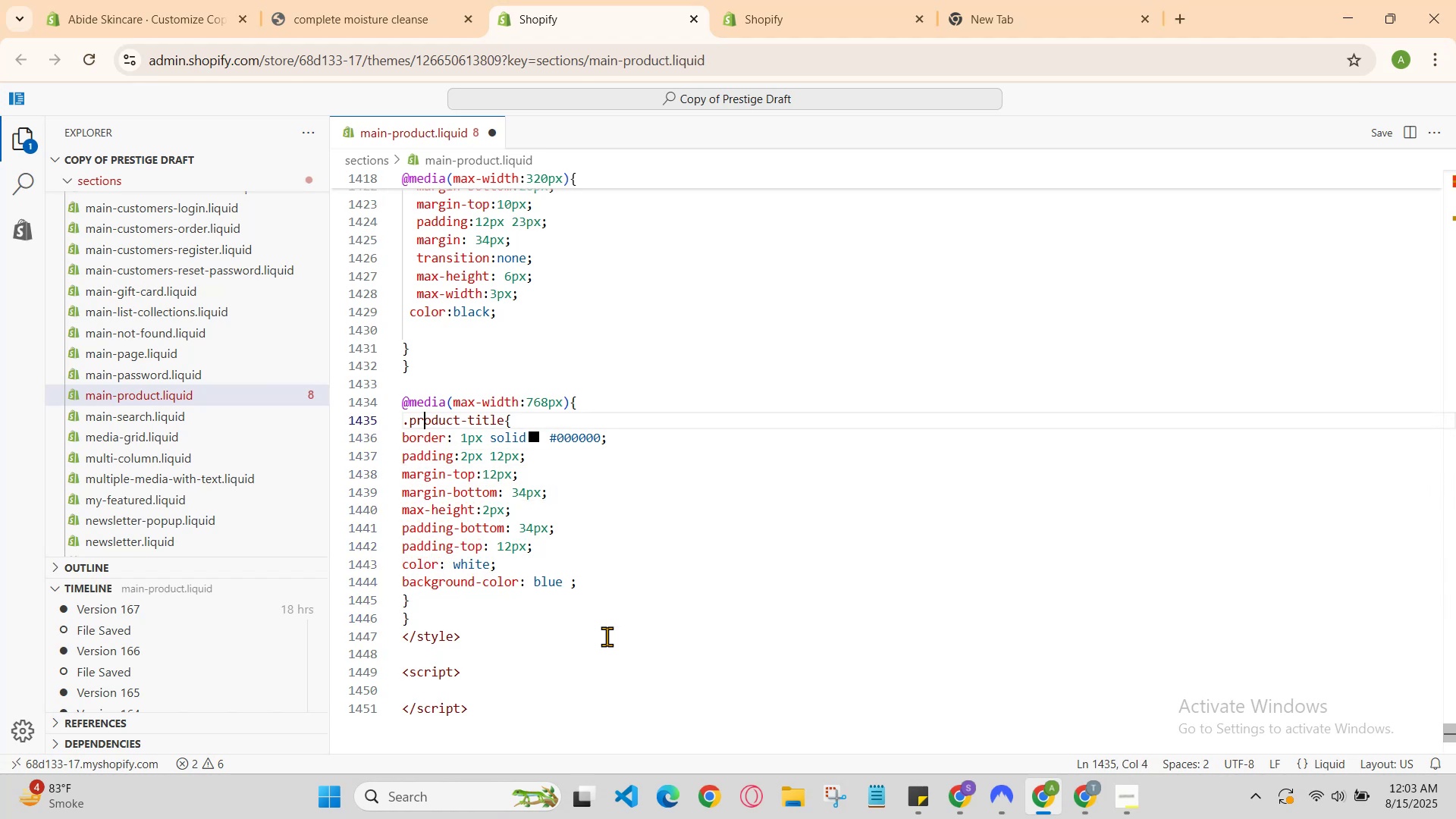 
key(ArrowUp)
 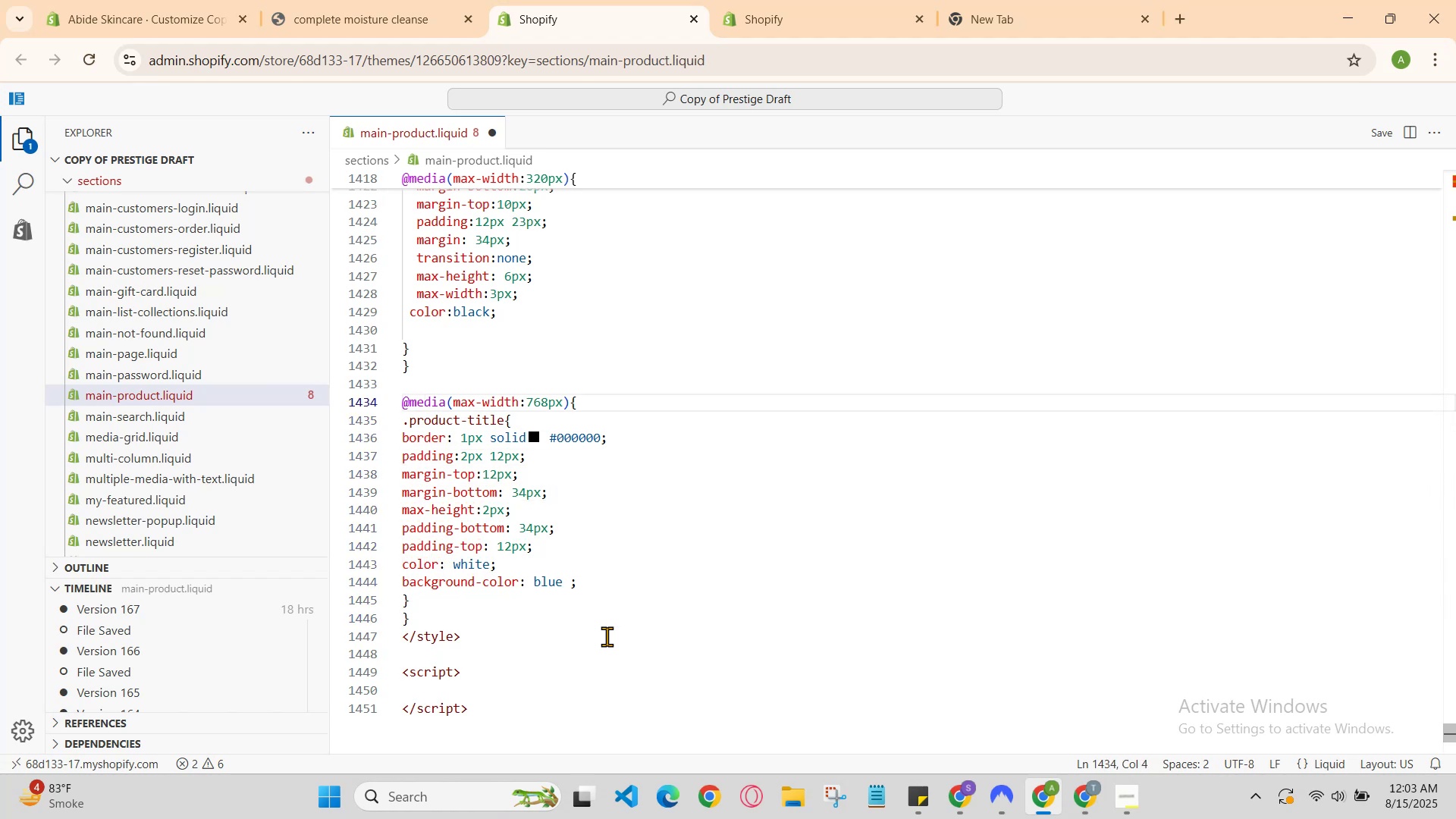 
key(ArrowDown)
 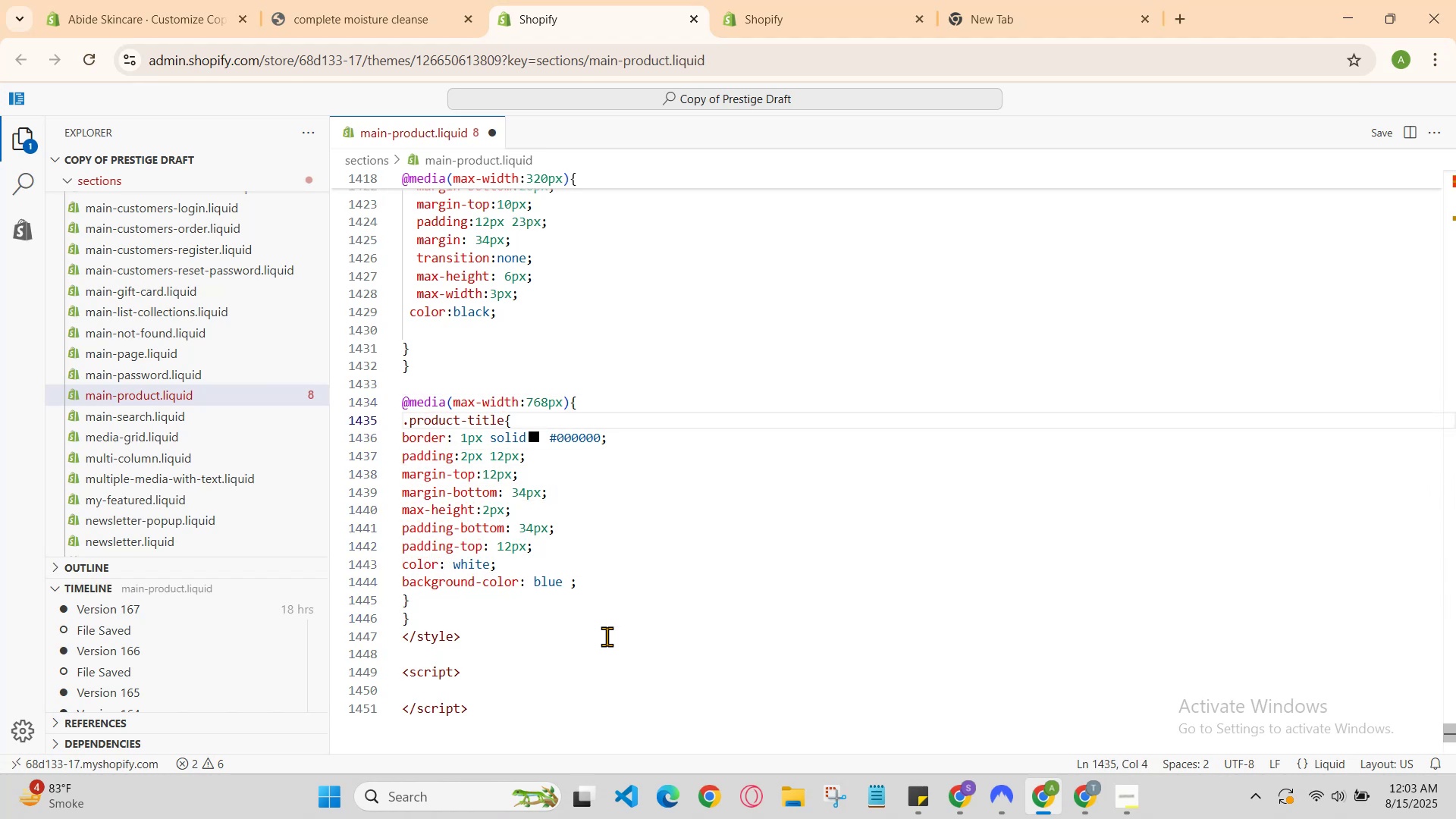 
key(ArrowDown)
 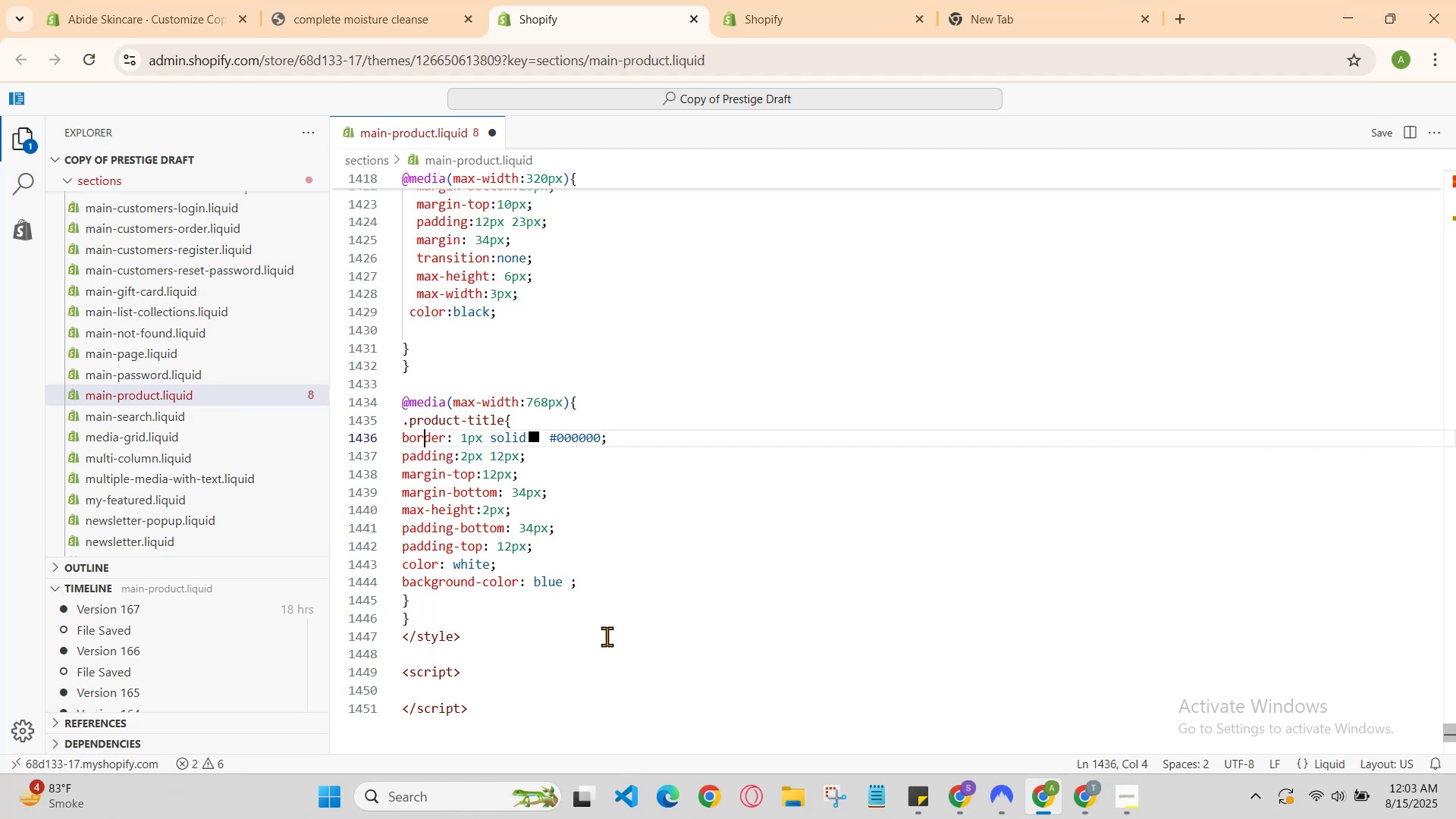 
key(ArrowDown)
 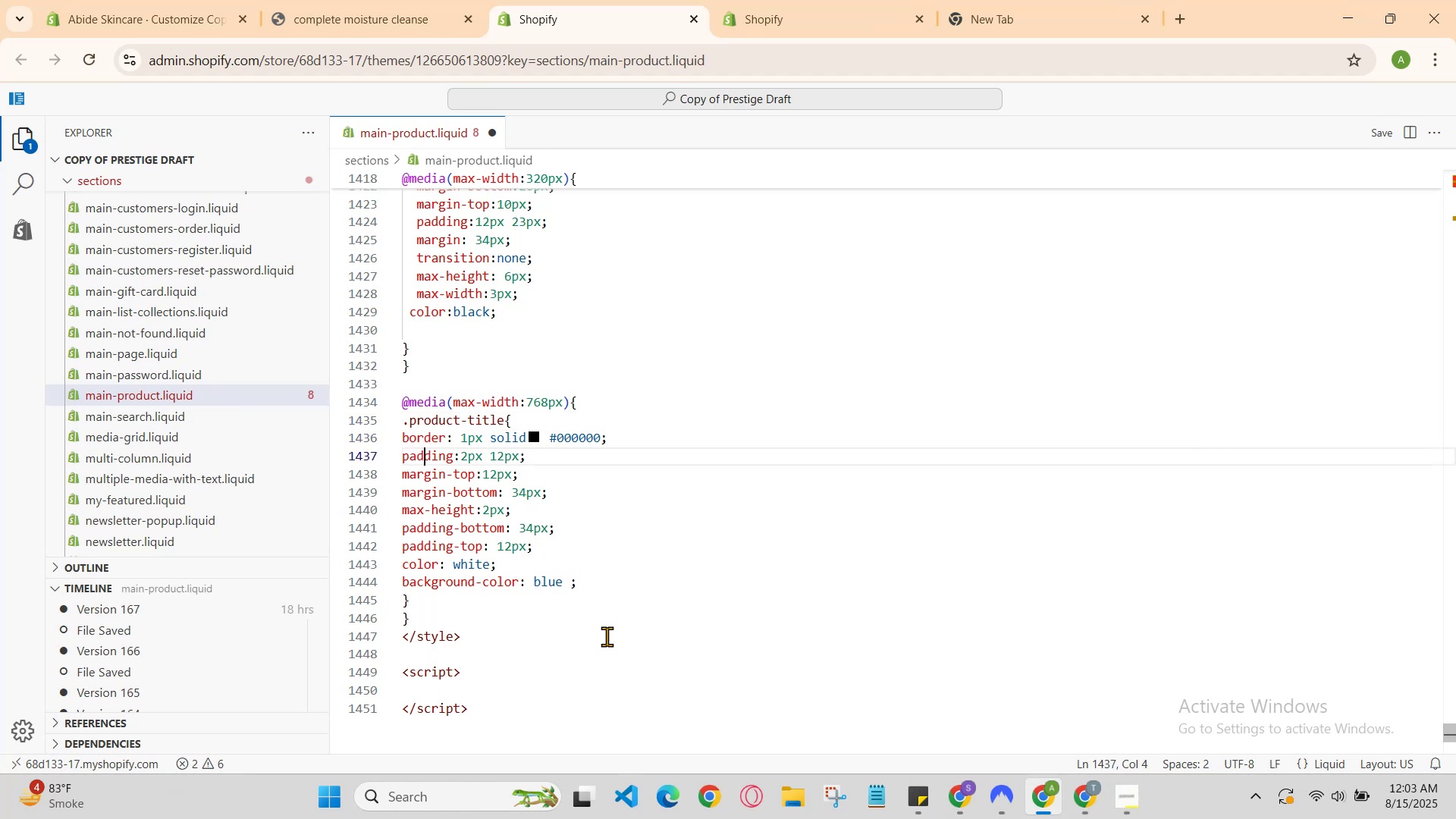 
key(ArrowDown)
 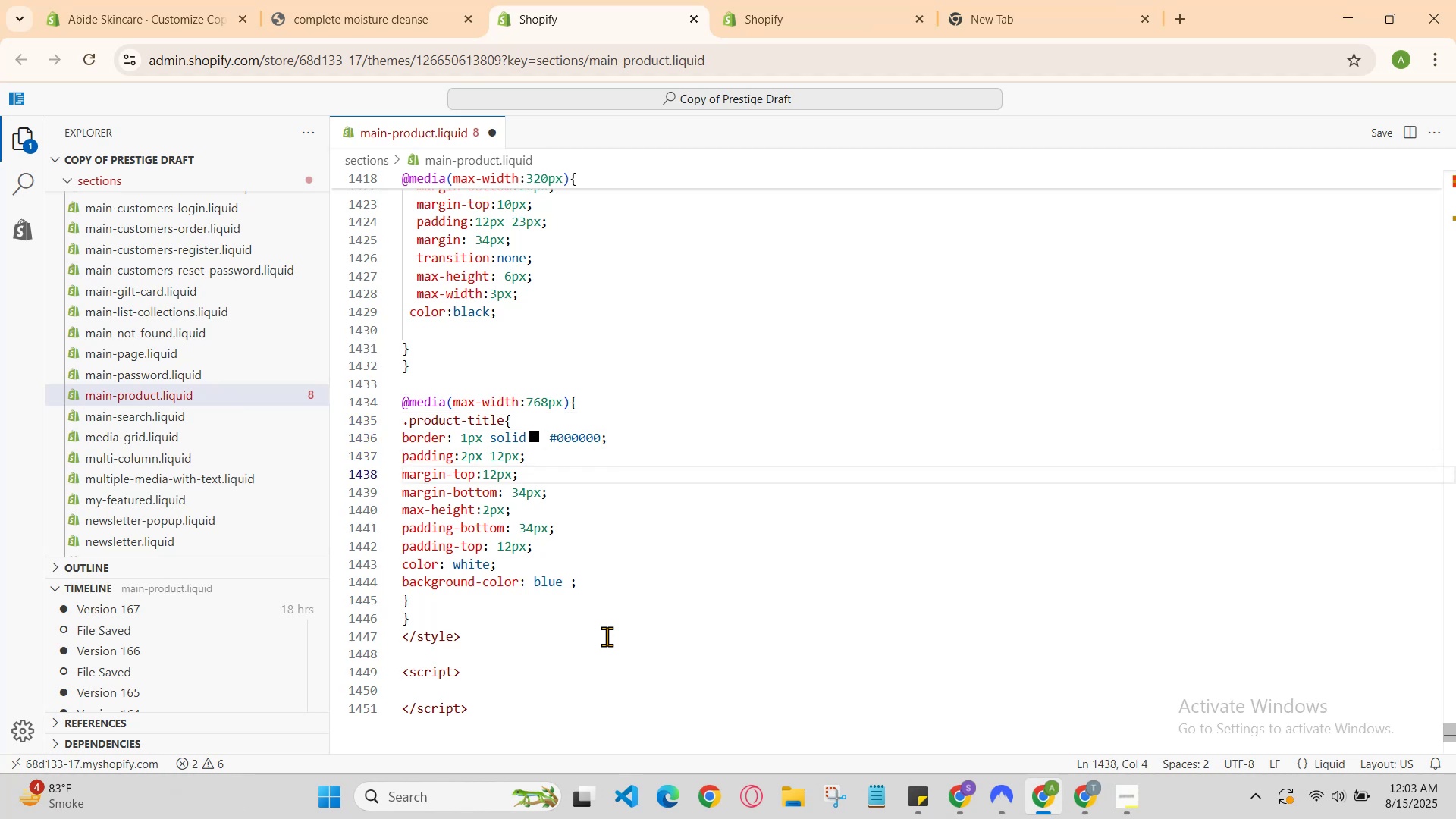 
key(ArrowUp)
 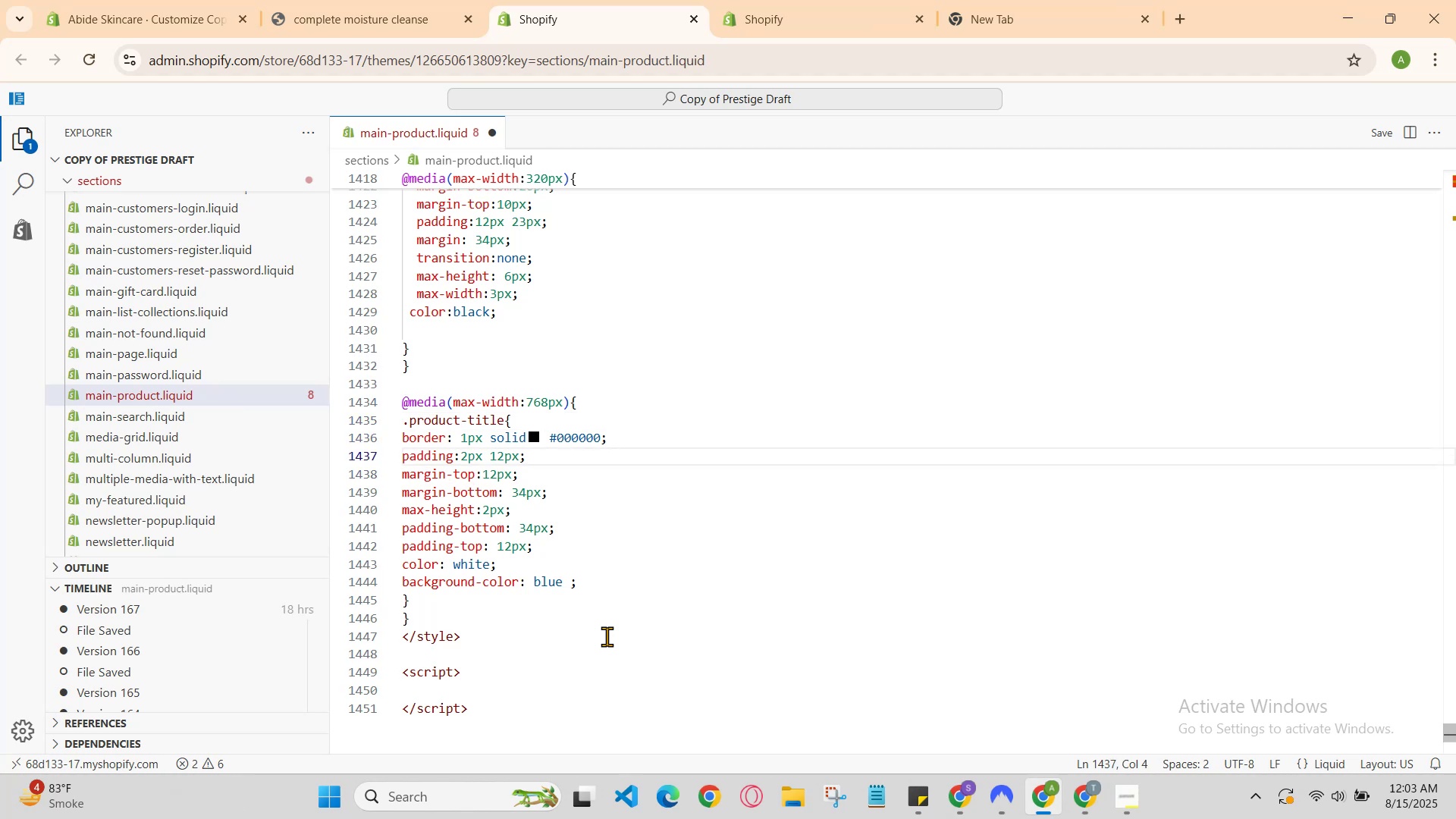 
key(ArrowUp)
 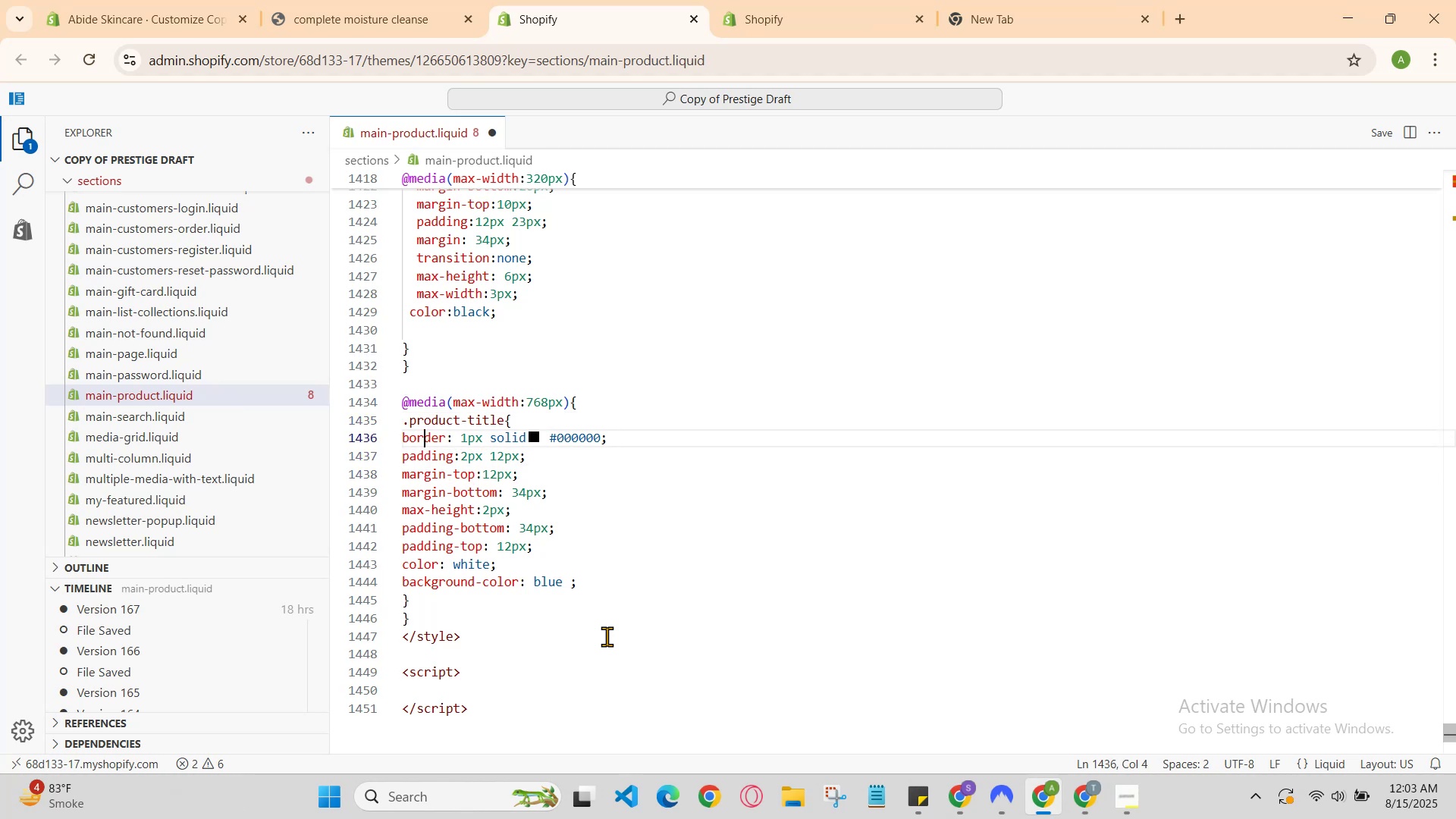 
key(ArrowDown)
 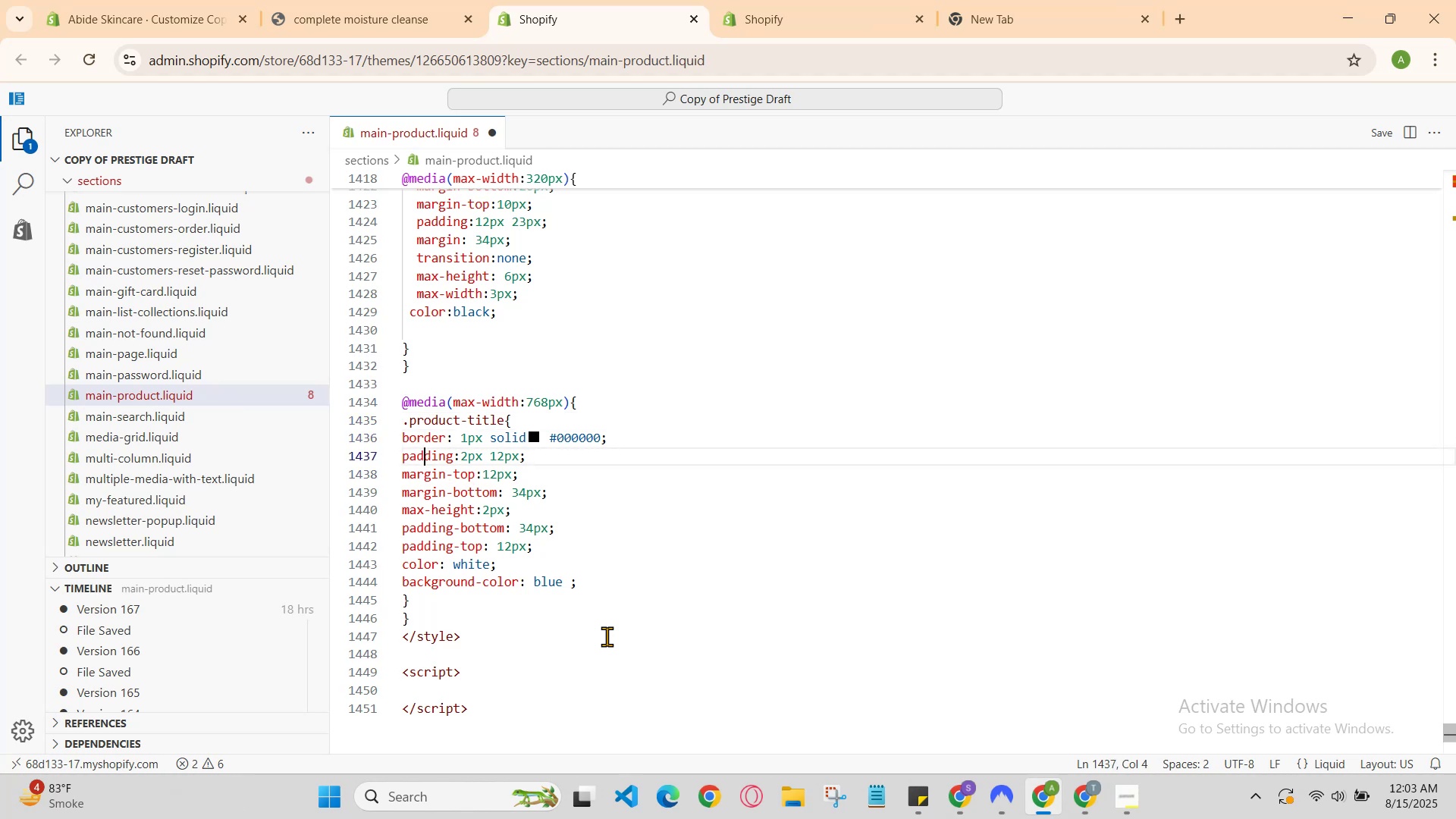 
key(ArrowDown)
 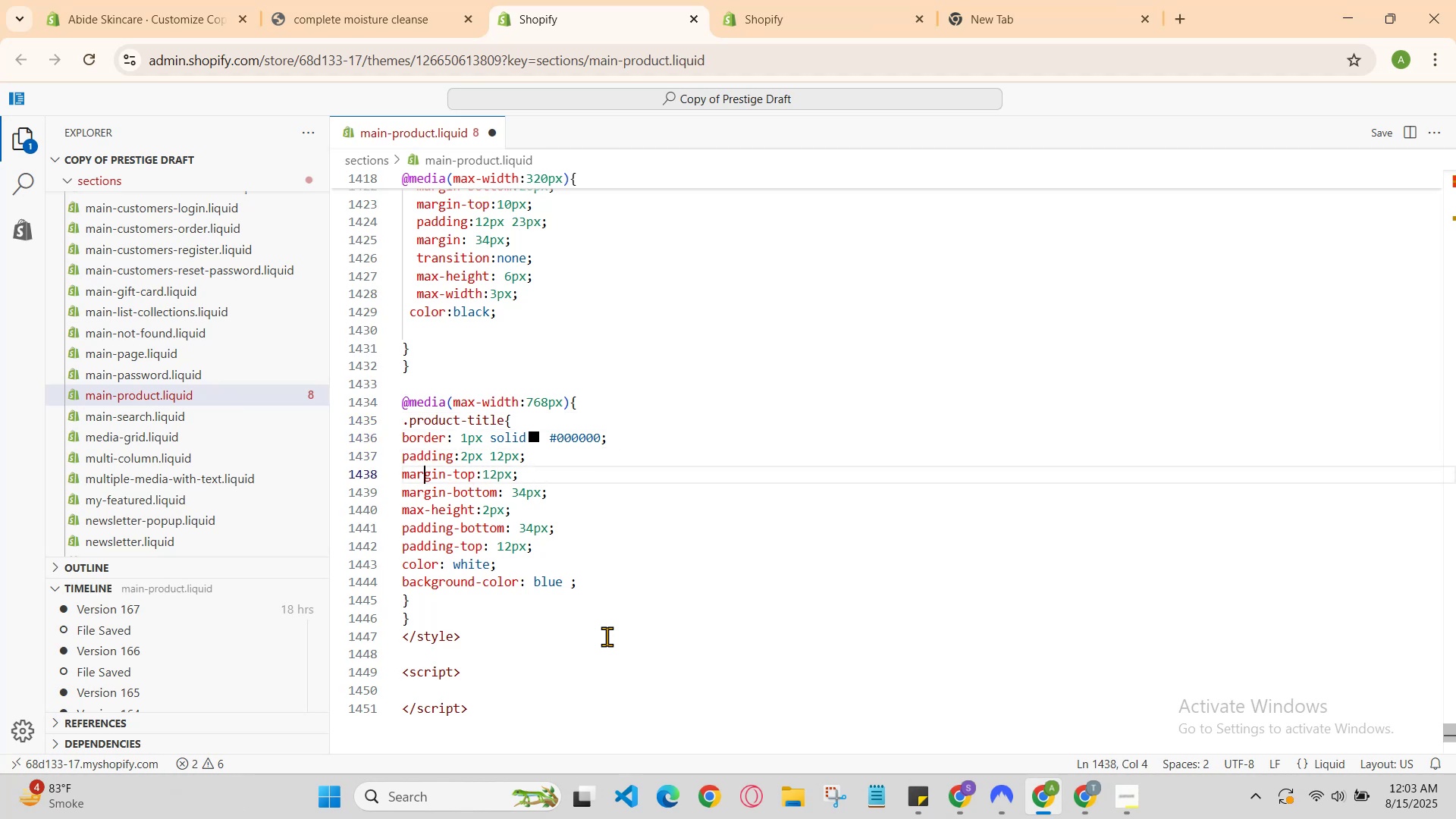 
key(ArrowDown)
 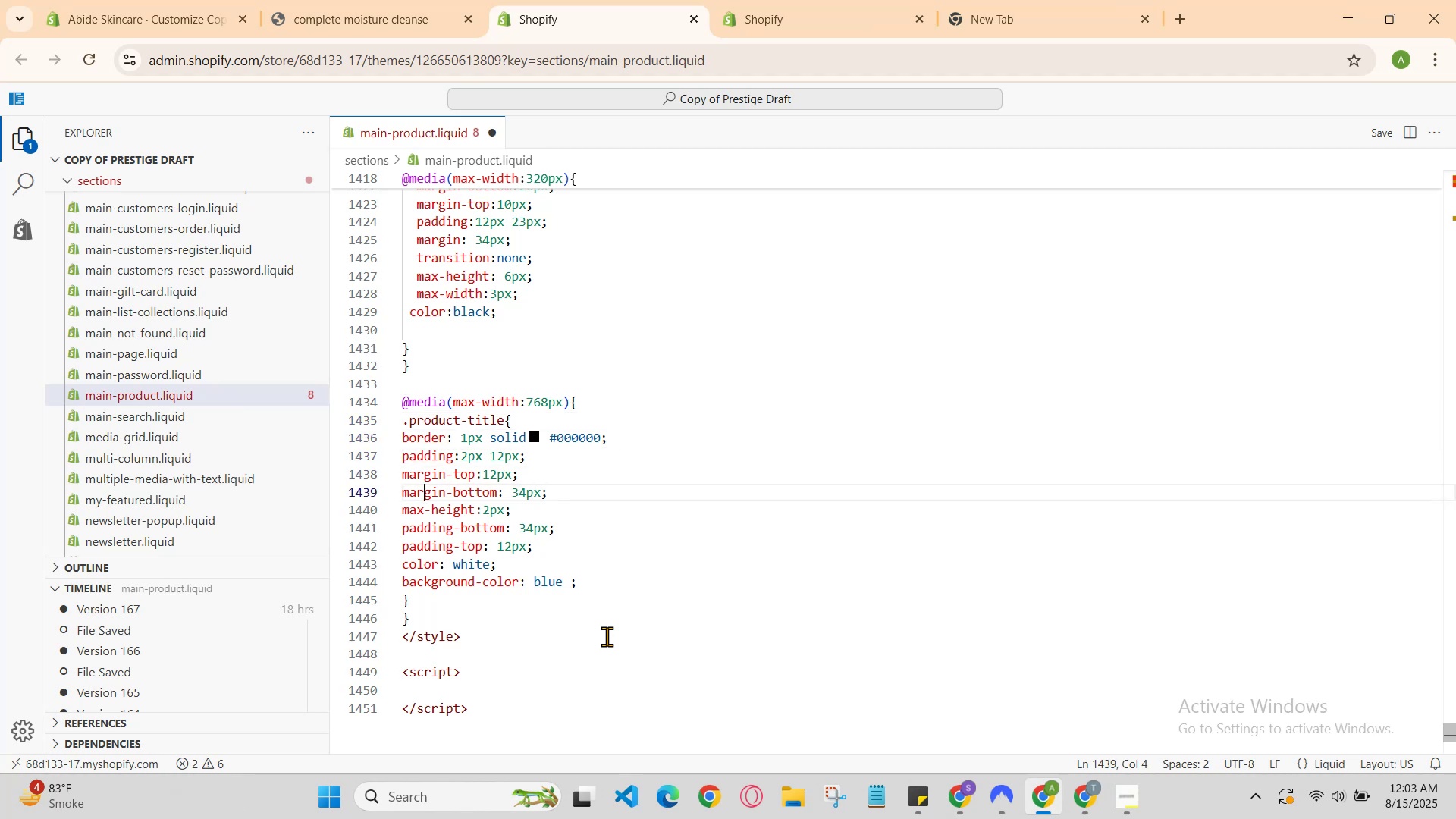 
key(ArrowDown)
 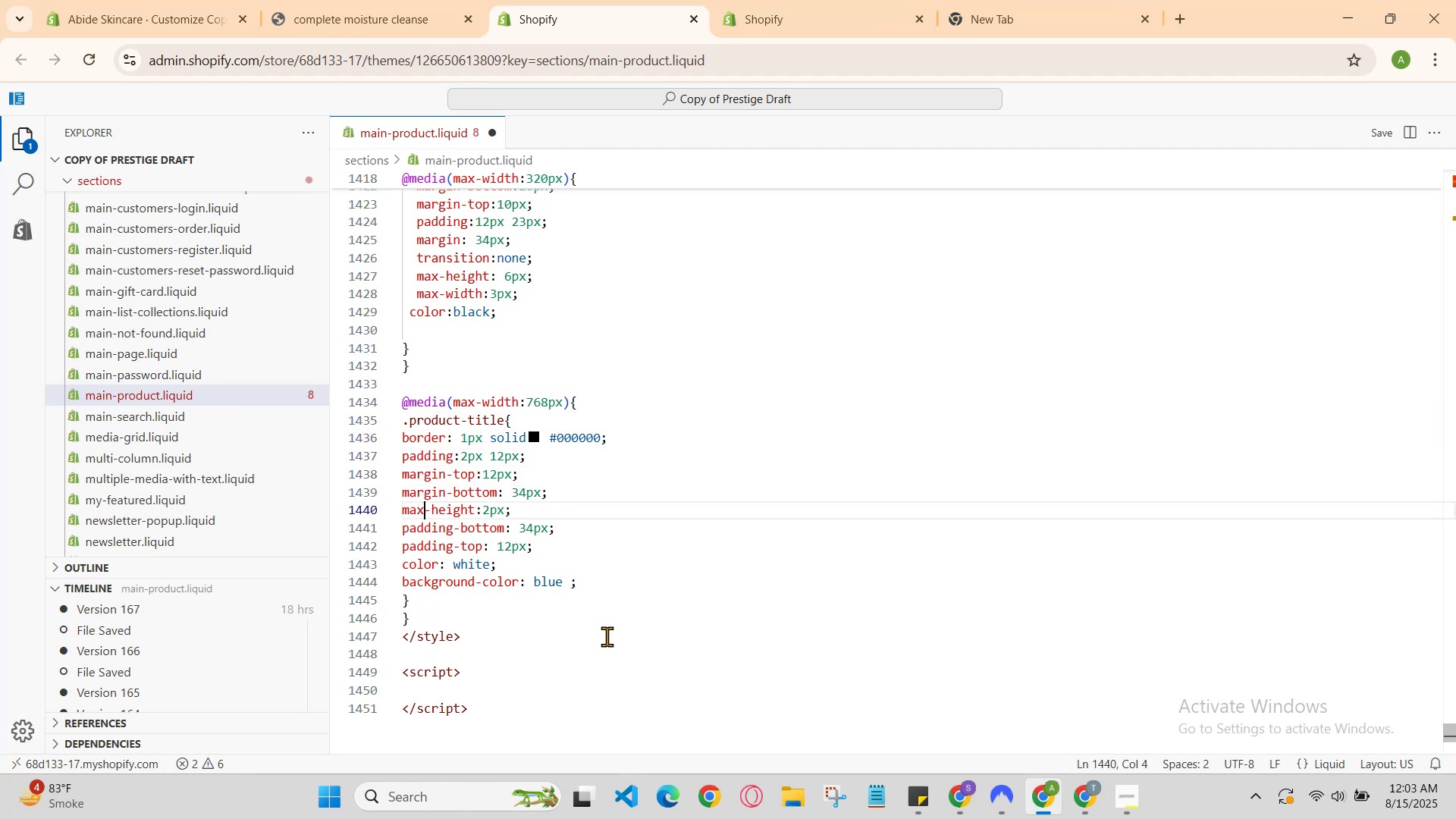 
key(ArrowDown)
 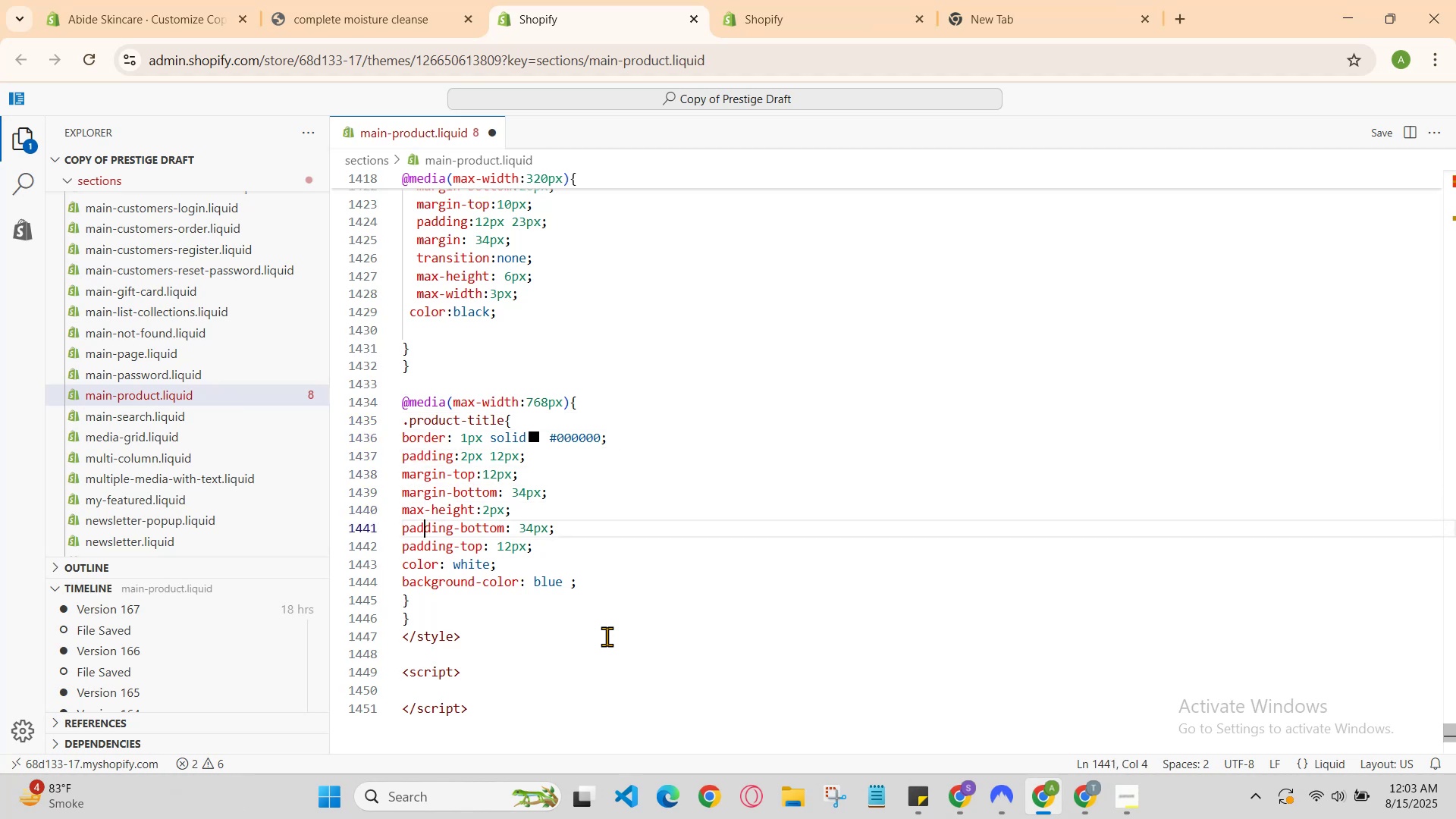 
key(ArrowDown)
 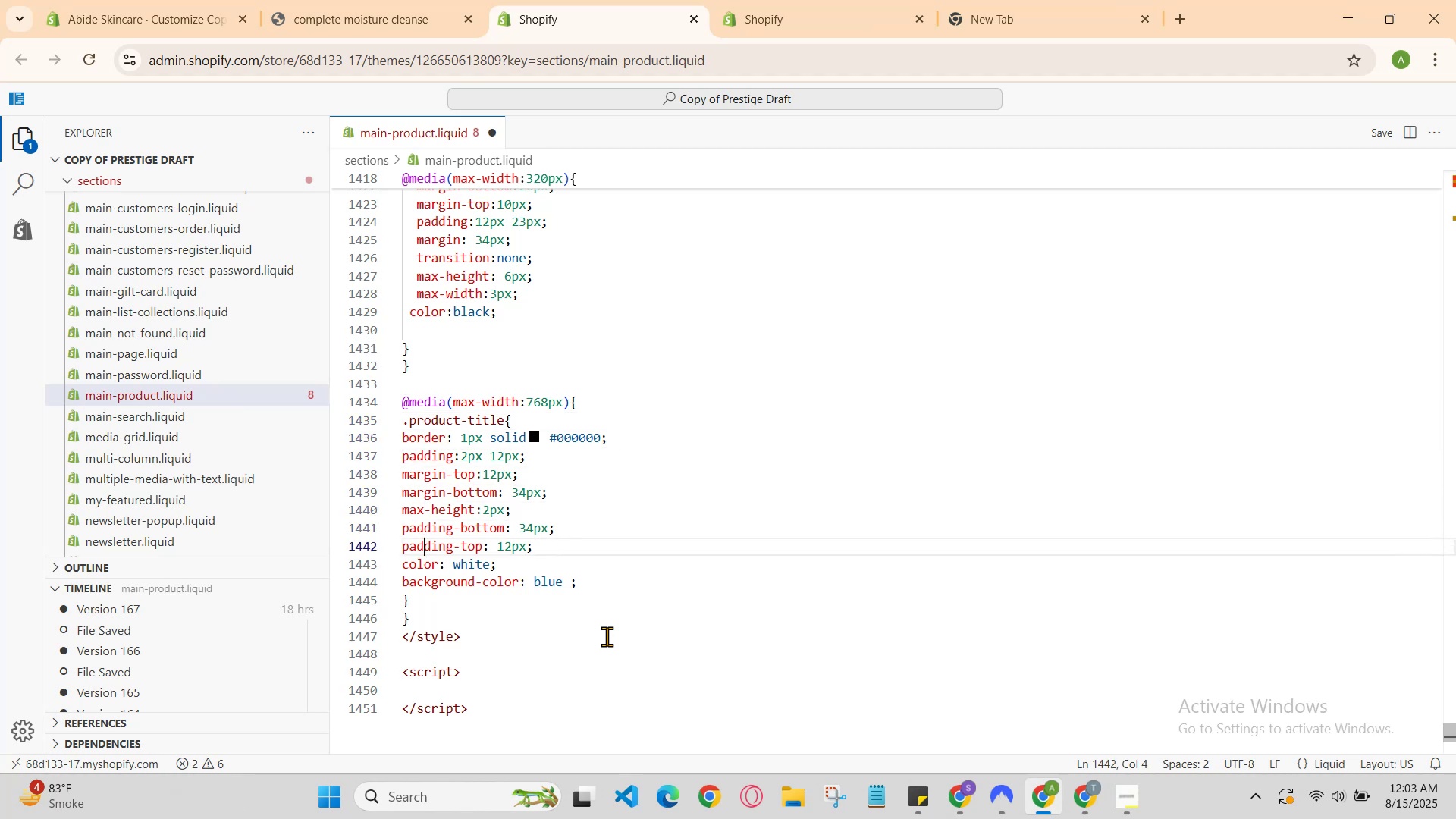 
key(ArrowDown)
 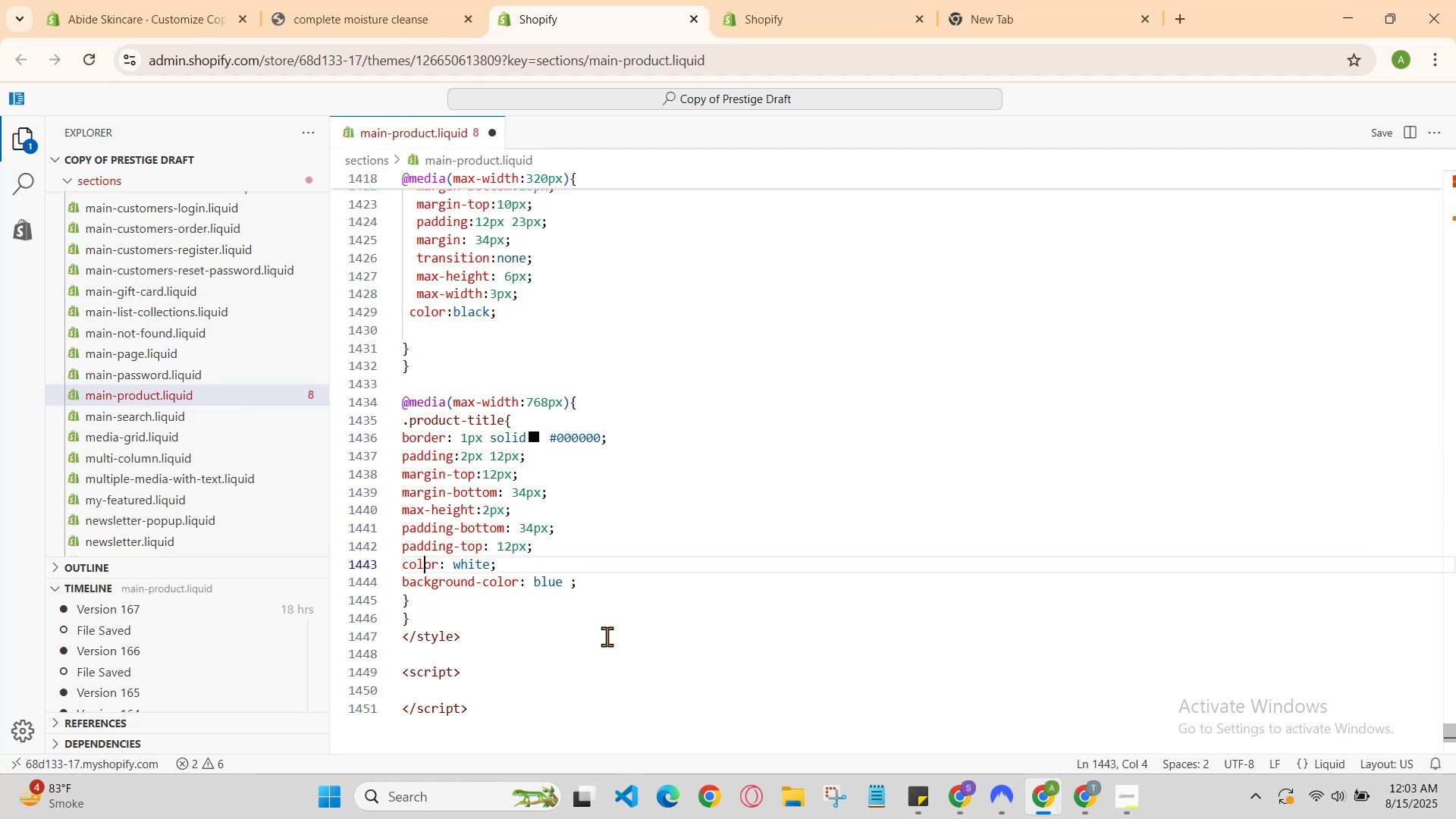 
key(ArrowDown)
 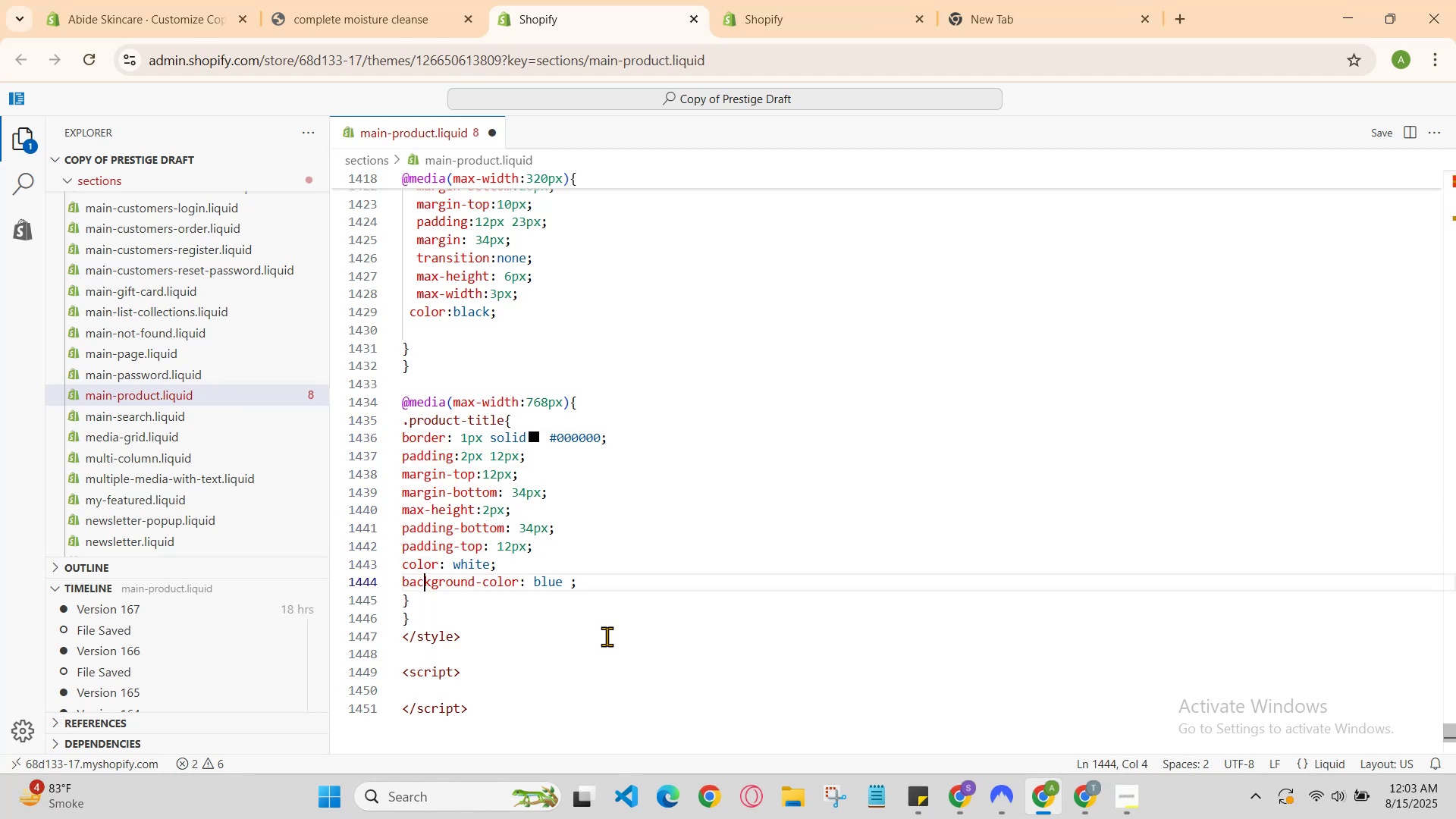 
key(ArrowUp)
 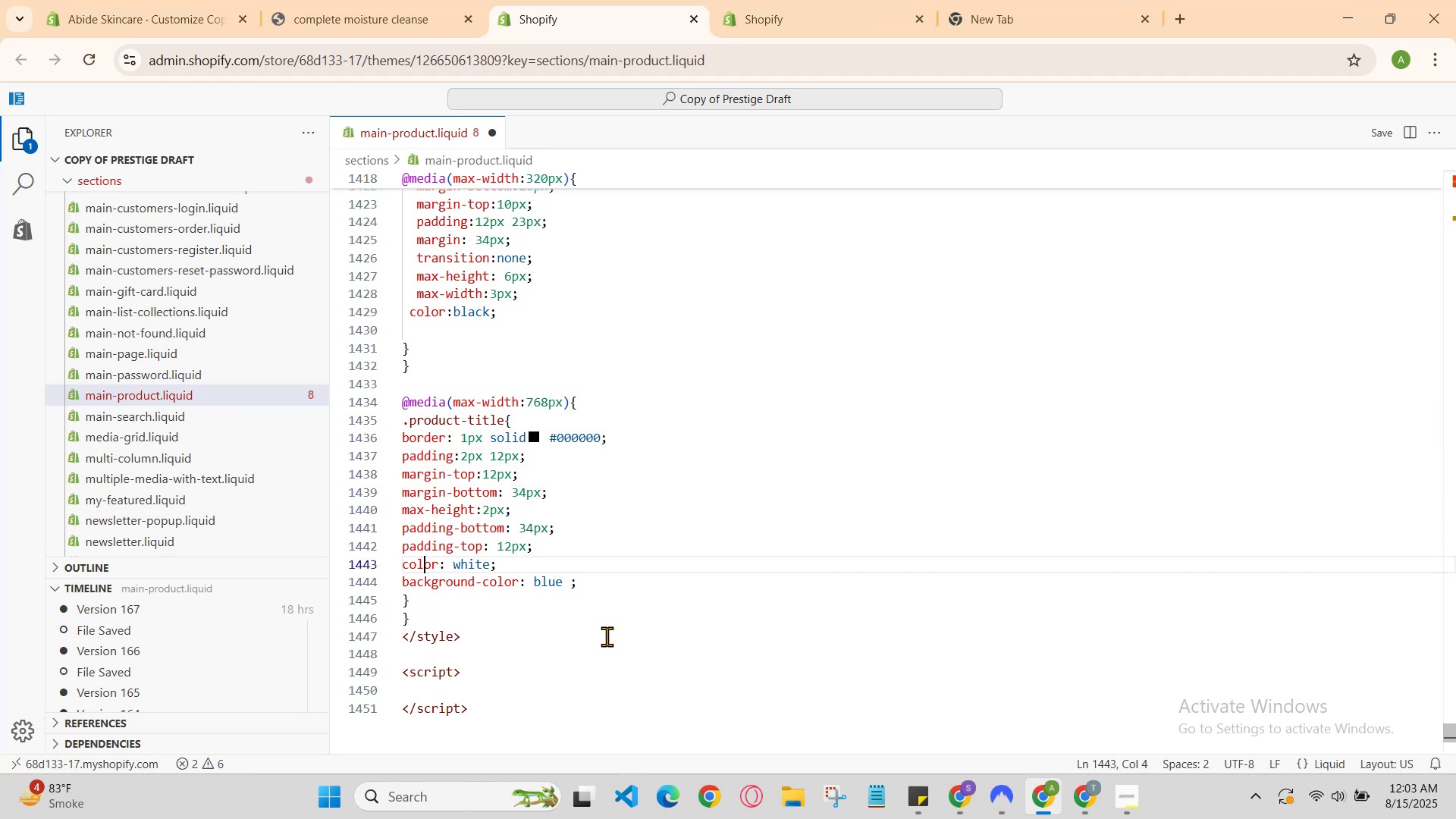 
key(ArrowUp)
 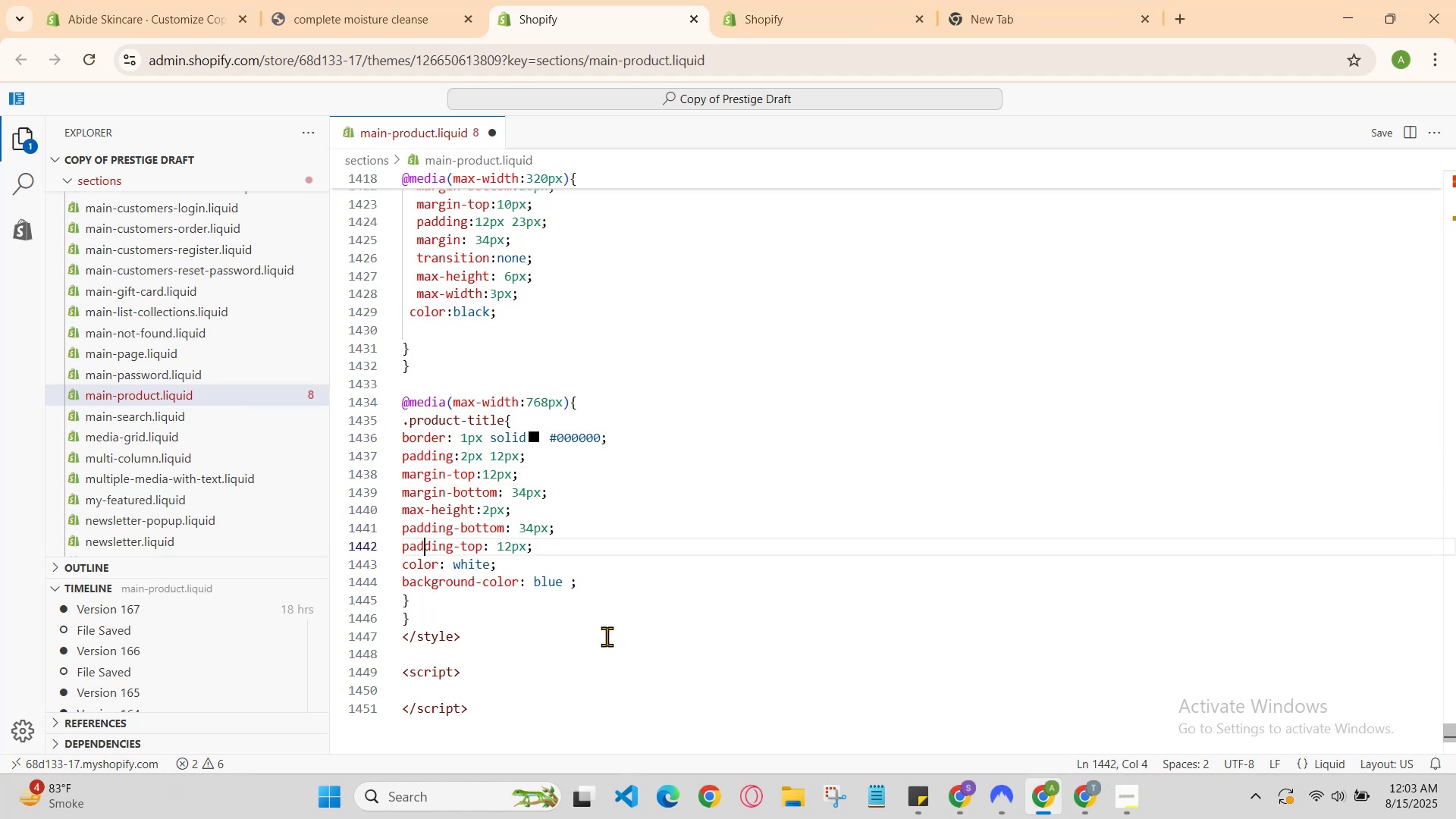 
key(ArrowDown)
 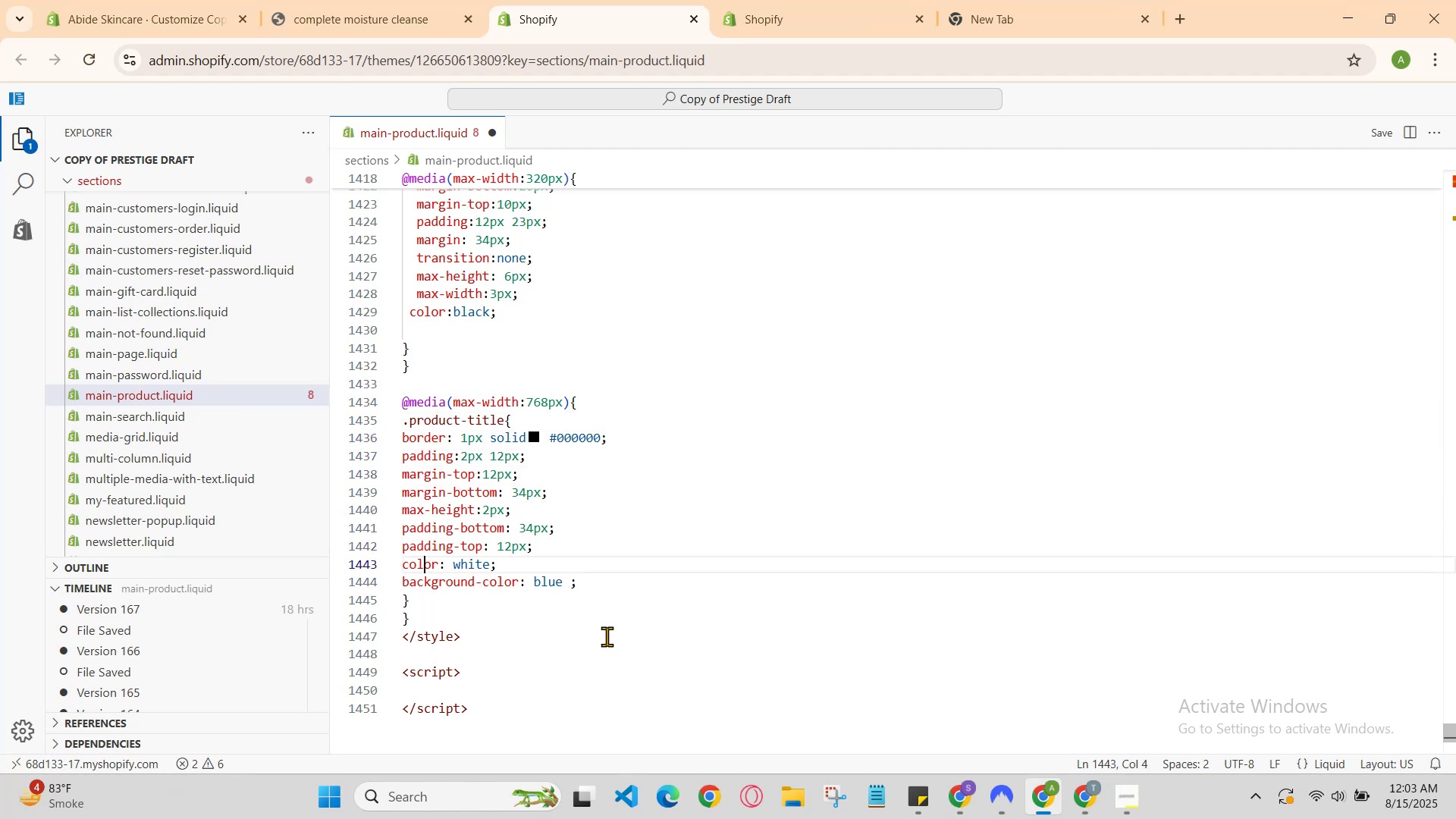 
key(ArrowDown)
 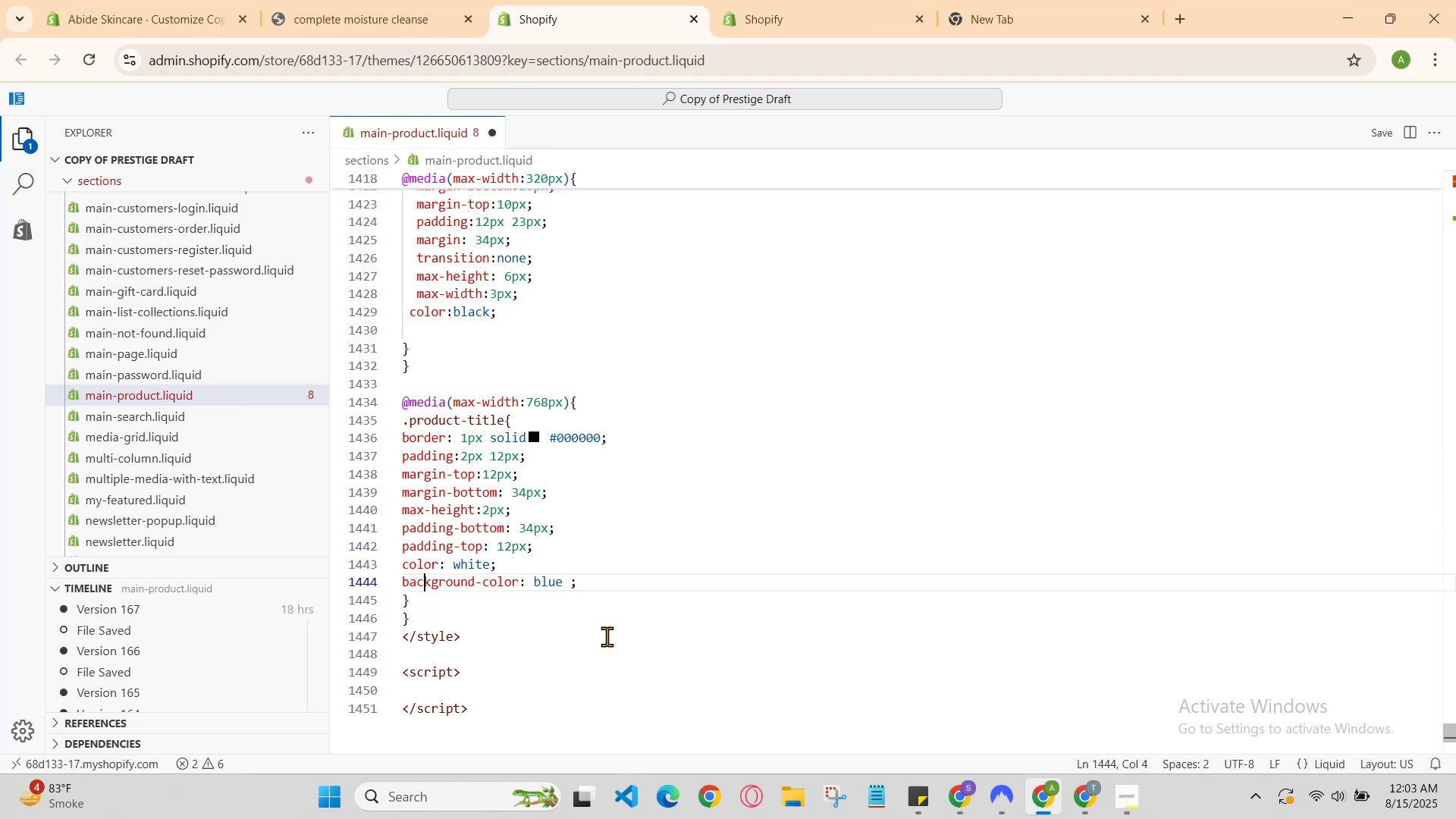 
key(ArrowDown)
 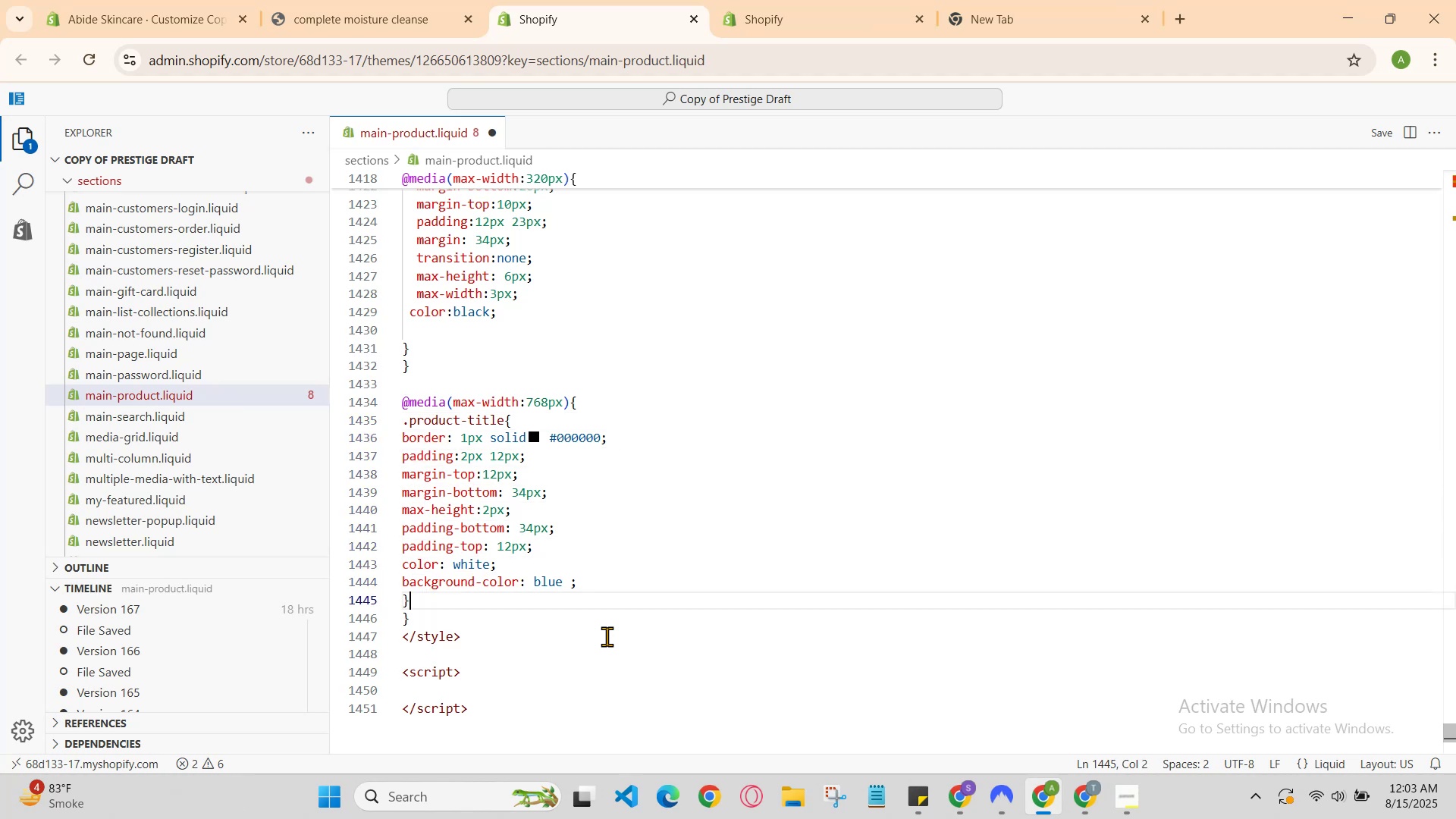 
key(ArrowUp)
 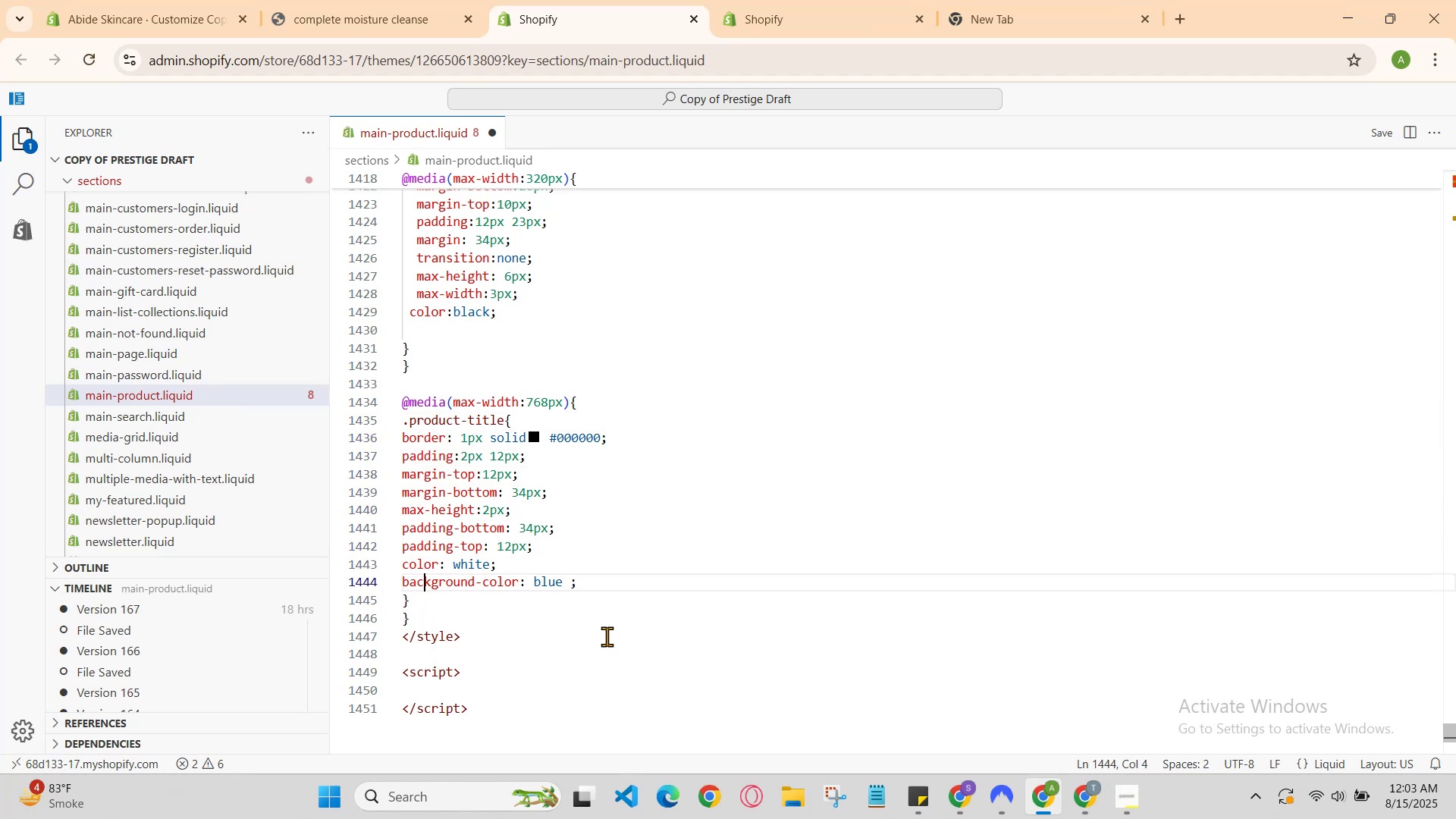 
key(ArrowUp)
 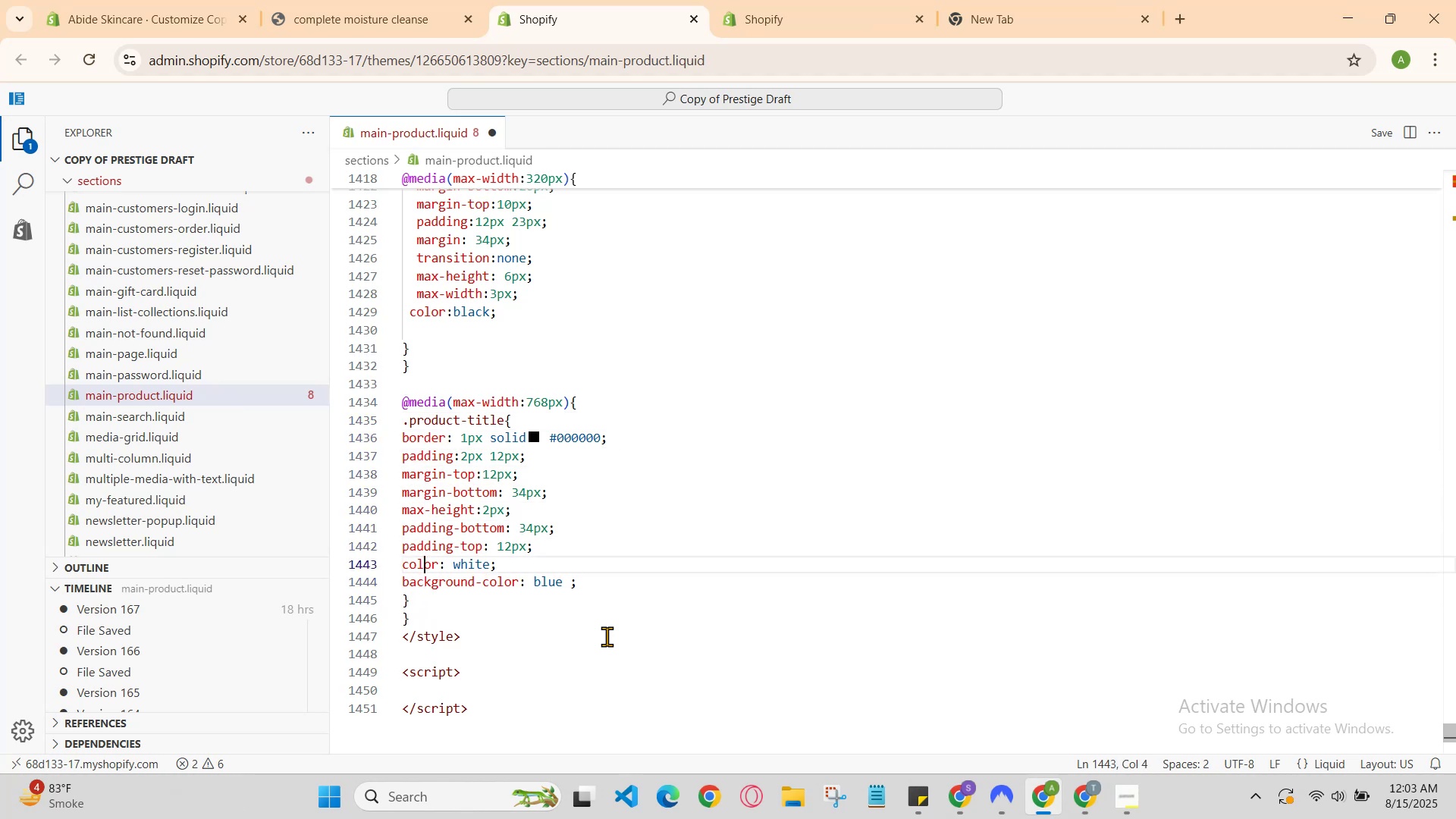 
key(ArrowUp)
 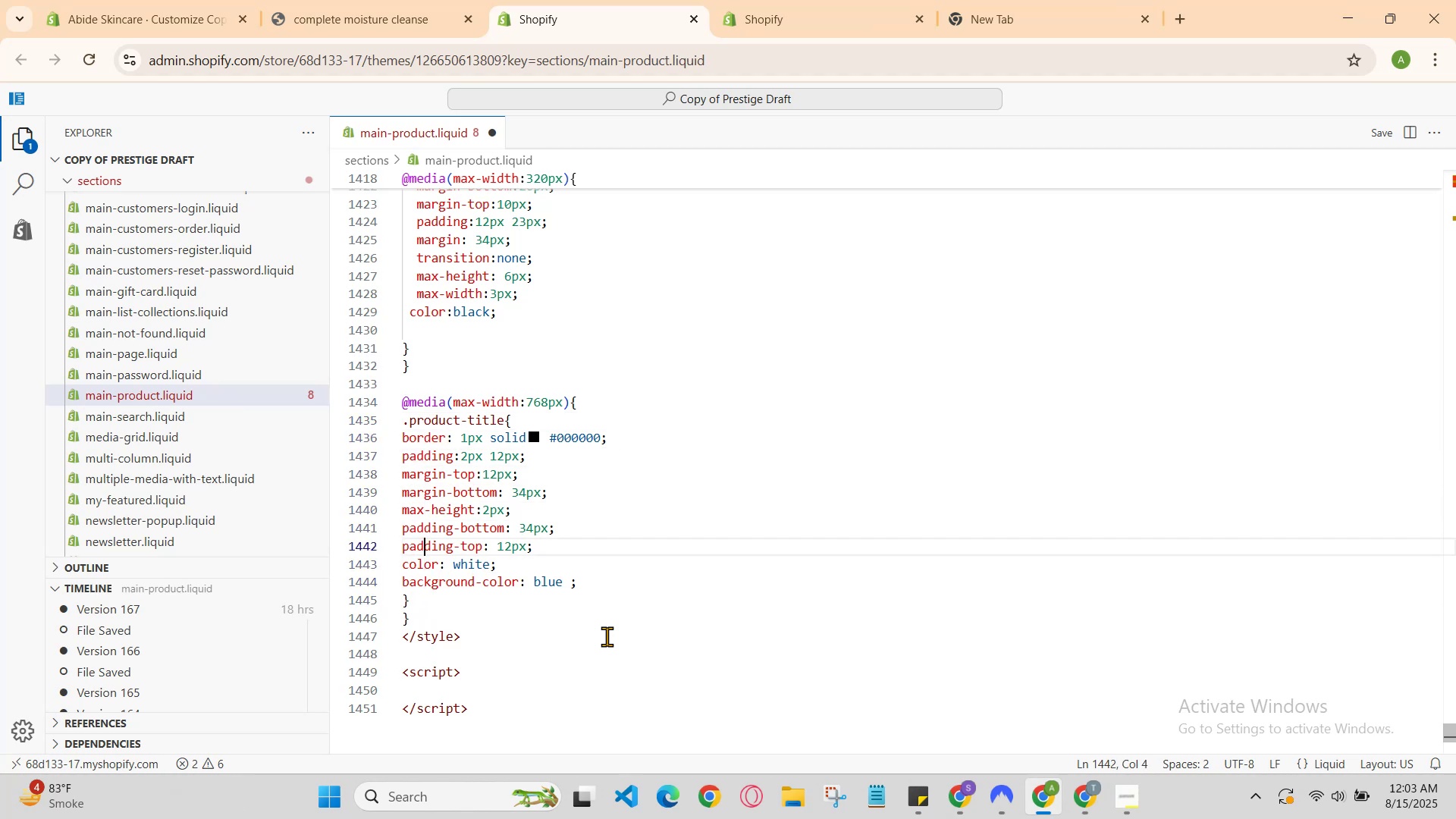 
key(ArrowDown)
 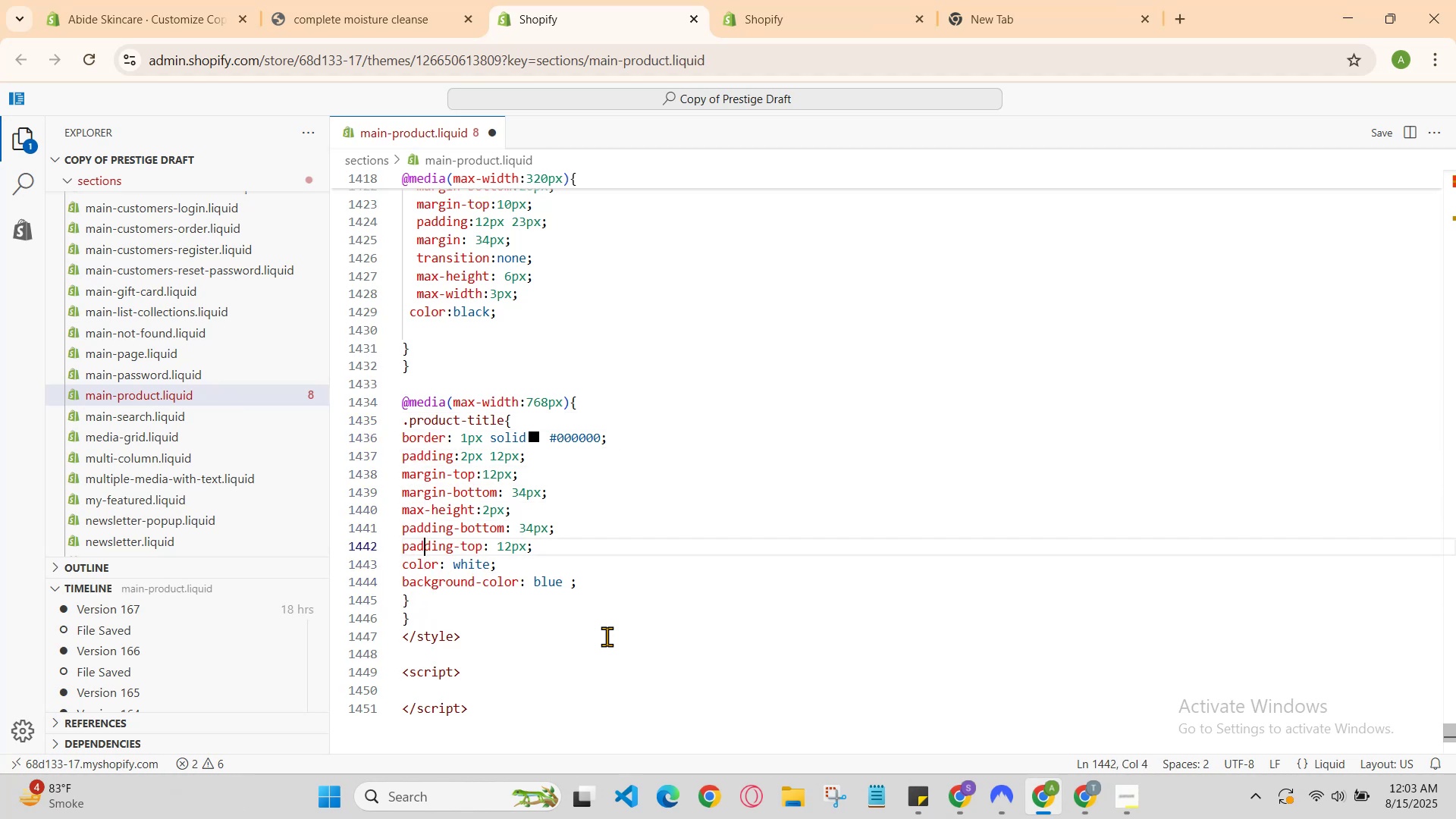 
key(ArrowUp)
 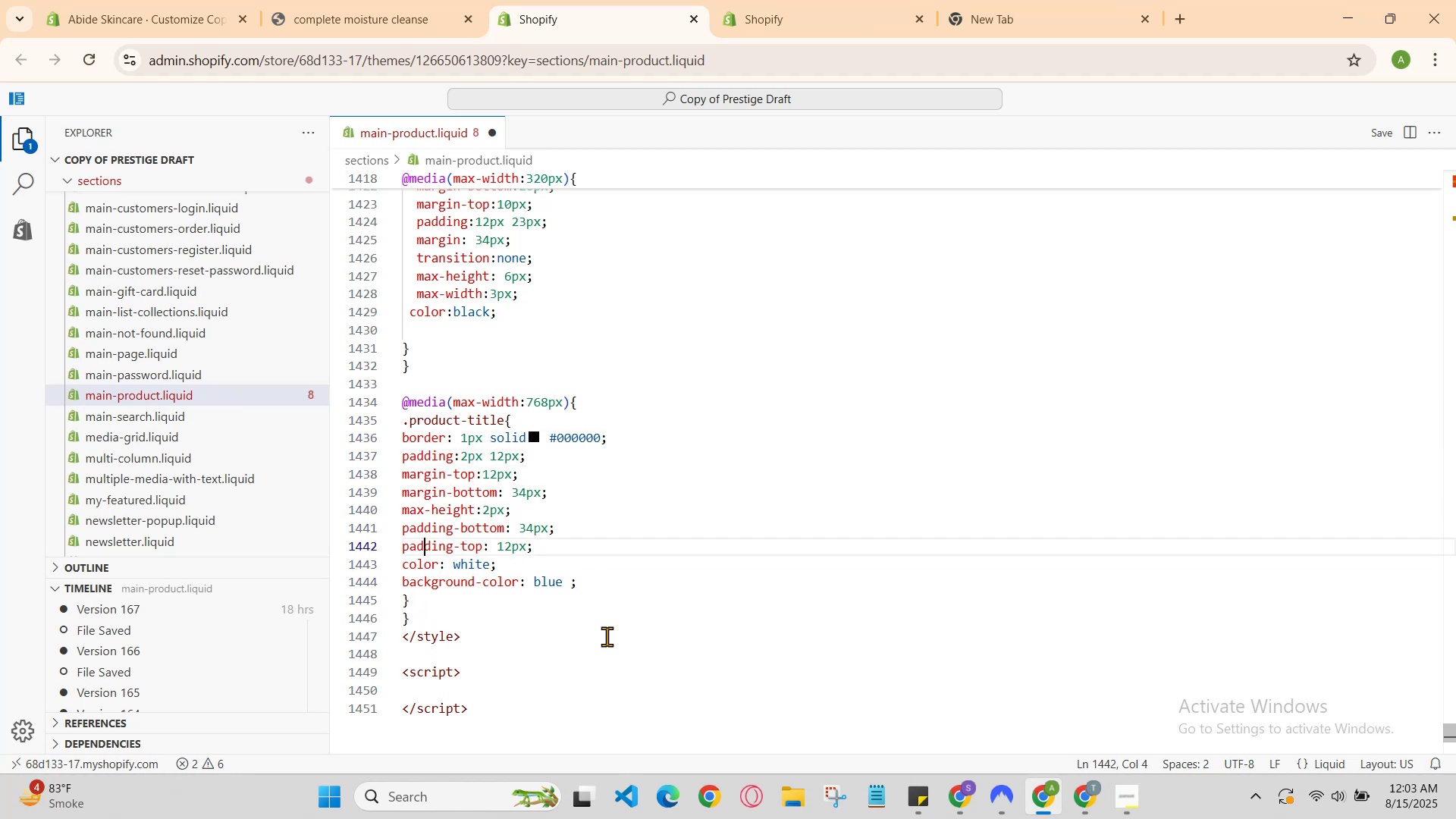 
key(ArrowUp)
 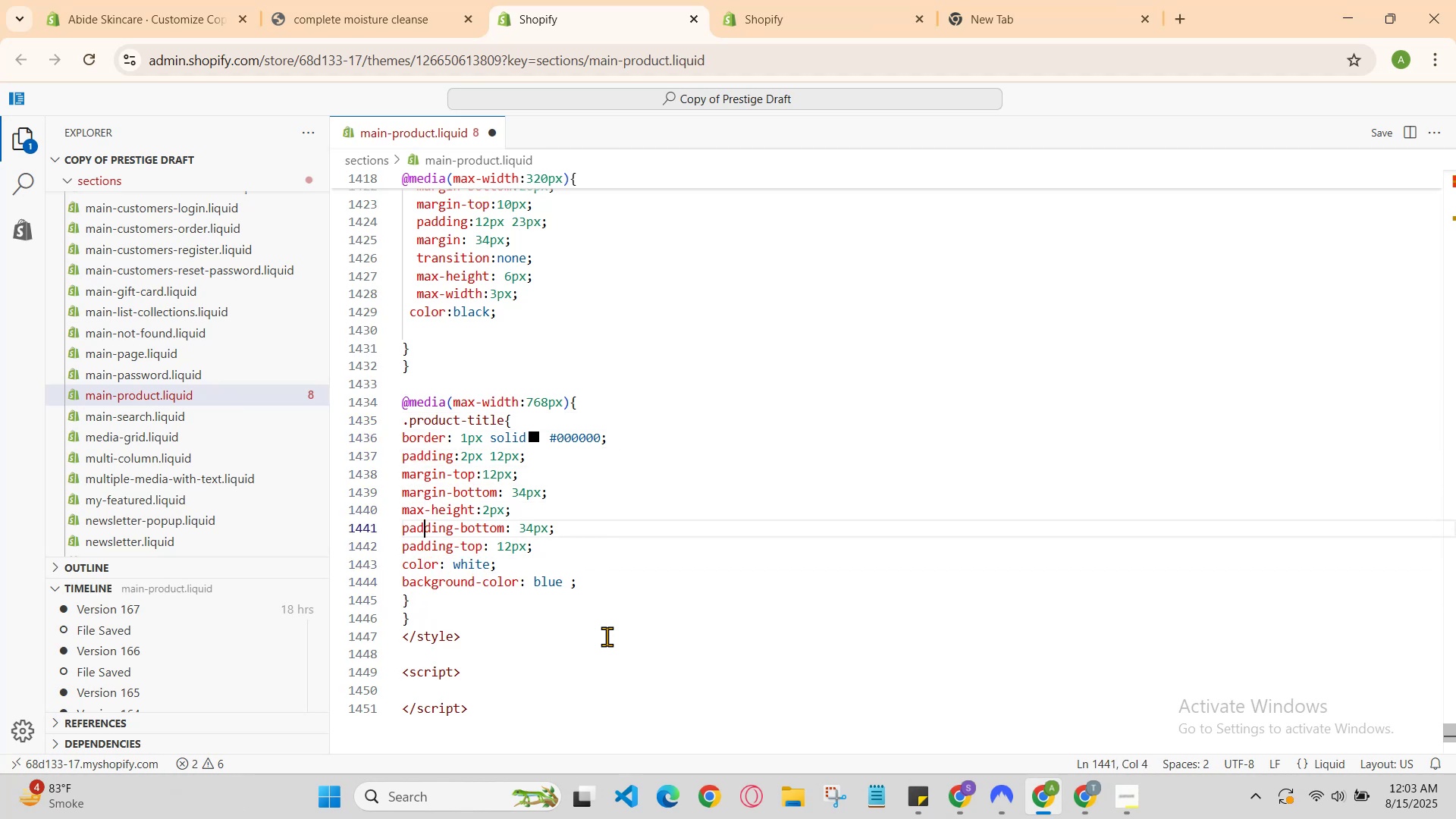 
key(ArrowUp)
 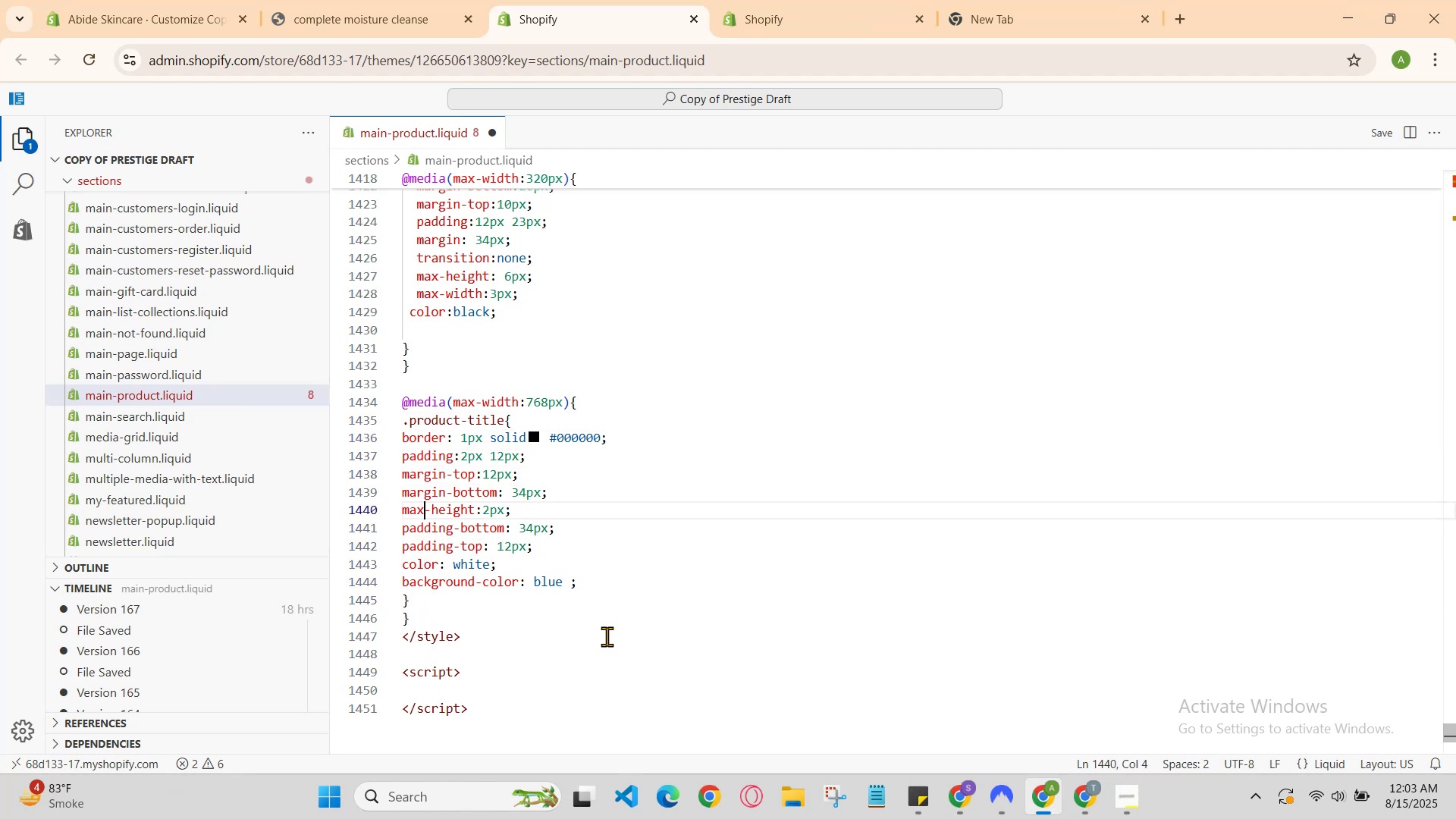 
key(ArrowUp)
 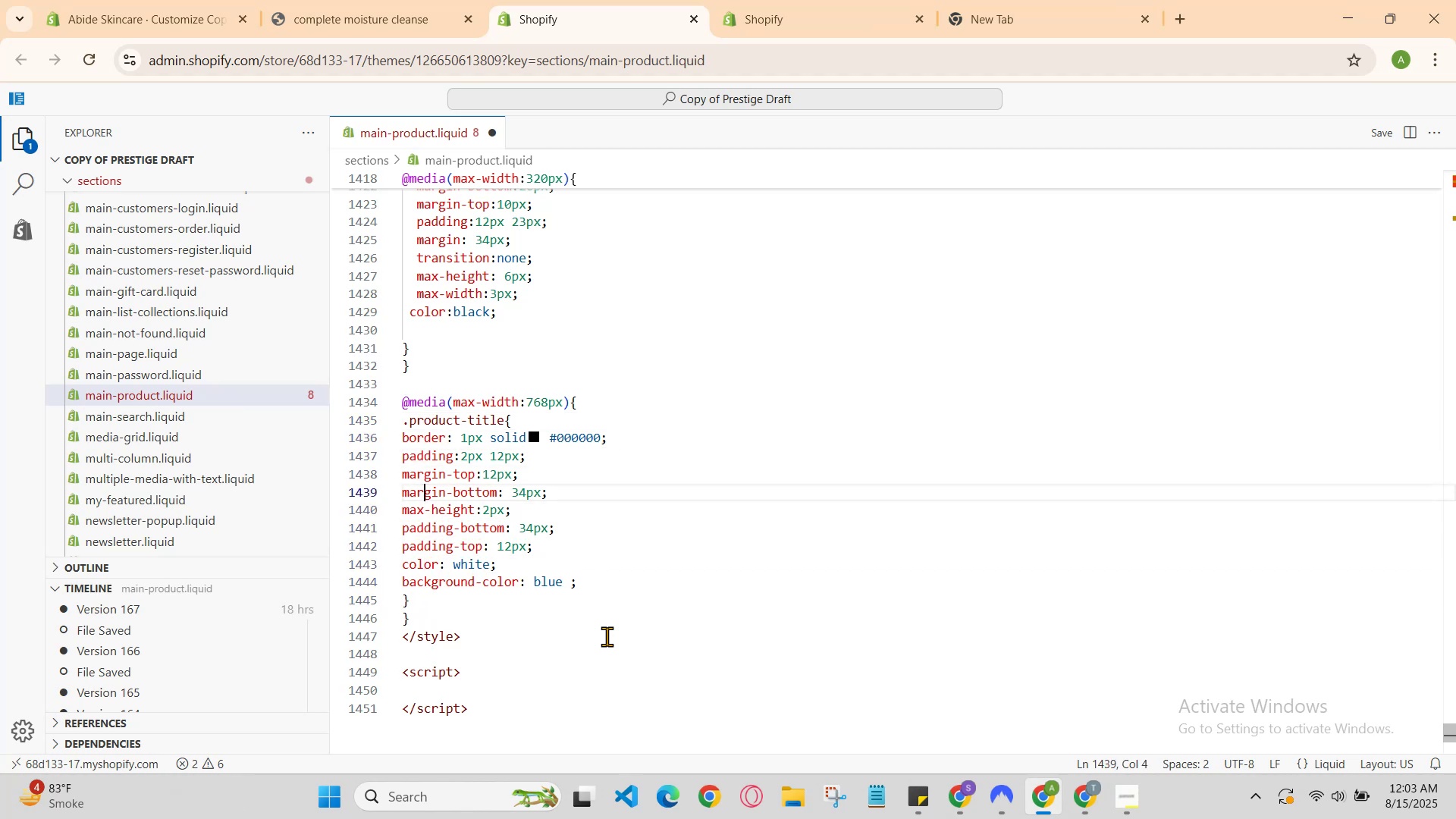 
key(ArrowUp)
 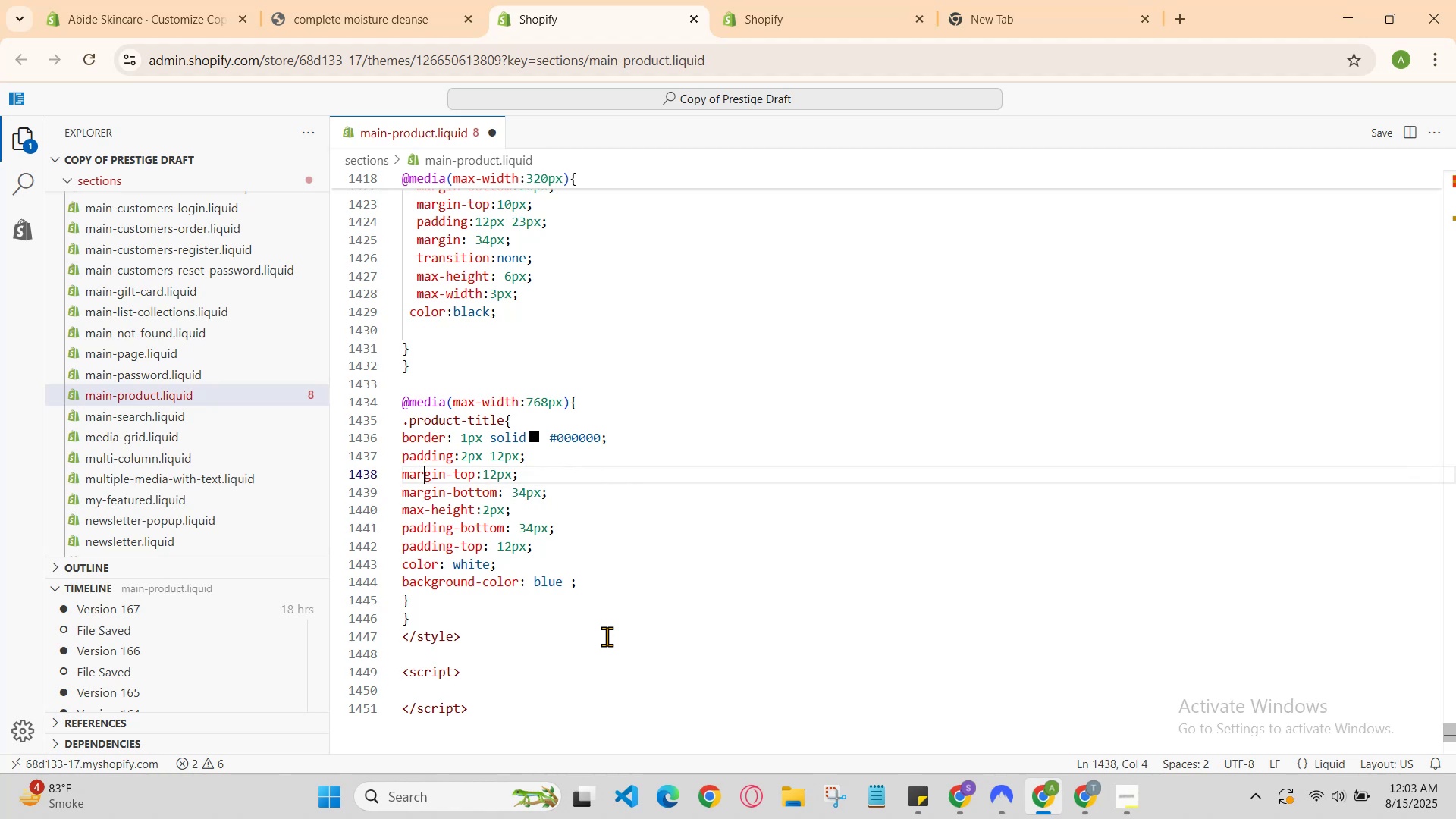 
key(ArrowUp)
 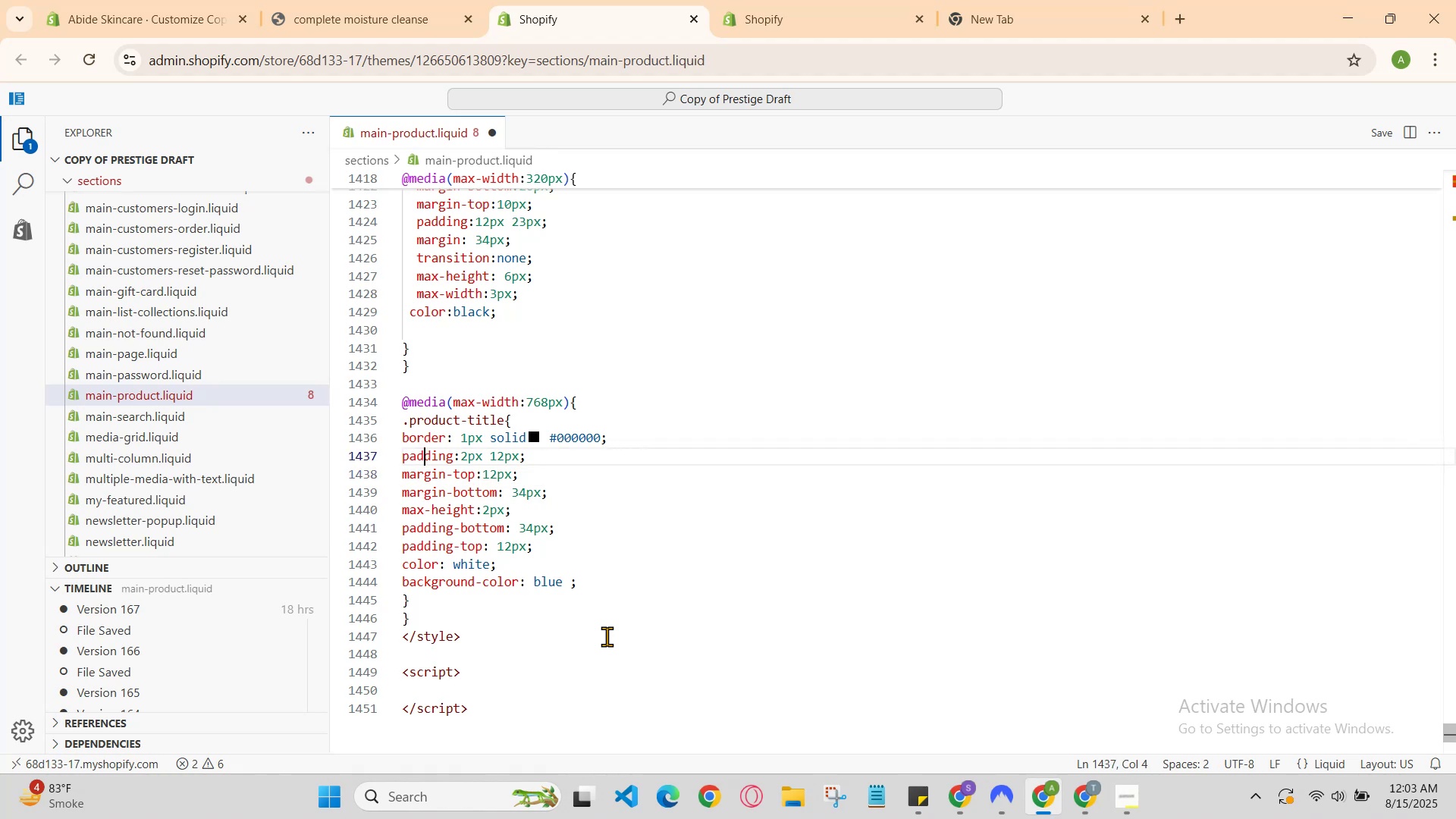 
key(ArrowUp)
 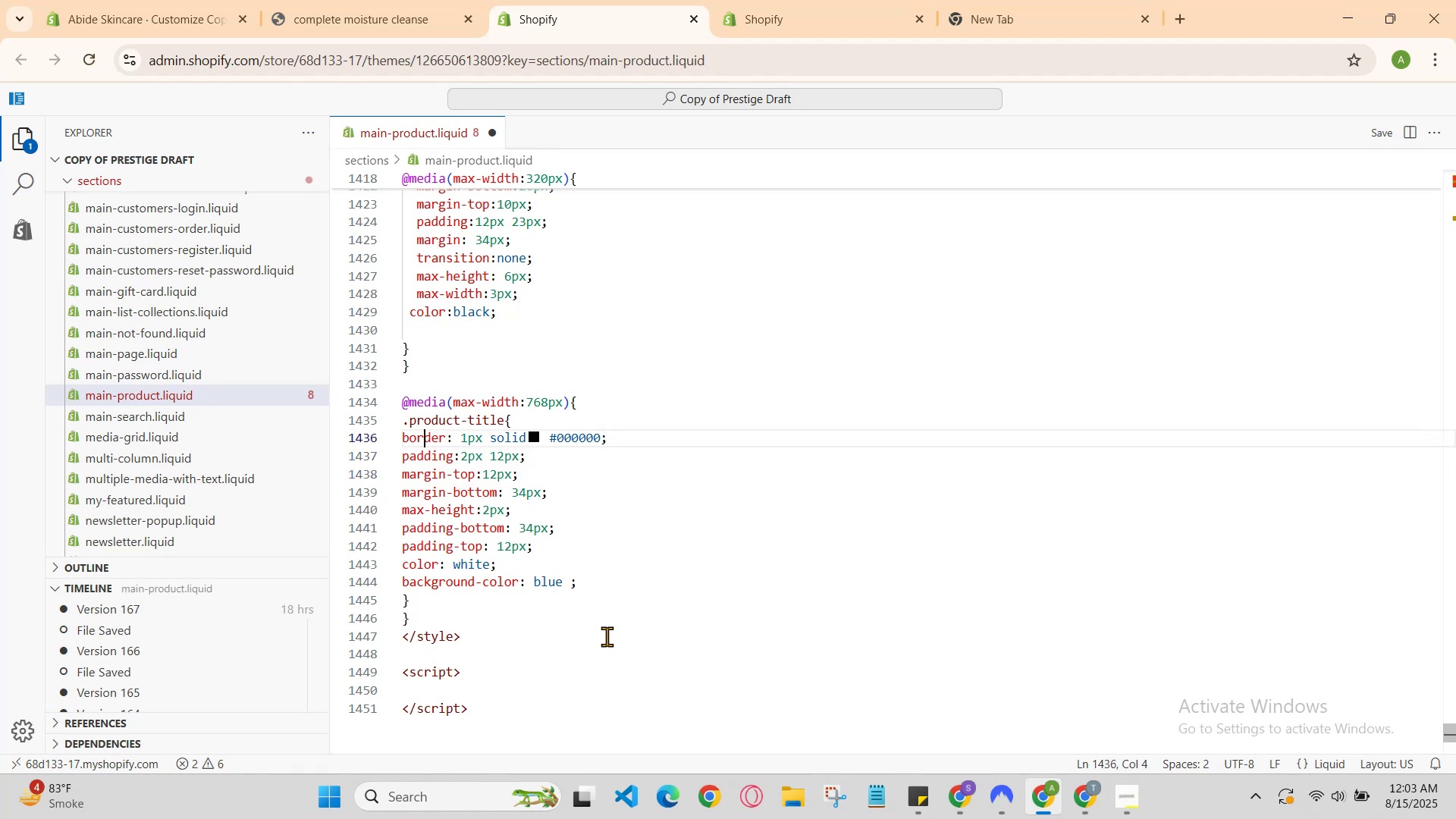 
key(ArrowUp)
 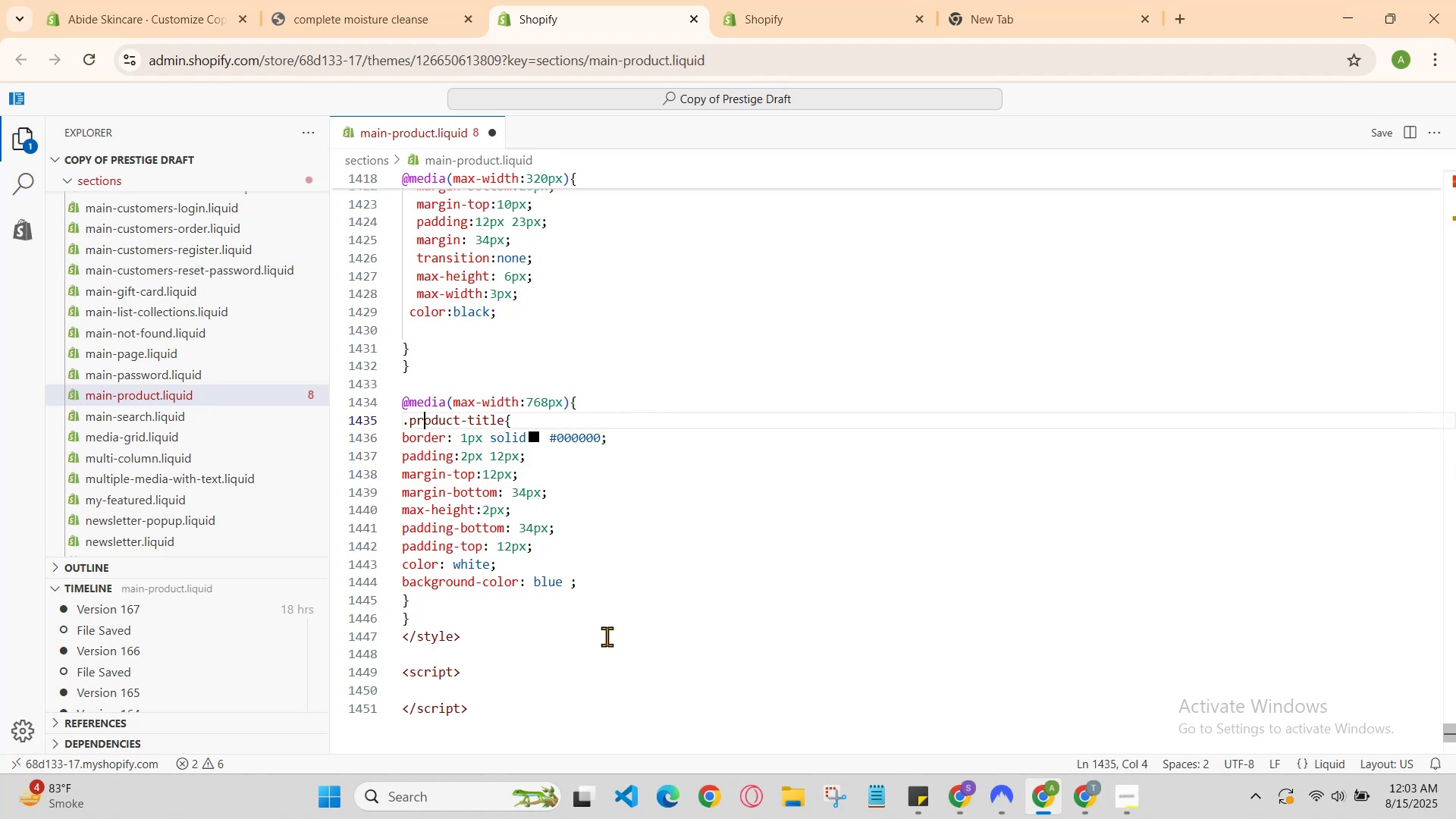 
hold_key(key=ArrowDown, duration=0.8)
 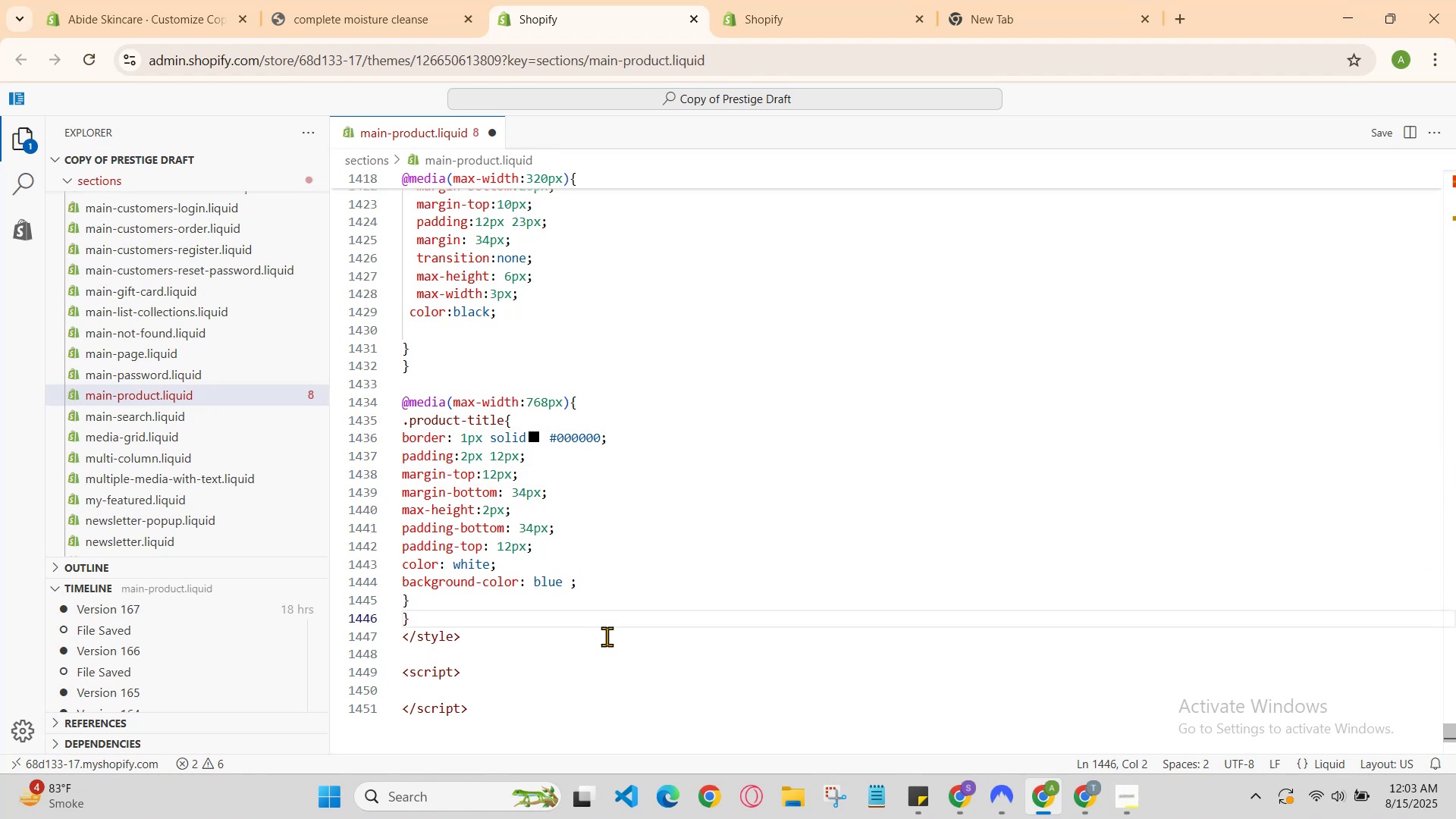 
key(ArrowUp)
 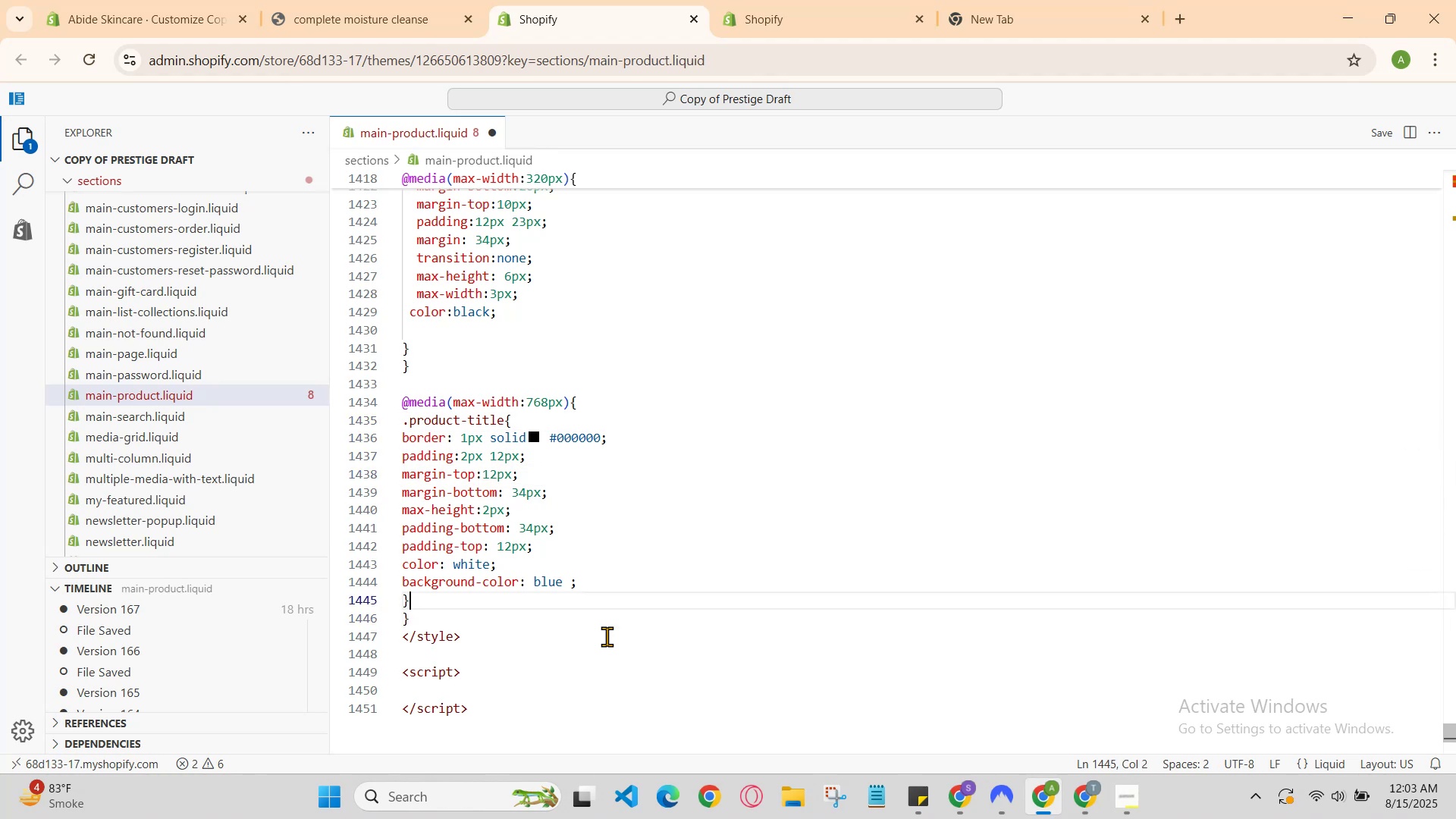 
key(ArrowUp)
 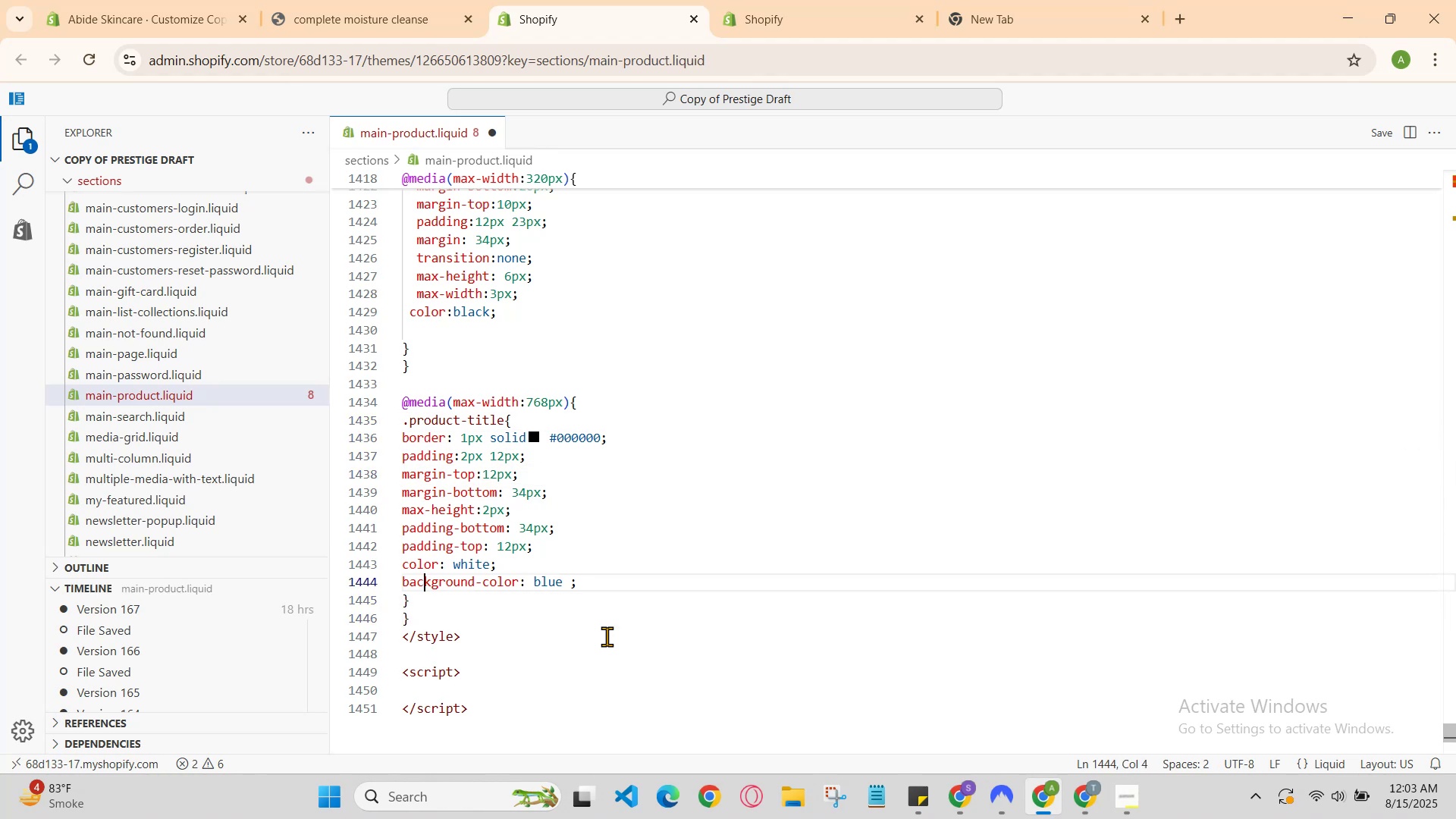 
hold_key(key=ArrowRight, duration=1.1)
 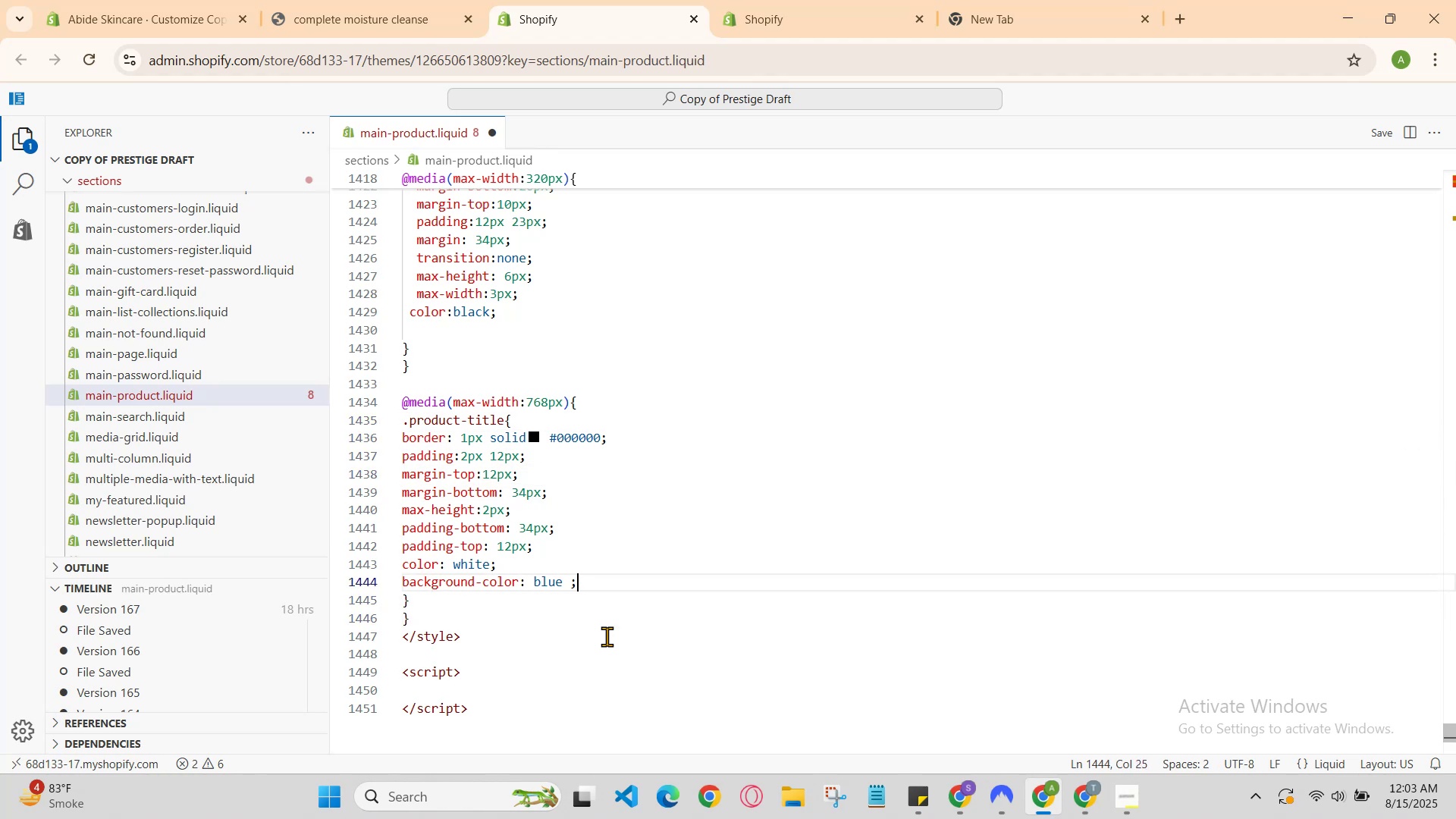 
key(ArrowLeft)
 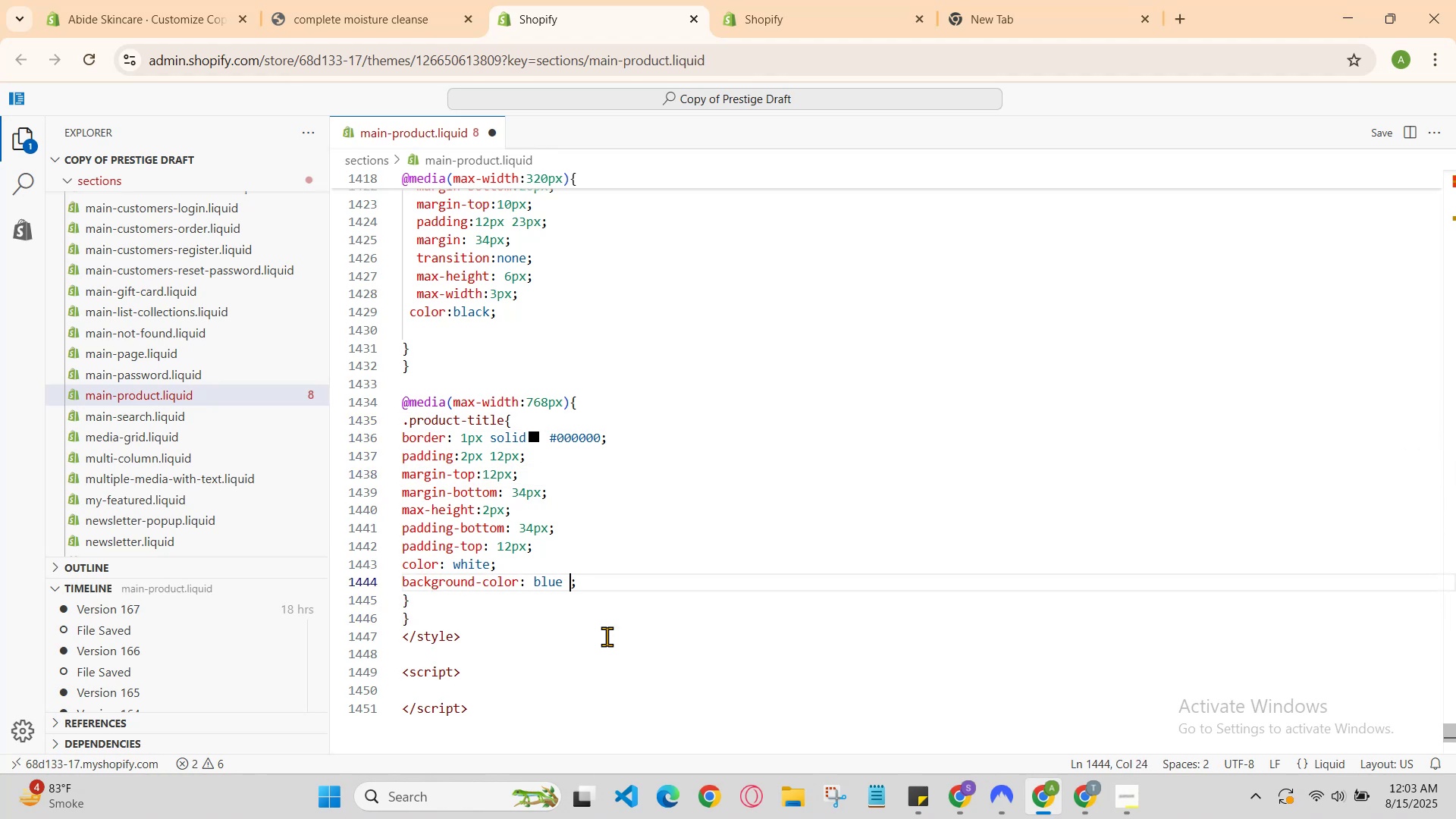 
key(ArrowLeft)
 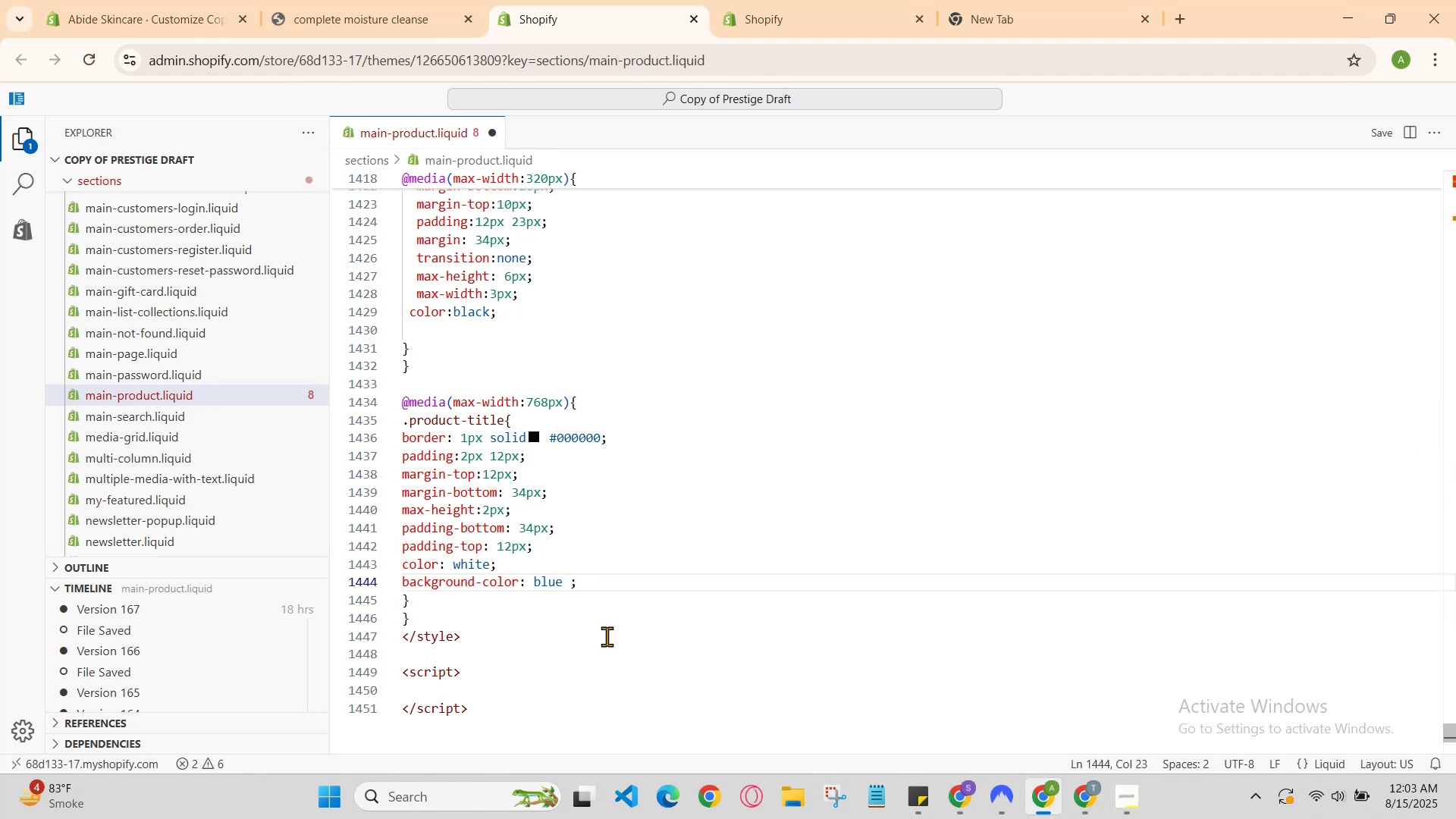 
key(ArrowRight)
 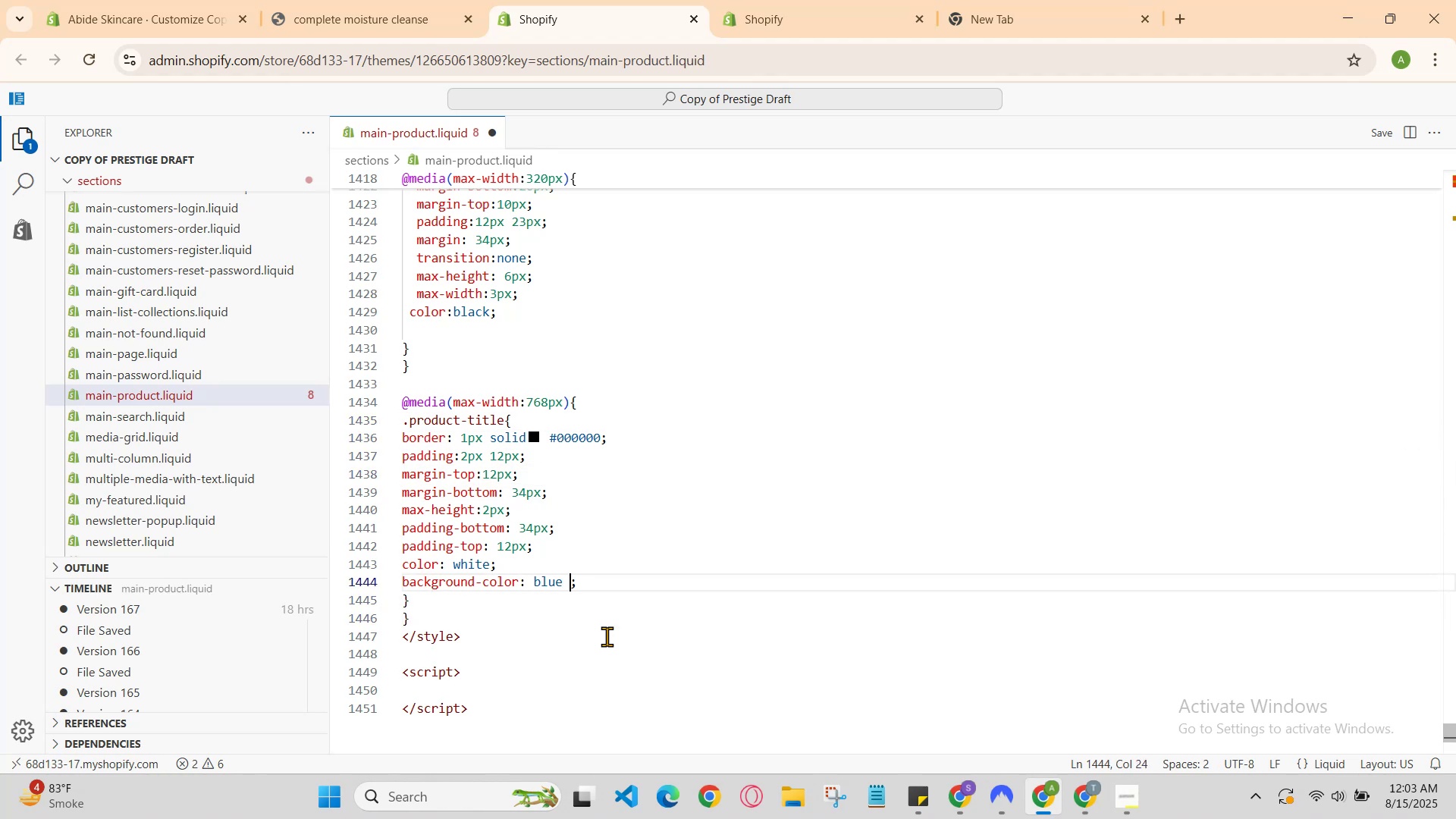 
key(ArrowRight)
 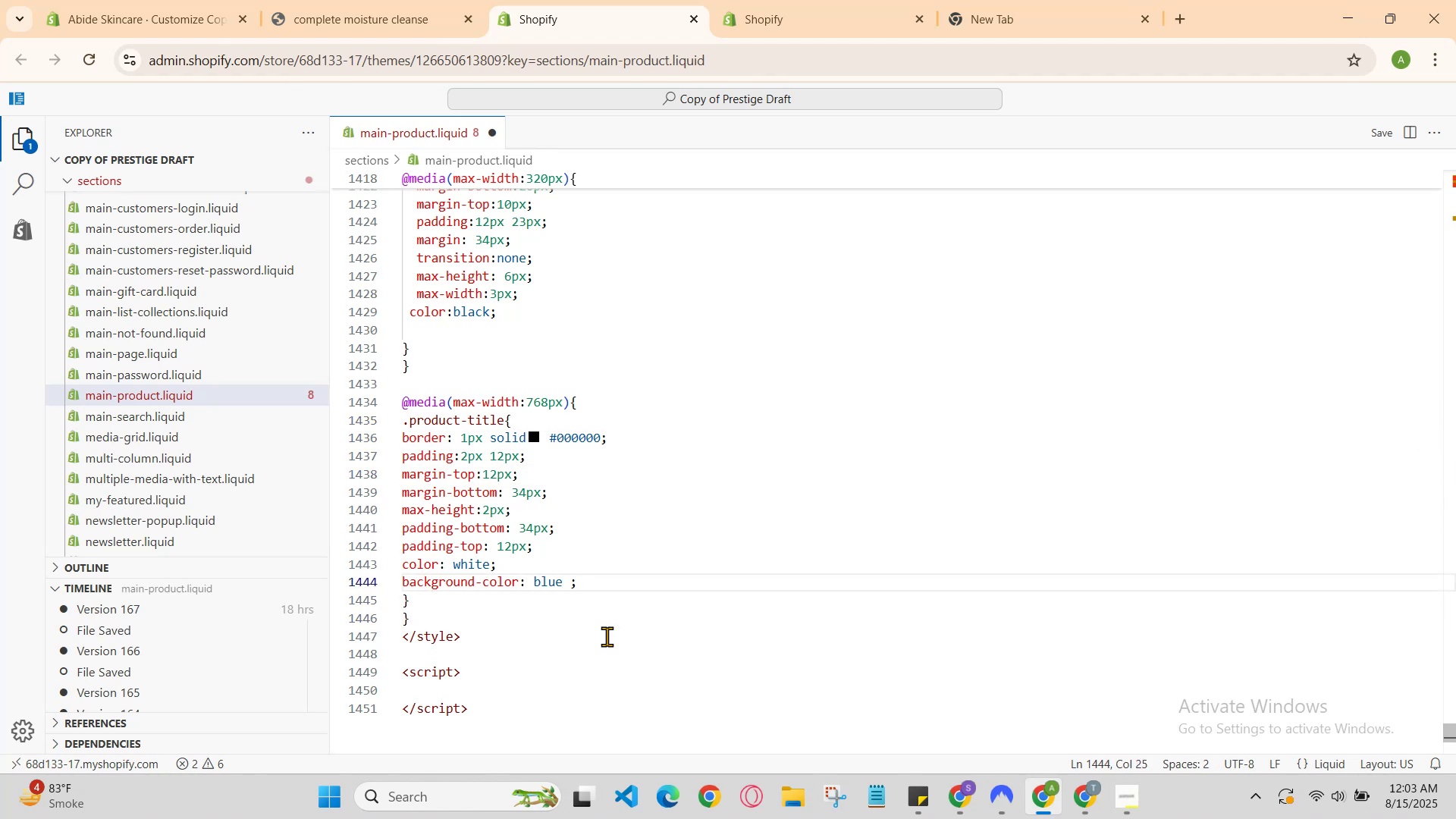 
key(Enter)
 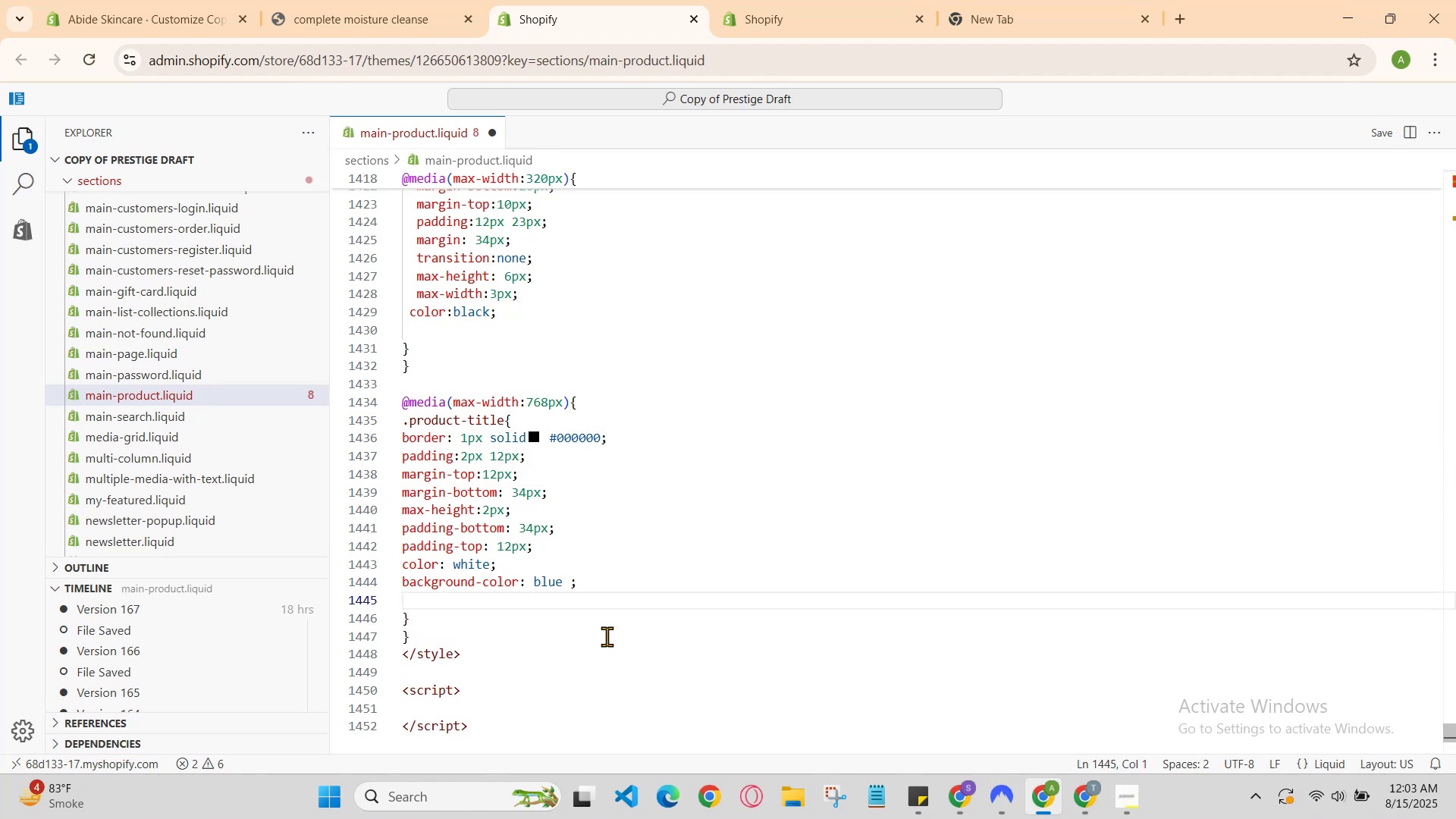 
key(ArrowDown)
 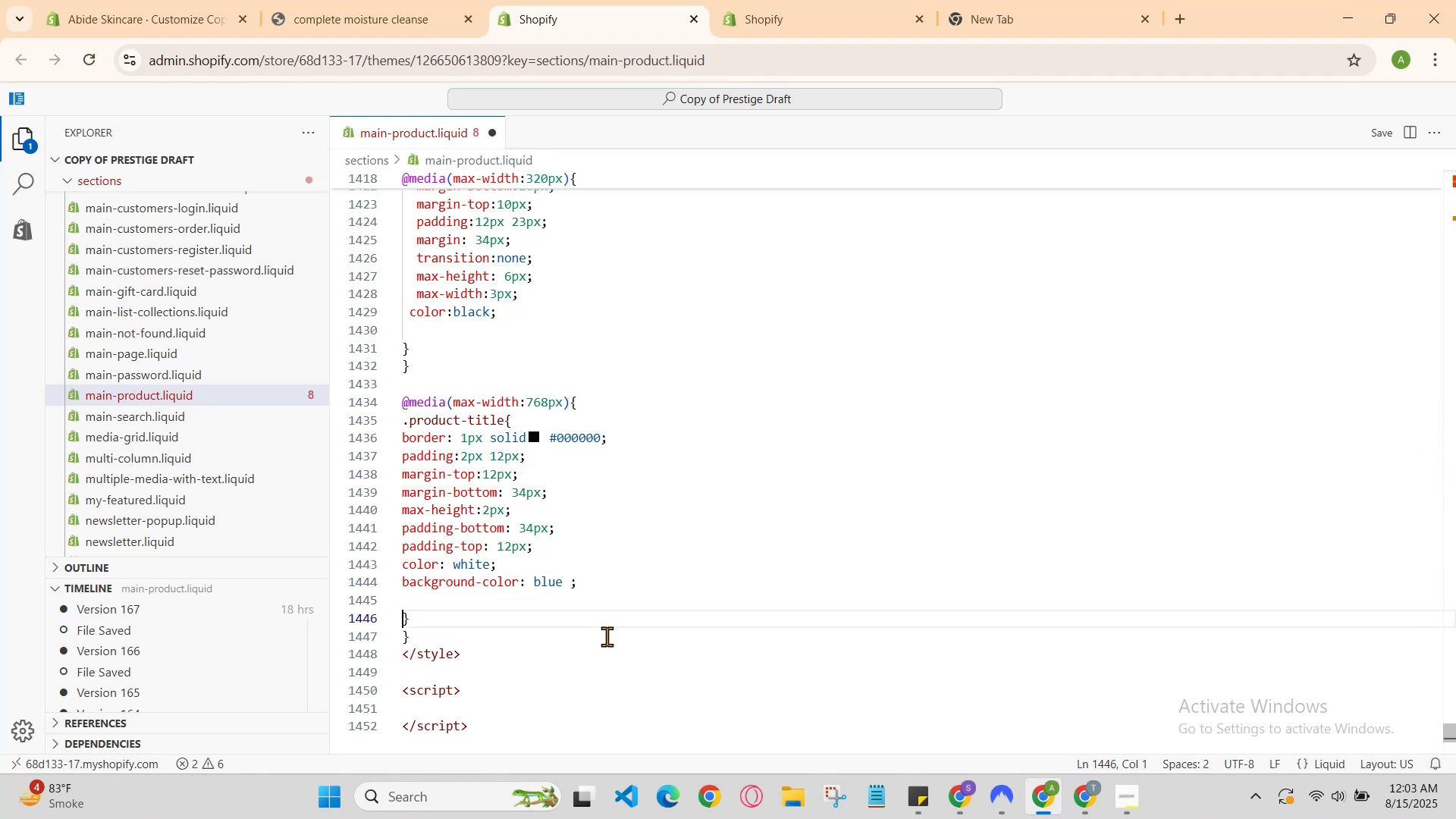 
key(ArrowUp)
 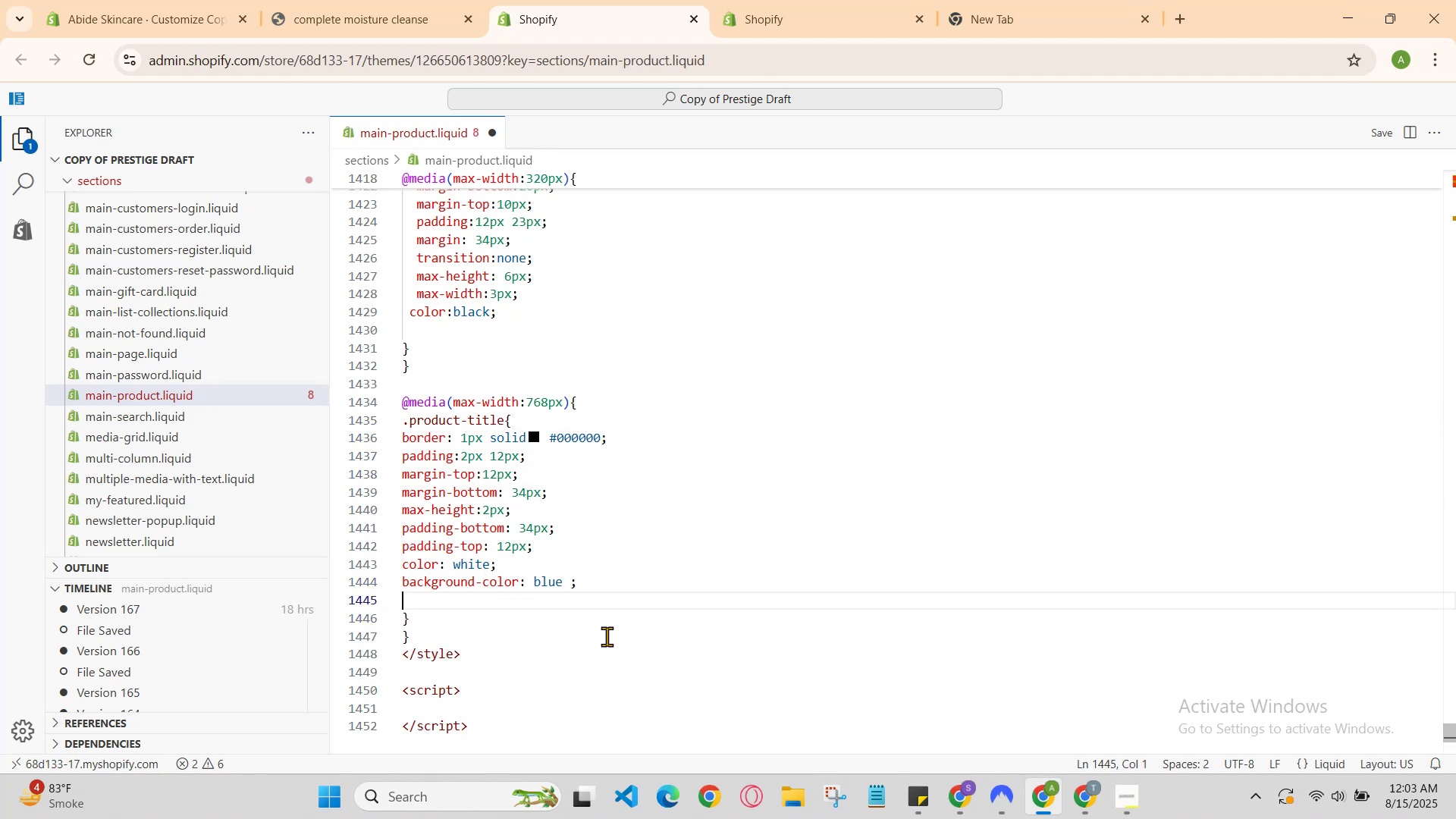 
key(ArrowUp)
 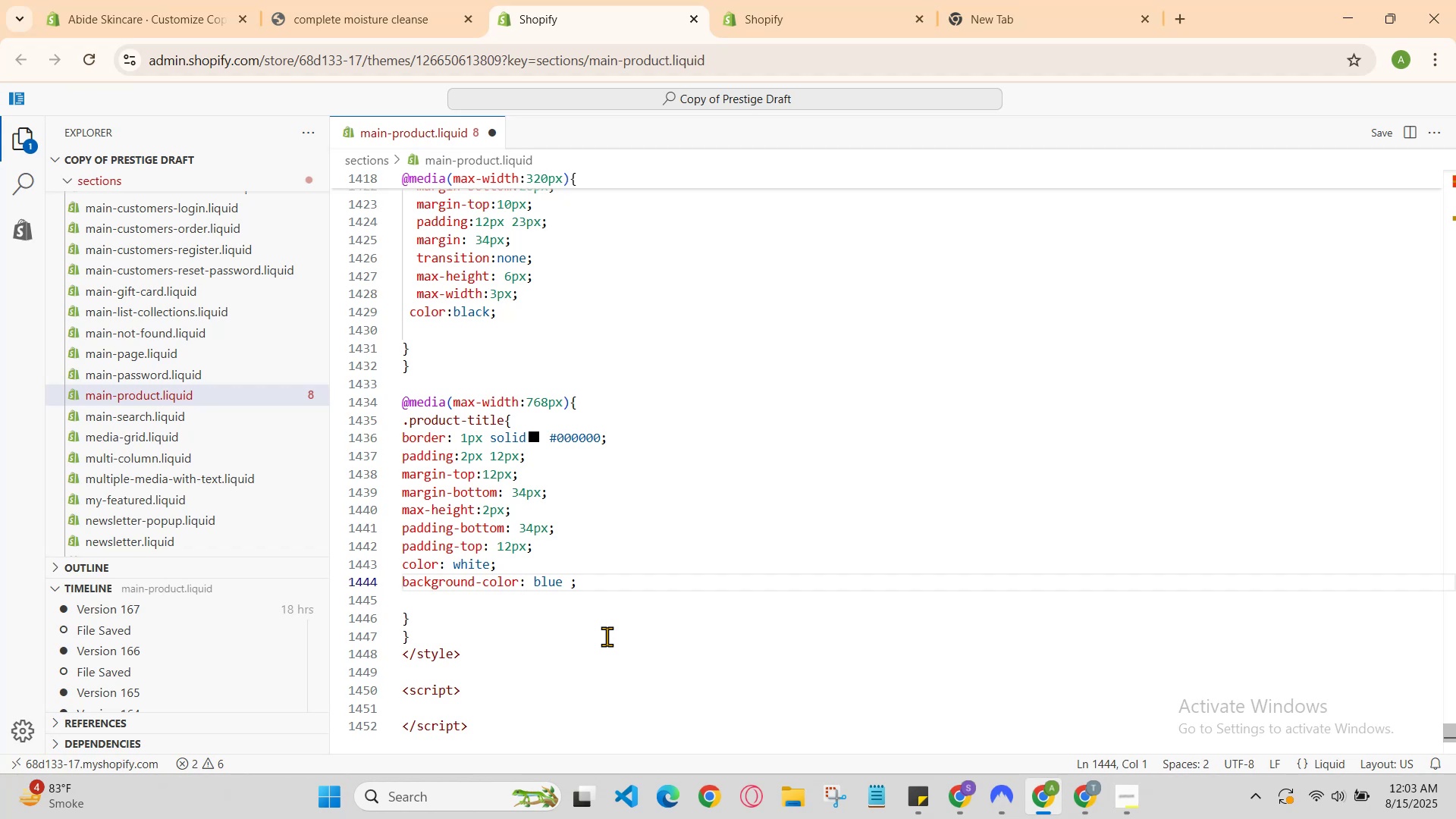 
key(ArrowUp)
 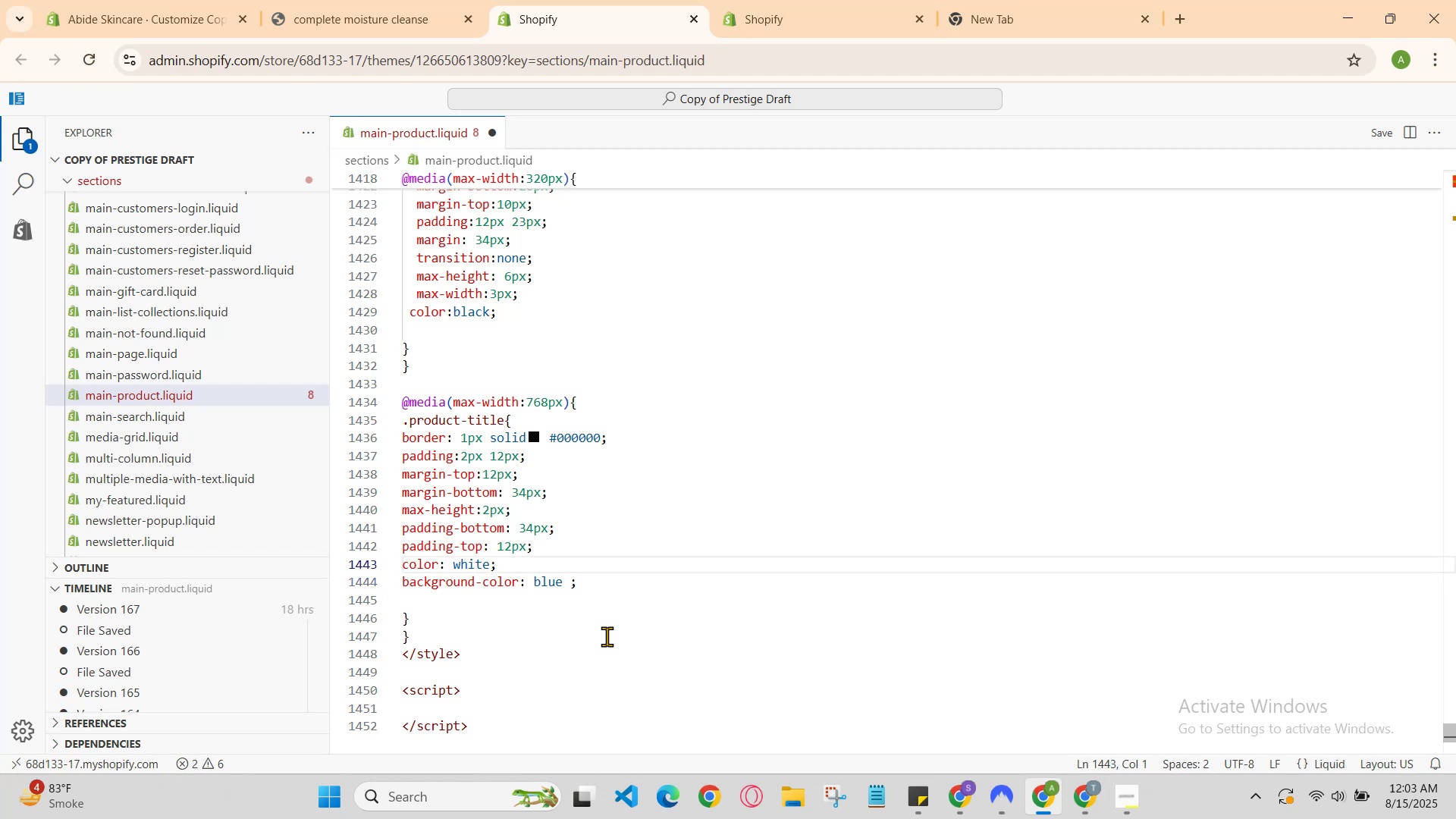 
key(ArrowUp)
 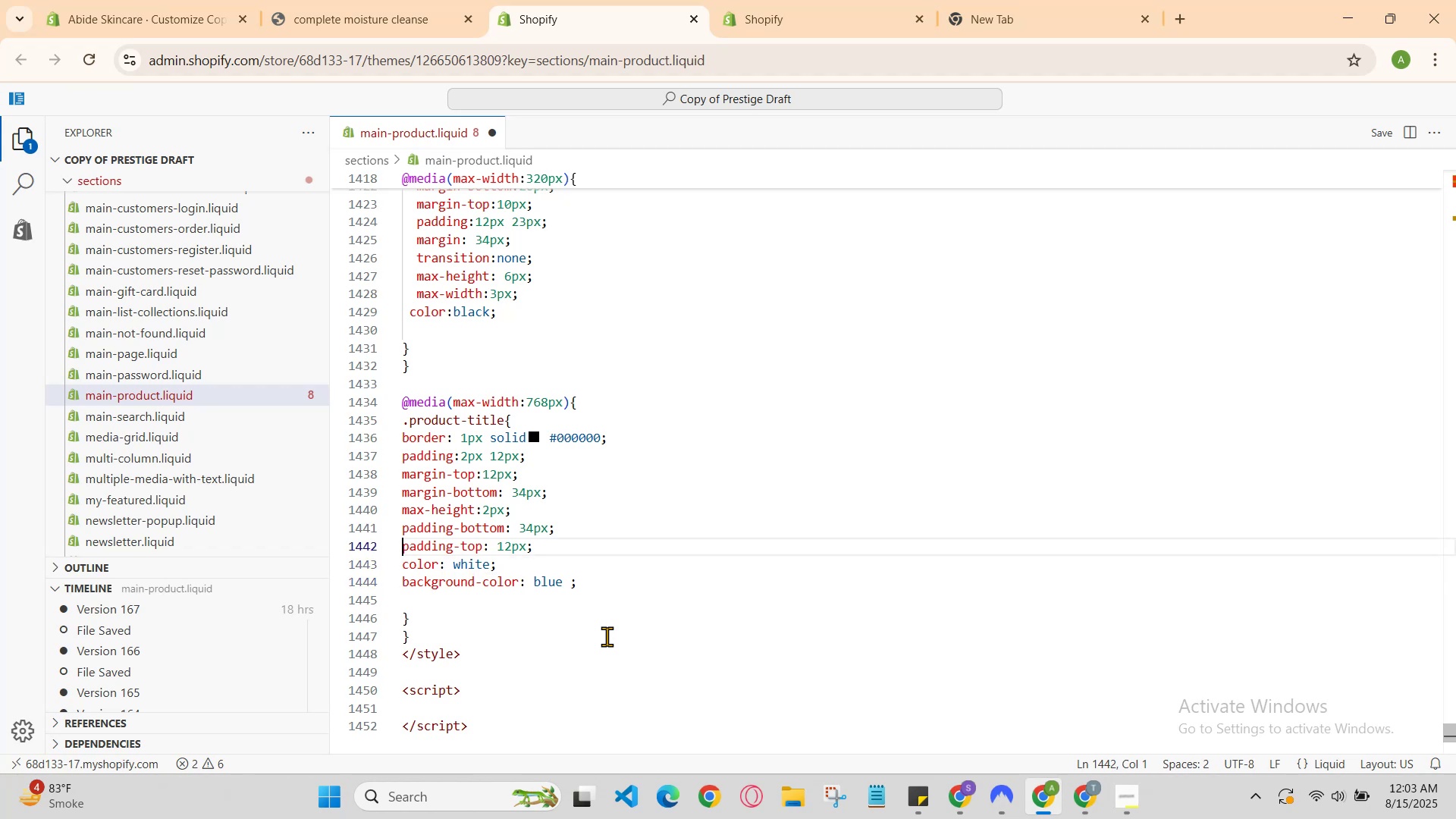 
key(ArrowDown)
 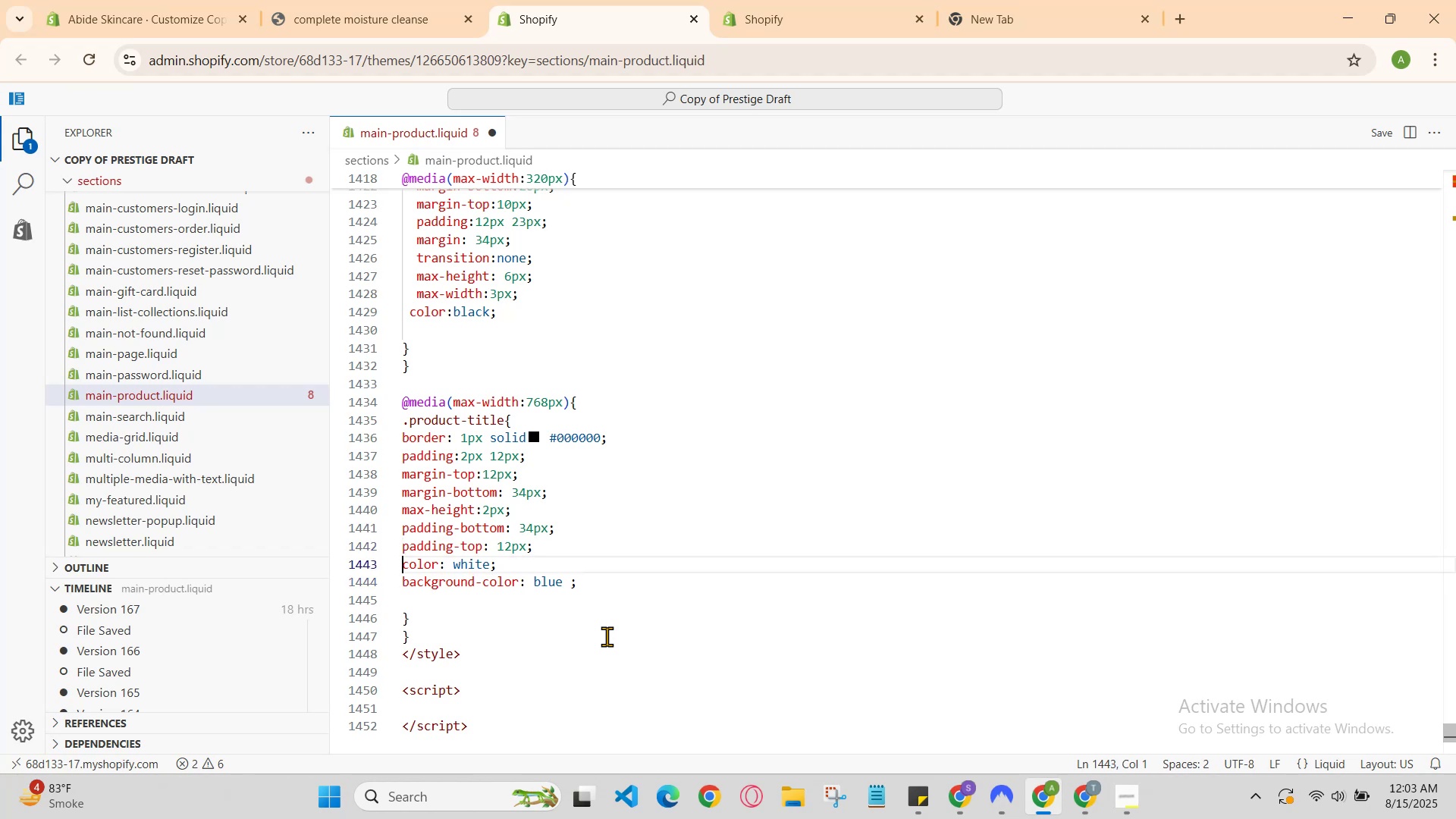 
key(ArrowDown)
 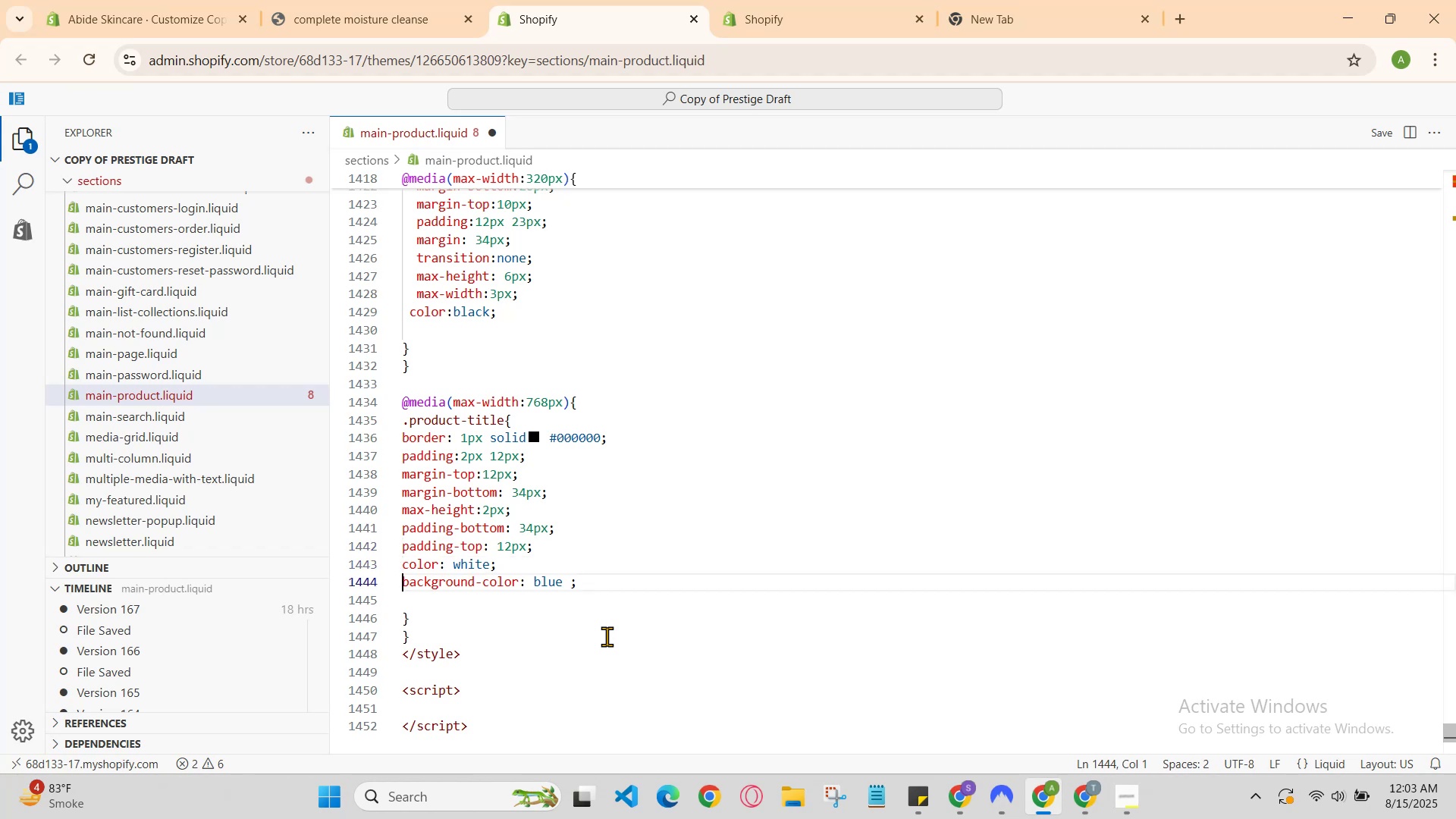 
key(ArrowDown)
 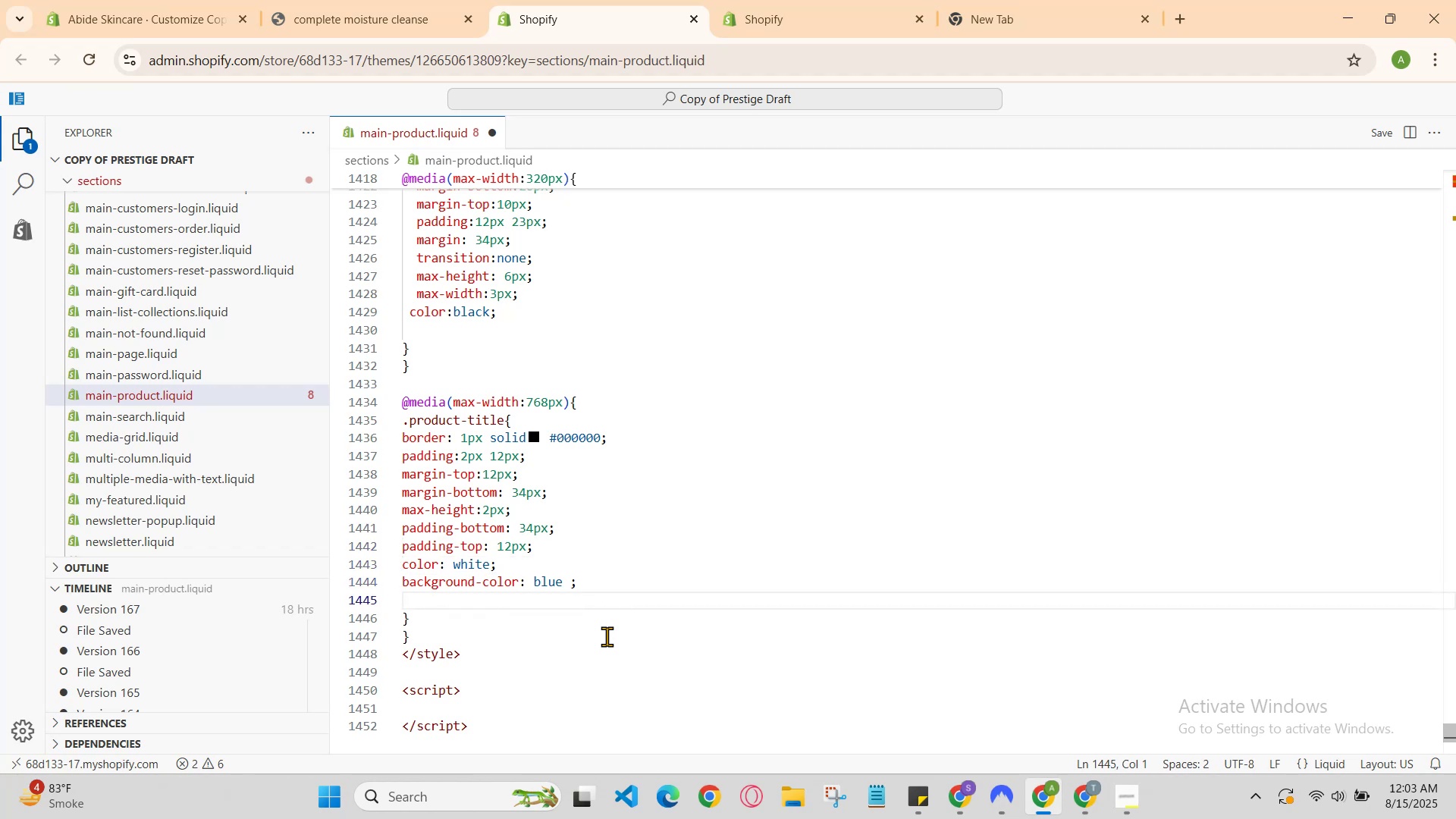 
type(color:)
key(Backspace)
key(Backspace)
key(Backspace)
key(Backspace)
key(Backspace)
type(color)
key(Backspace)
key(Backspace)
key(Backspace)
key(Backspace)
key(Backspace)
type(olor)
 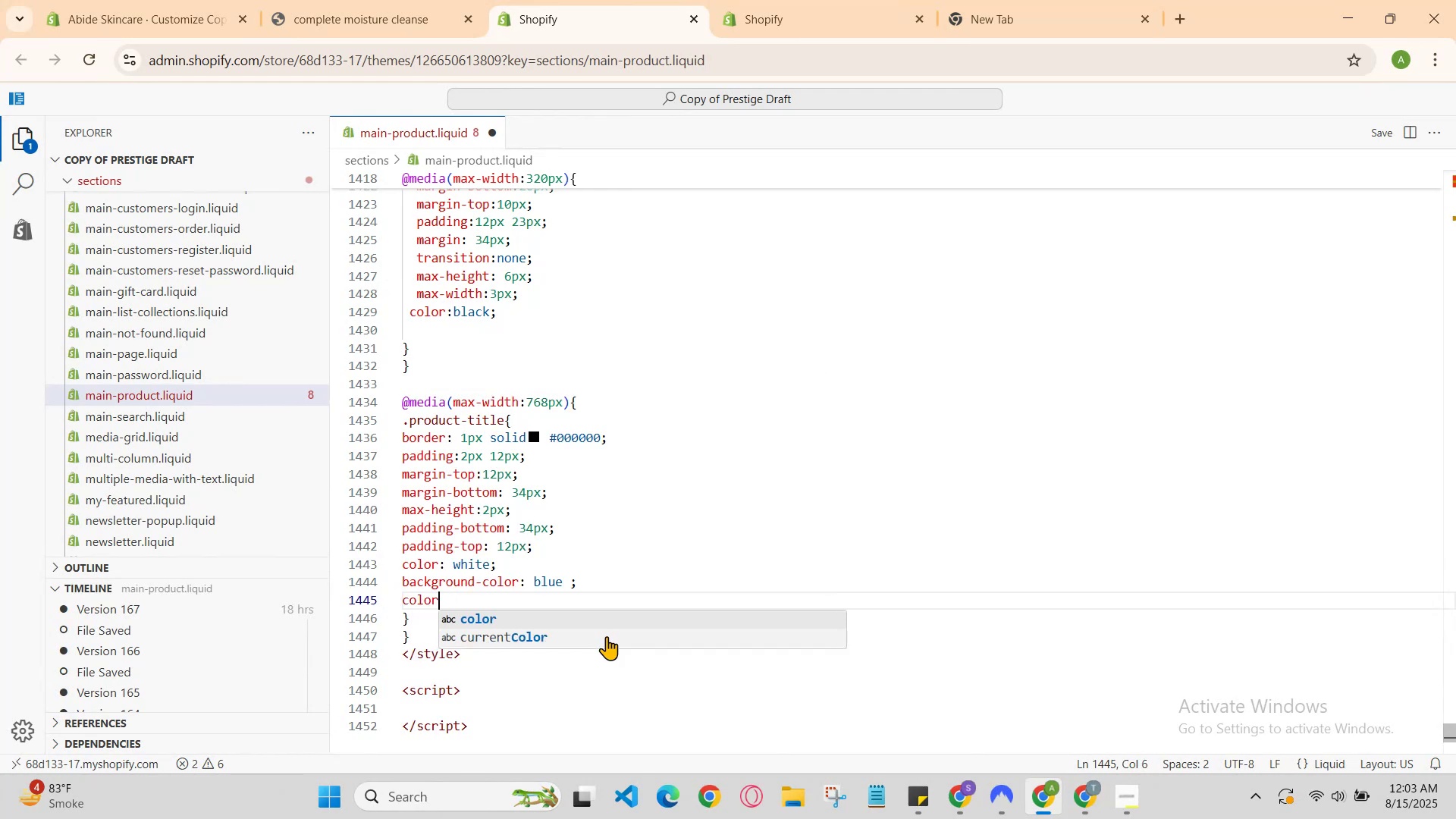 
key(Backspace)
key(Backspace)
key(Backspace)
key(Backspace)
key(Backspace)
type(ol)
key(Backspace)
key(Backspace)
type(color:white;)
key(Backspace)
 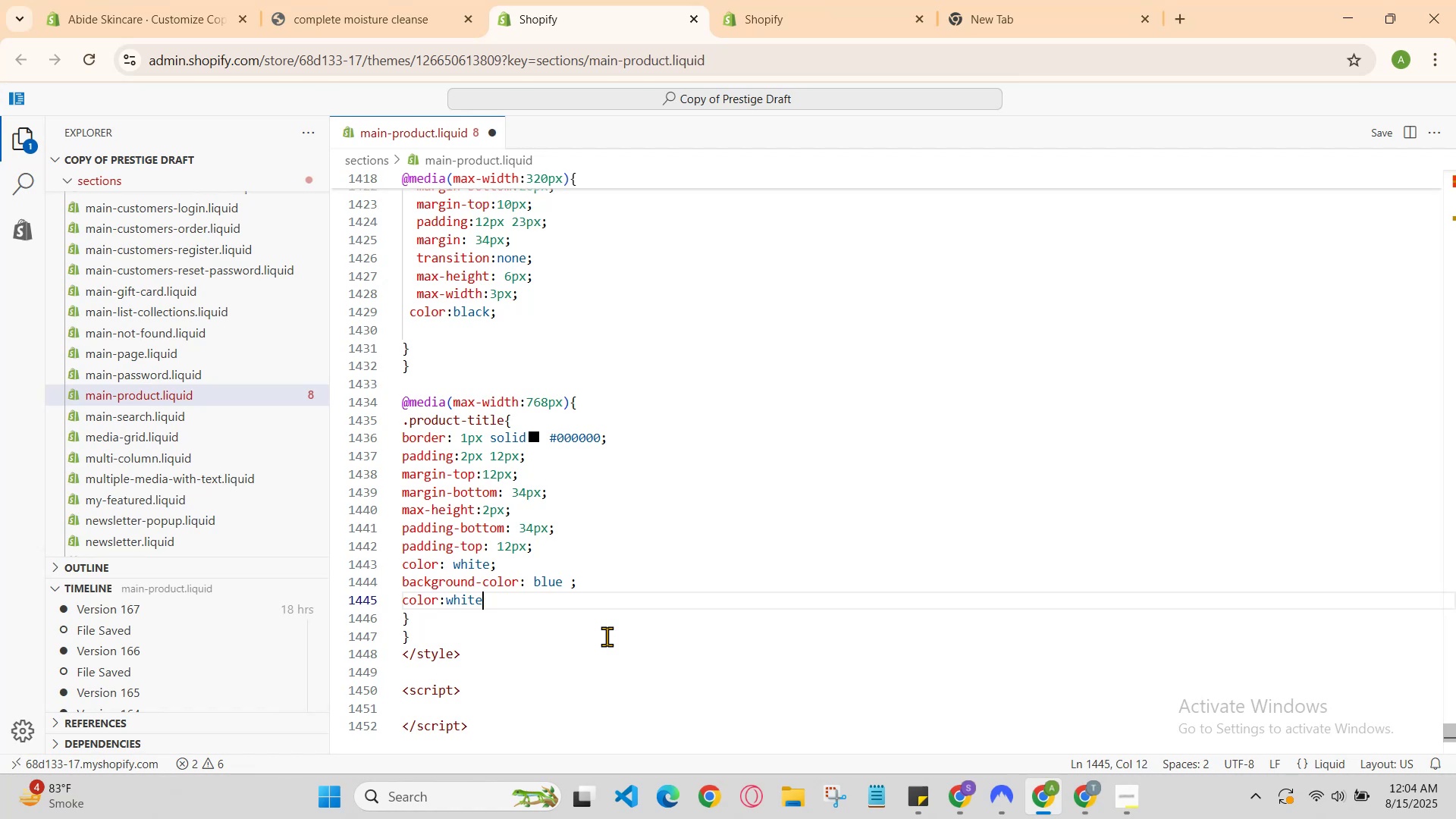 
left_click([966, 798])
 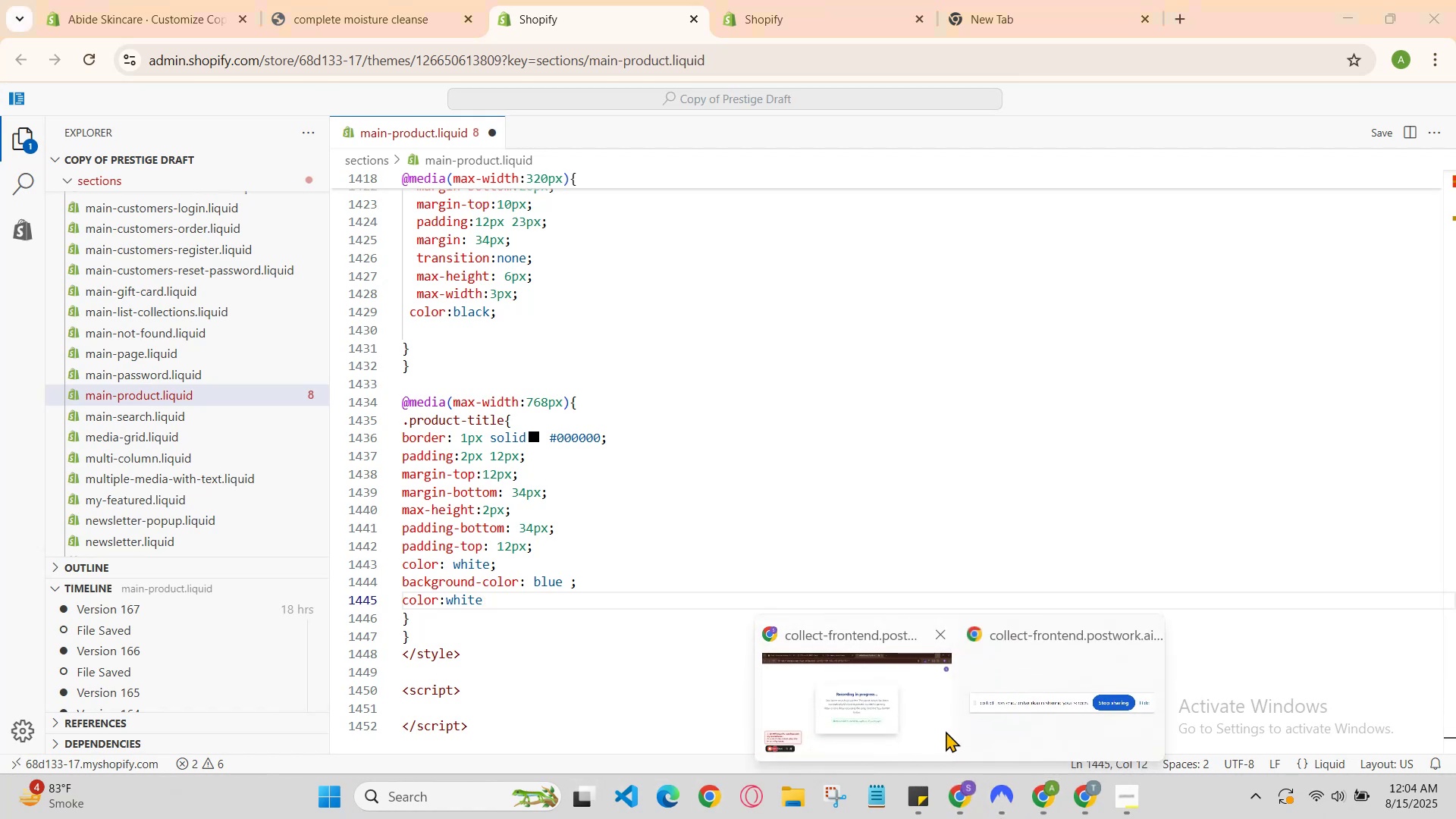 
left_click([946, 731])
 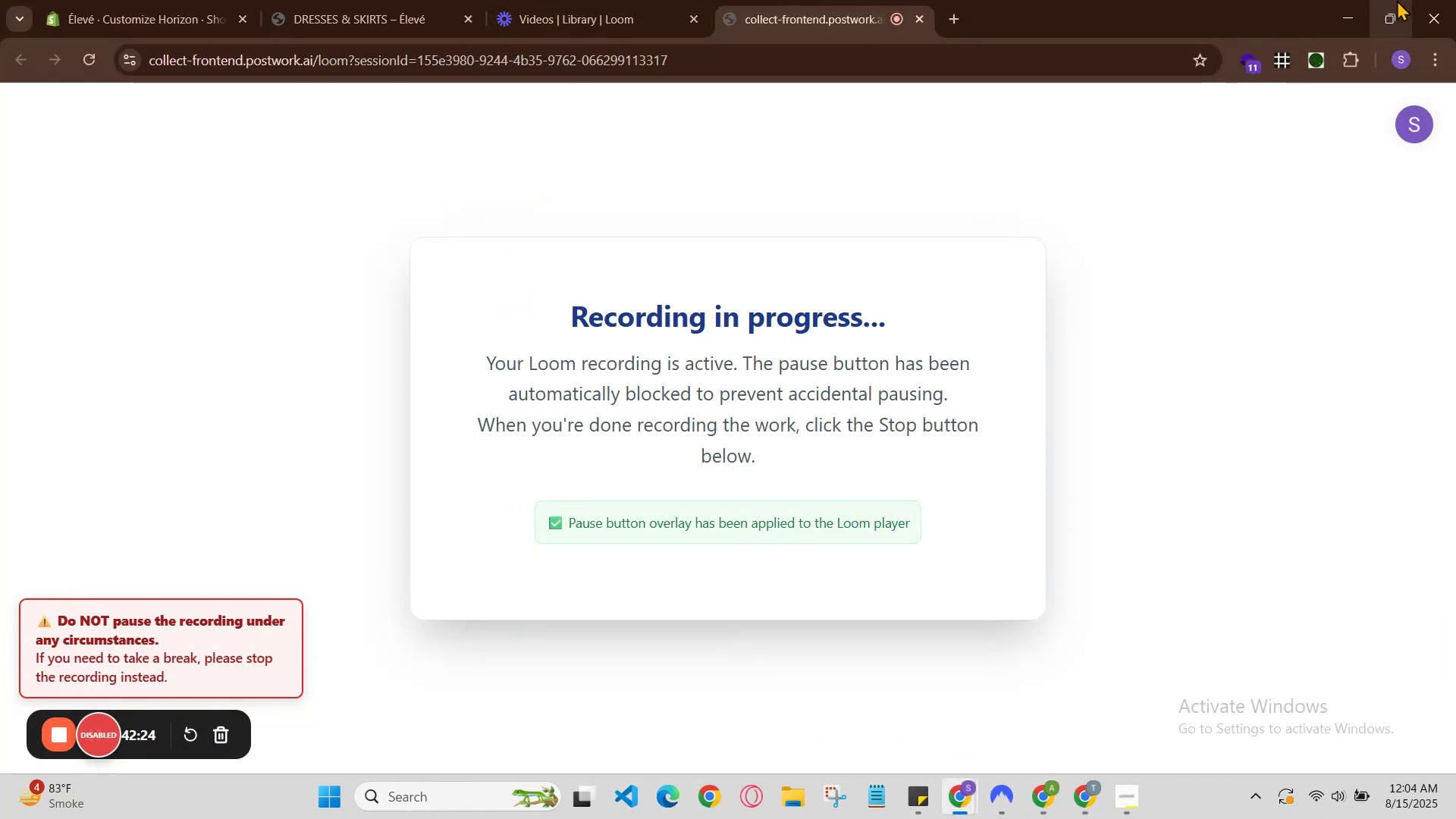 
left_click([1349, 21])
 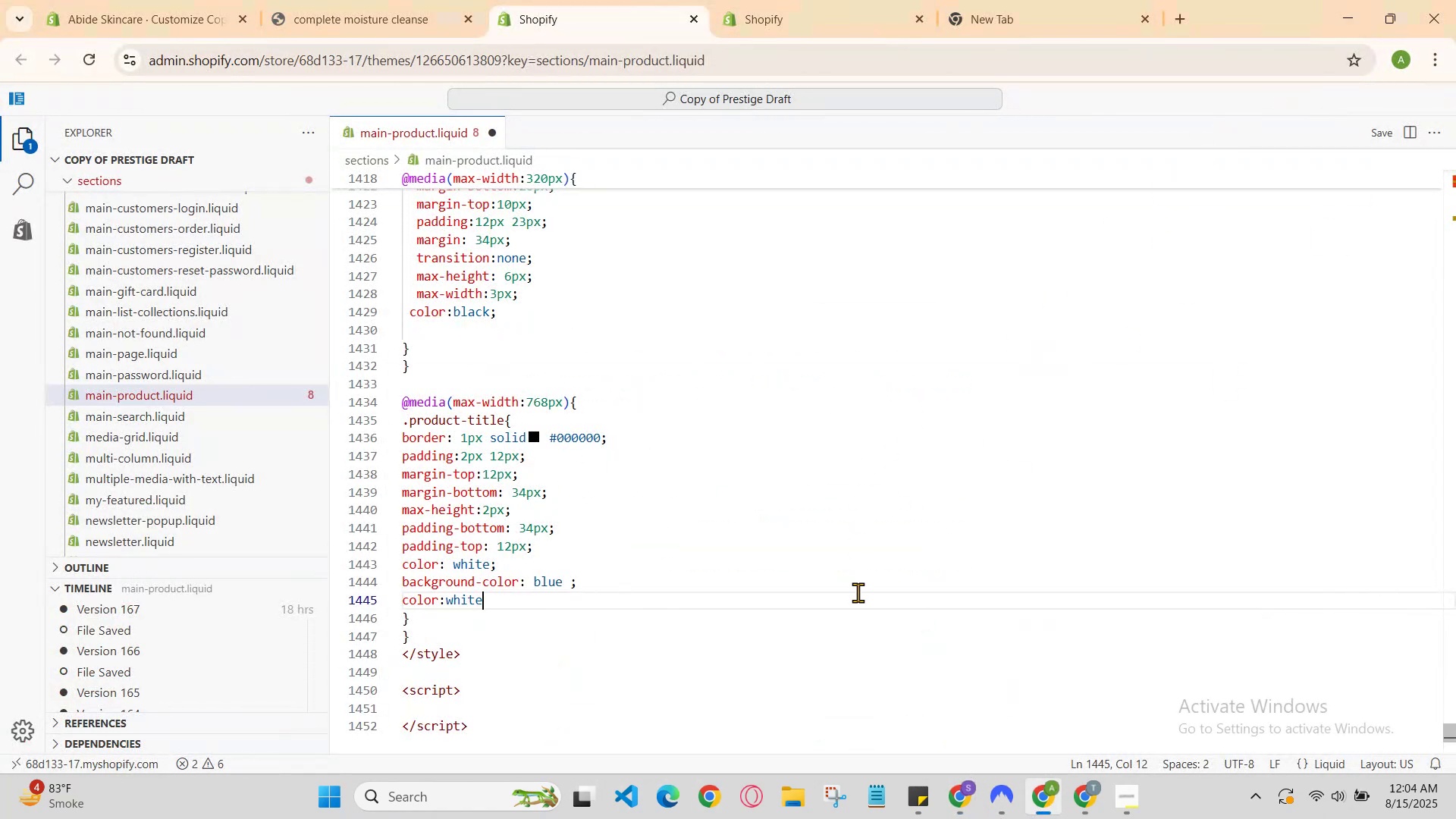 
key(Semicolon)
 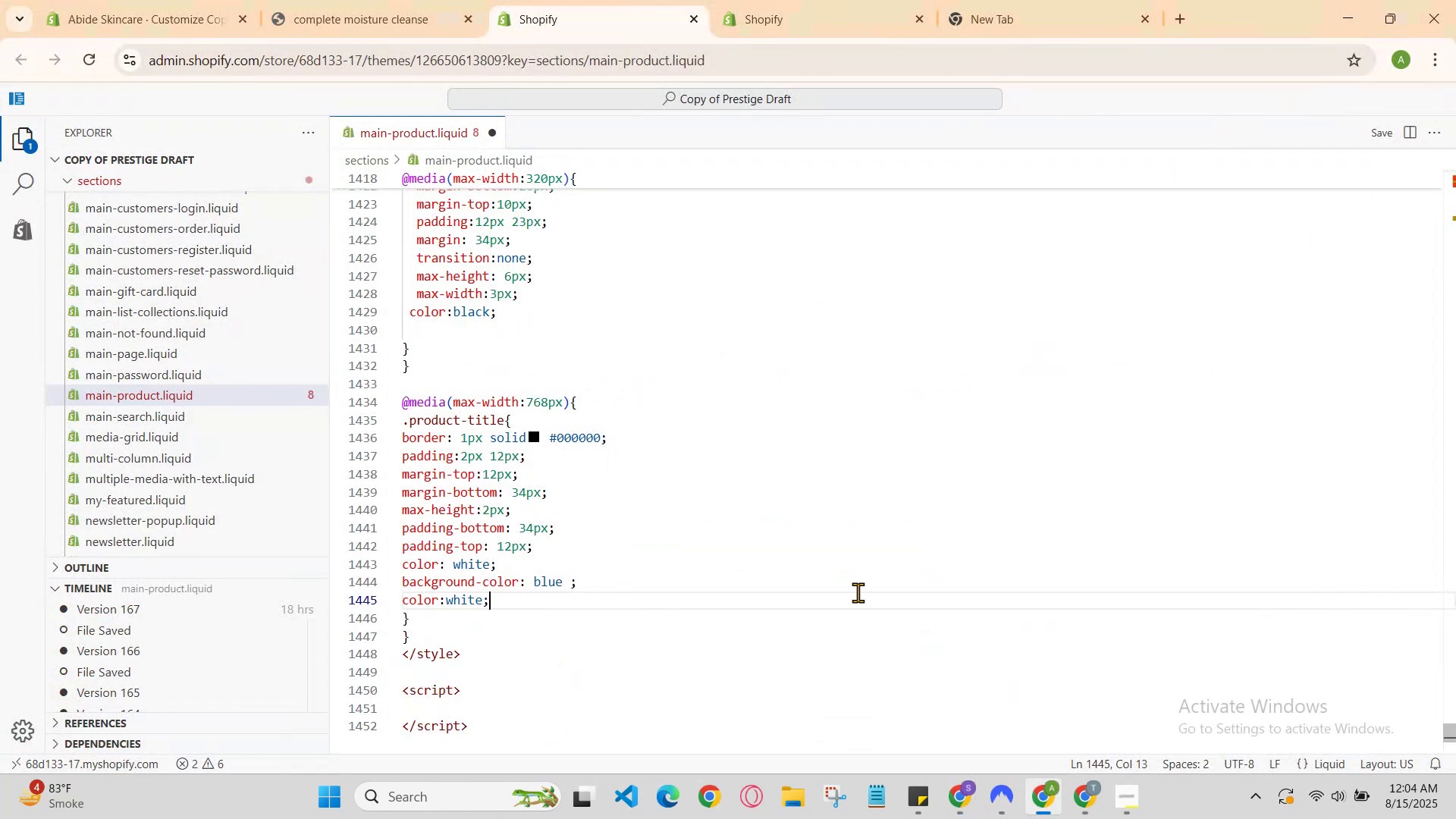 
key(Enter)
 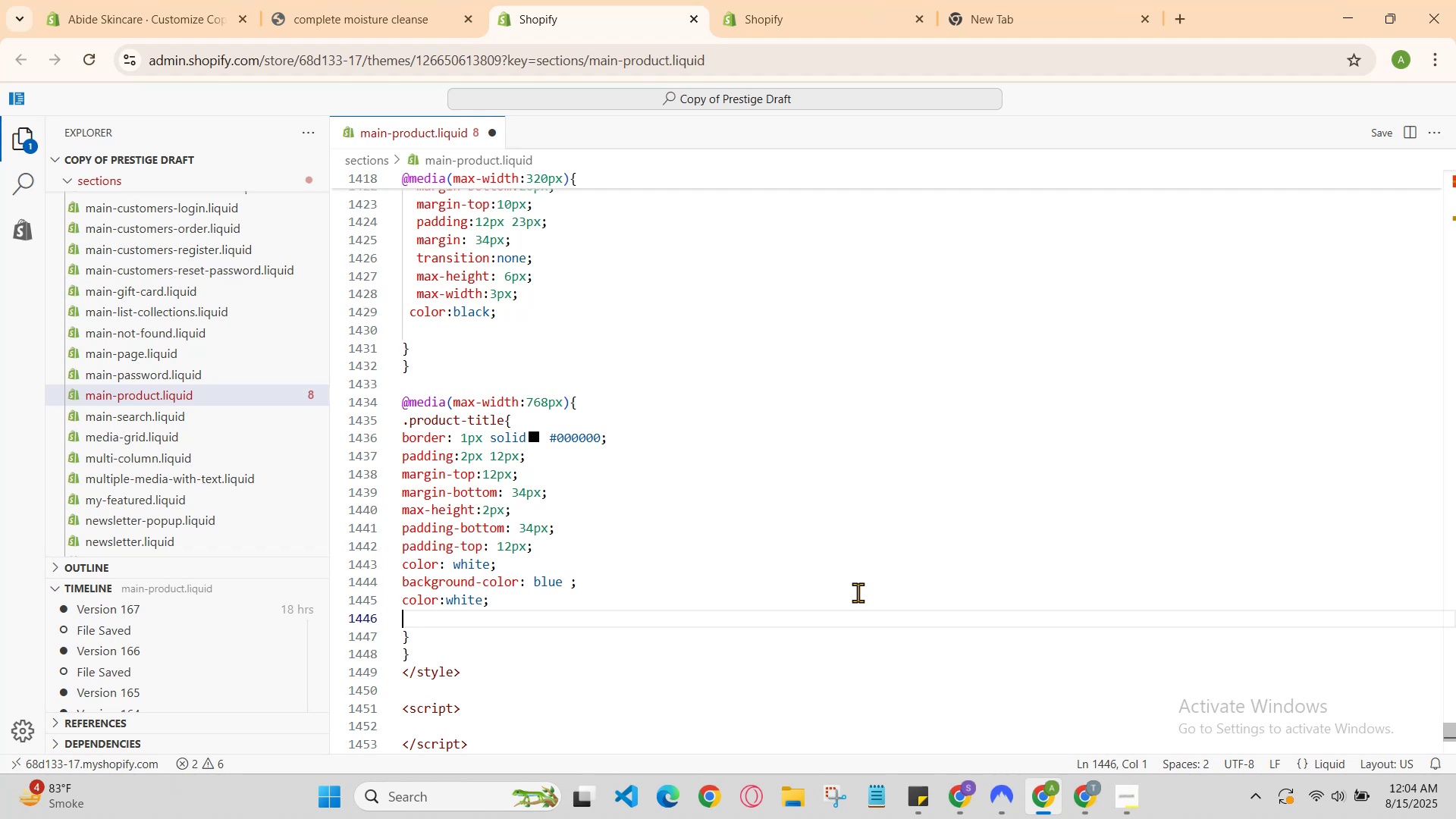 
key(Backspace)
 